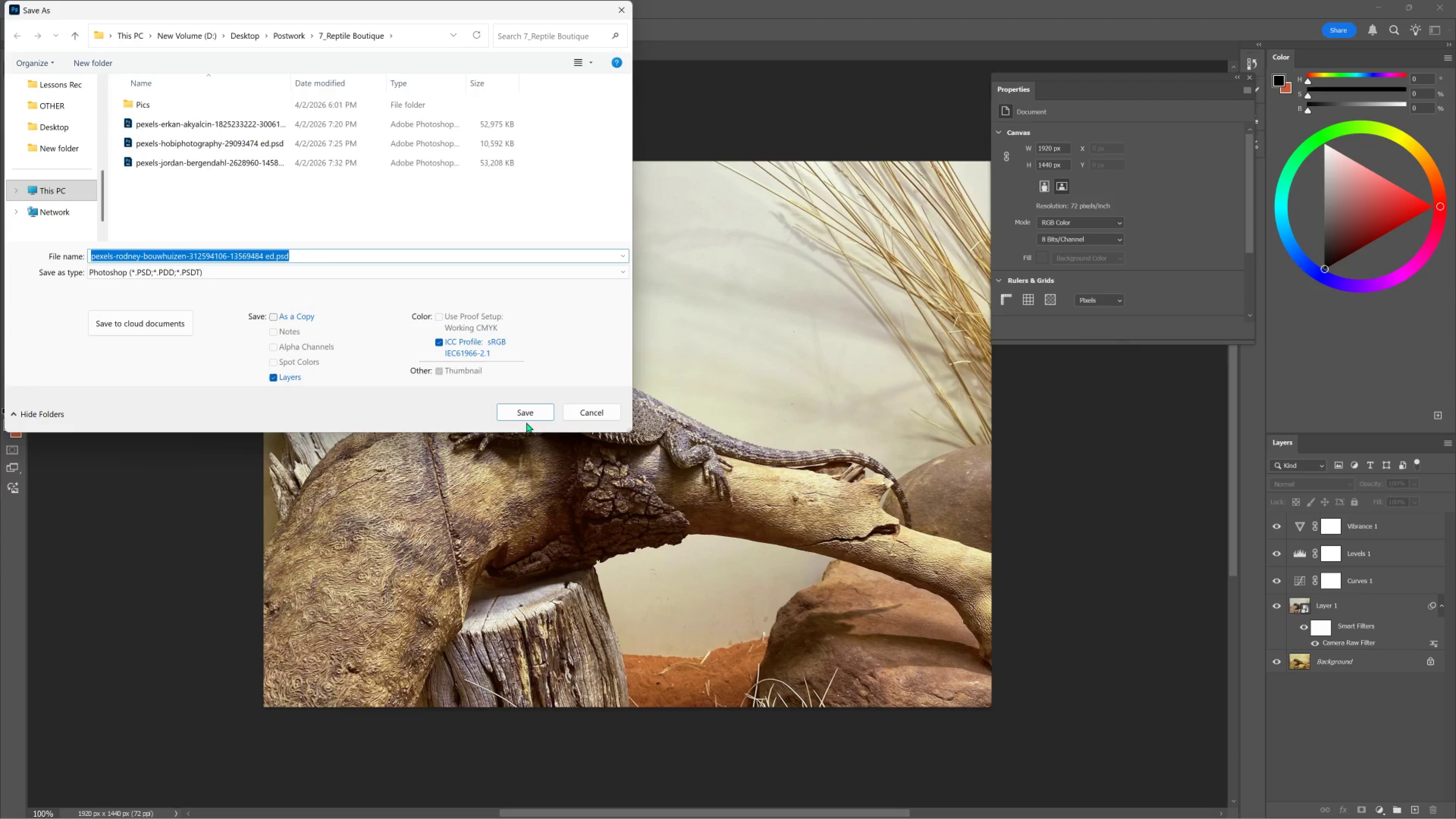 
left_click([525, 411])
 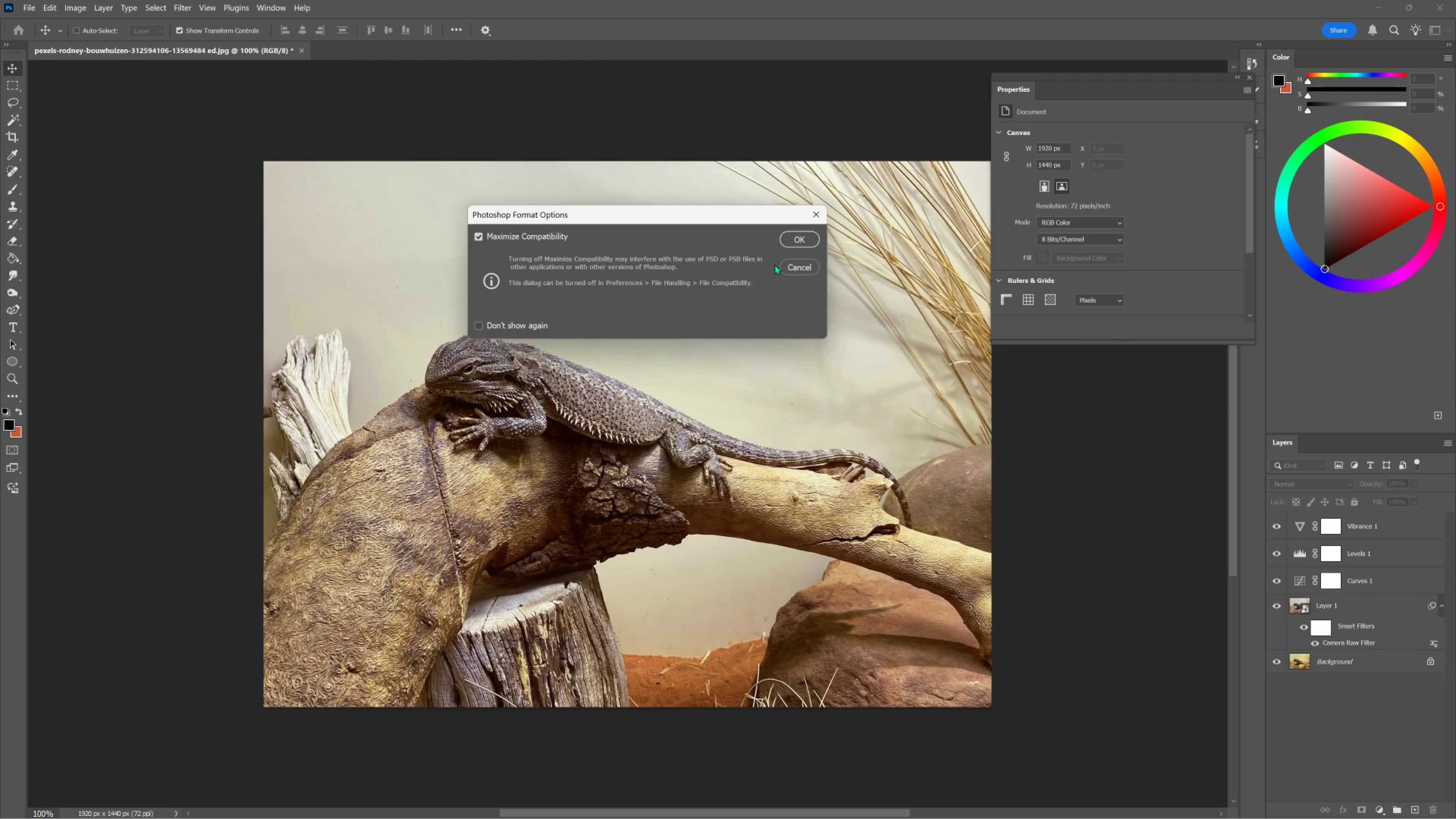 
left_click([784, 241])
 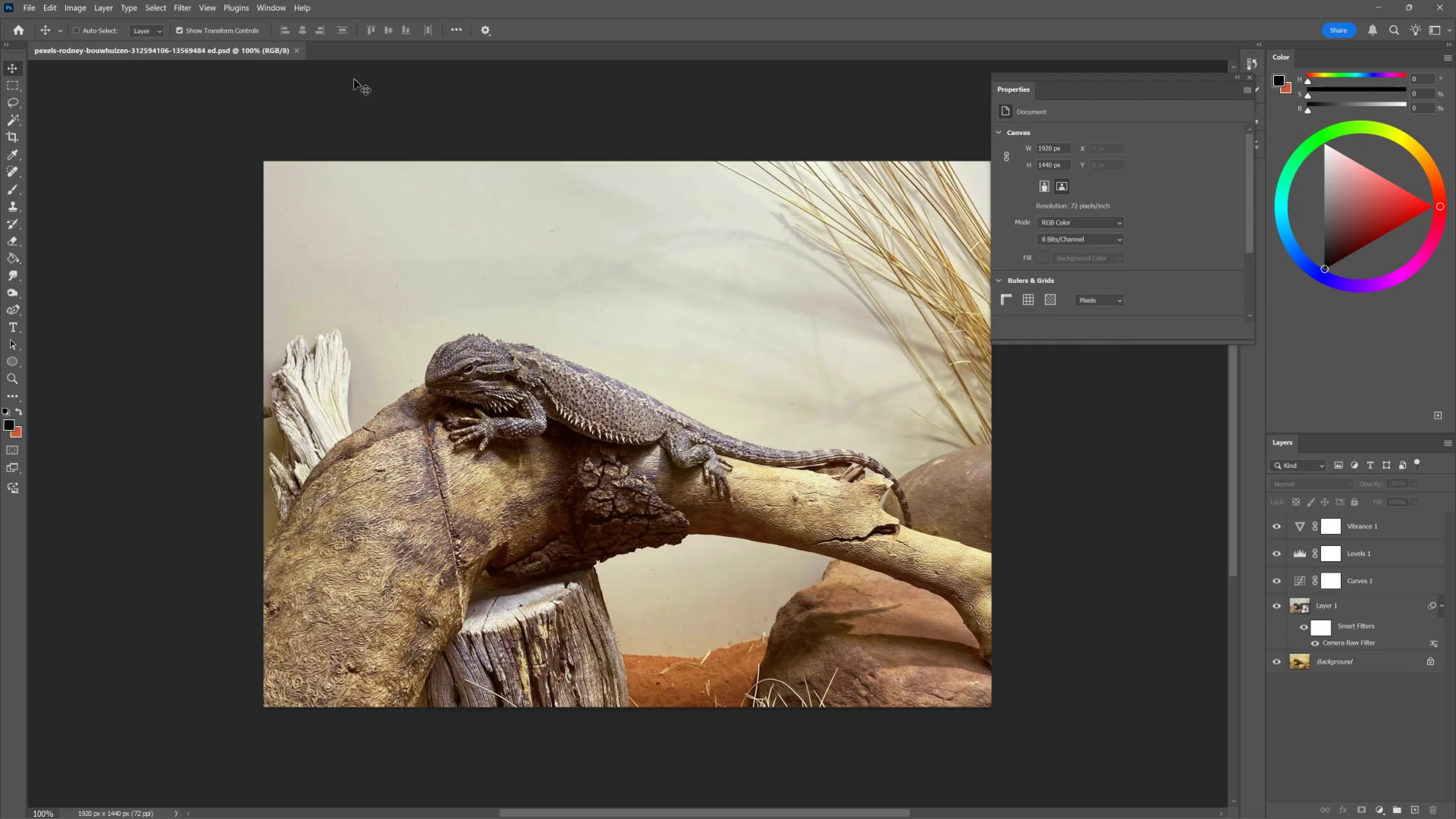 
left_click([295, 50])
 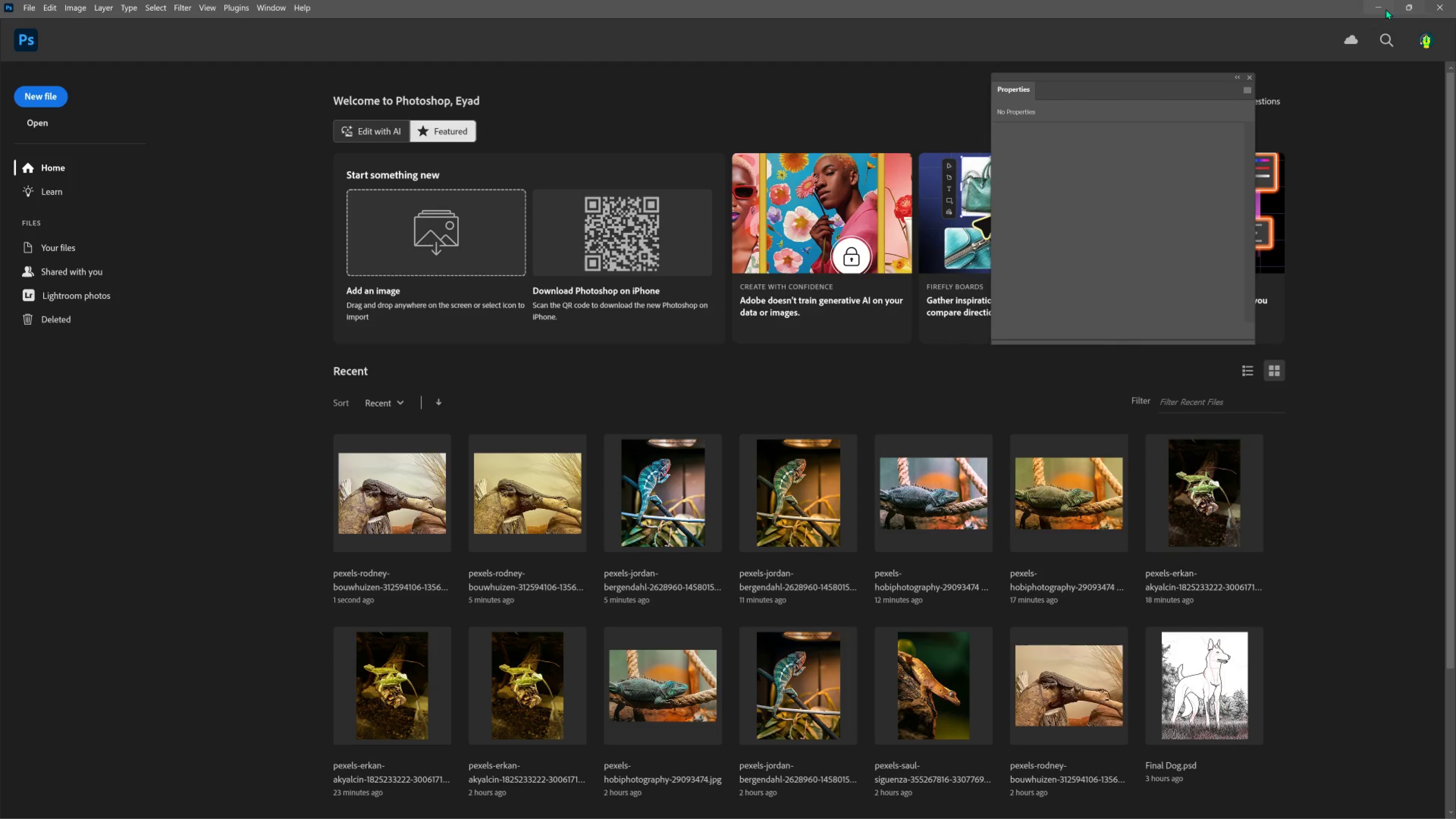 
left_click([1382, 2])
 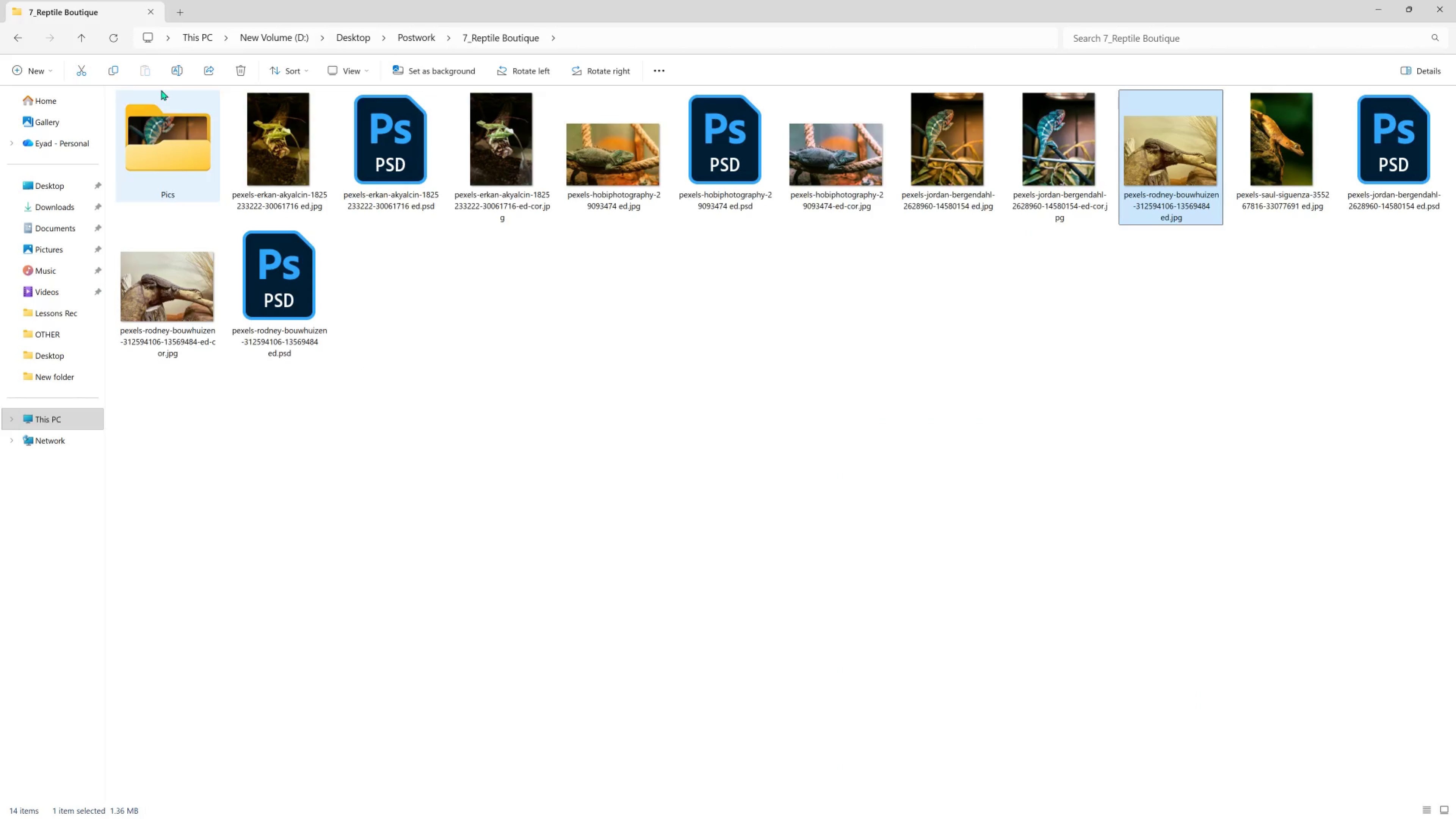 
left_click([114, 40])
 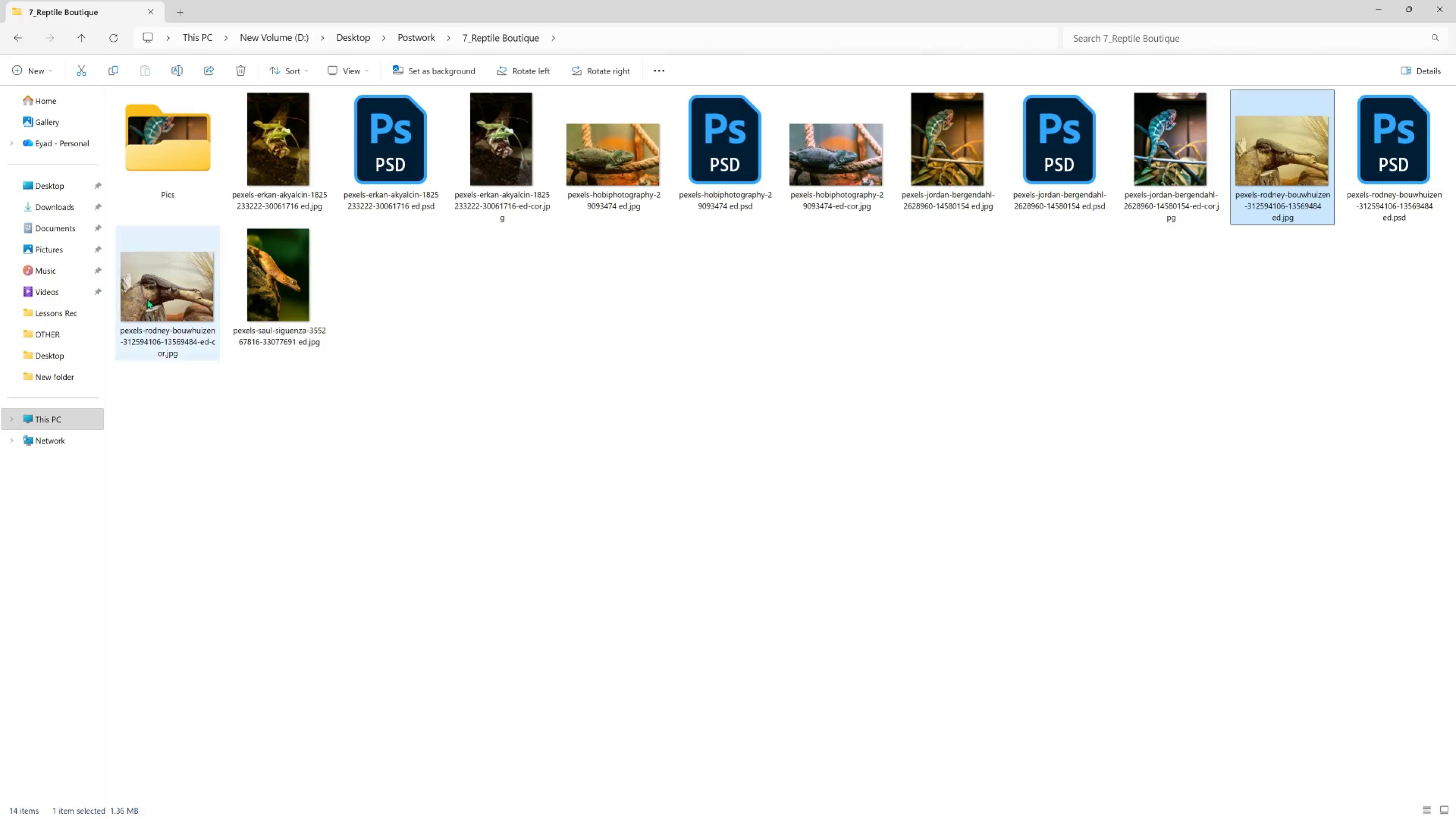 
double_click([147, 284])
 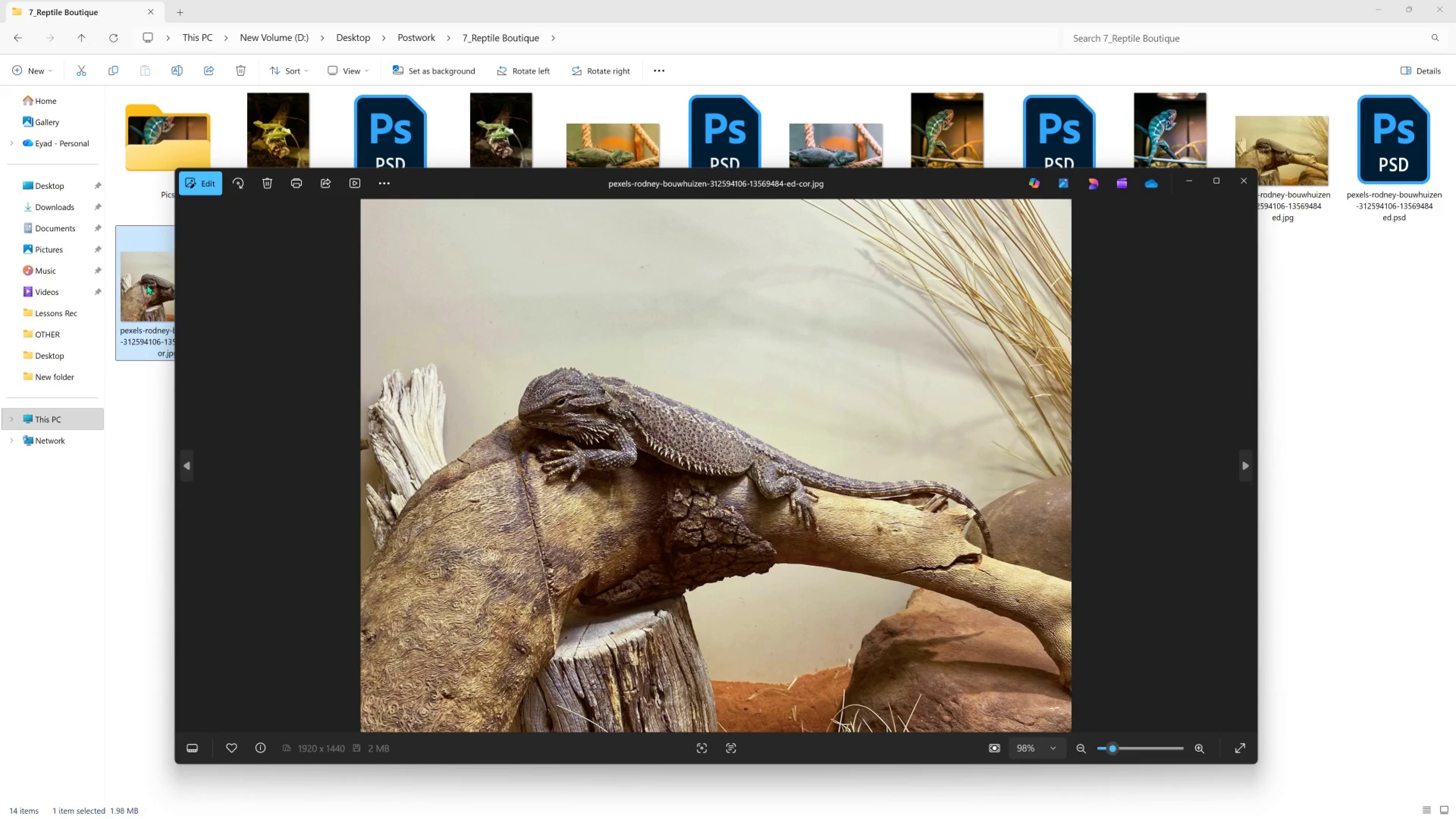 
key(ArrowLeft)
 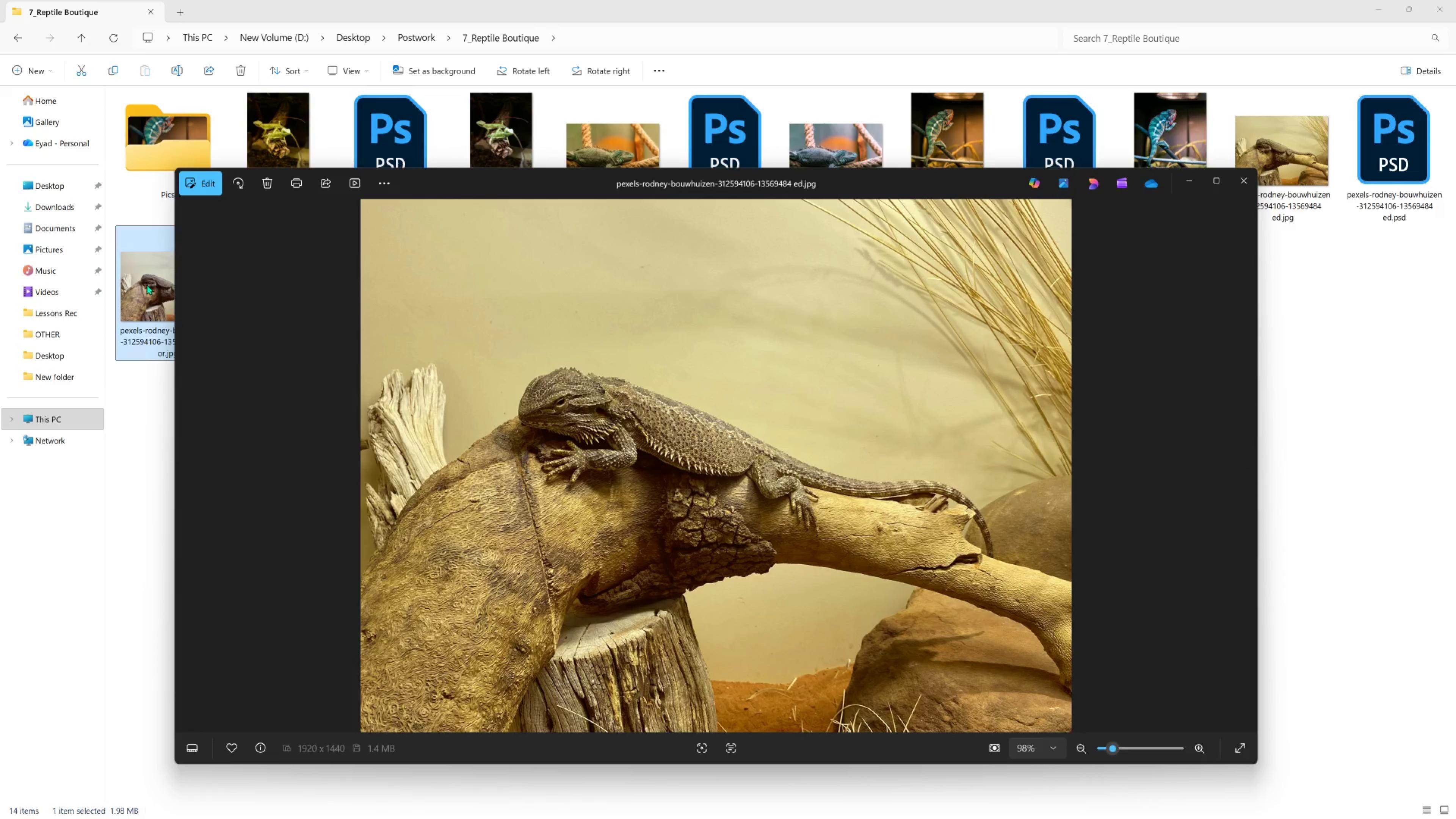 
key(ArrowRight)
 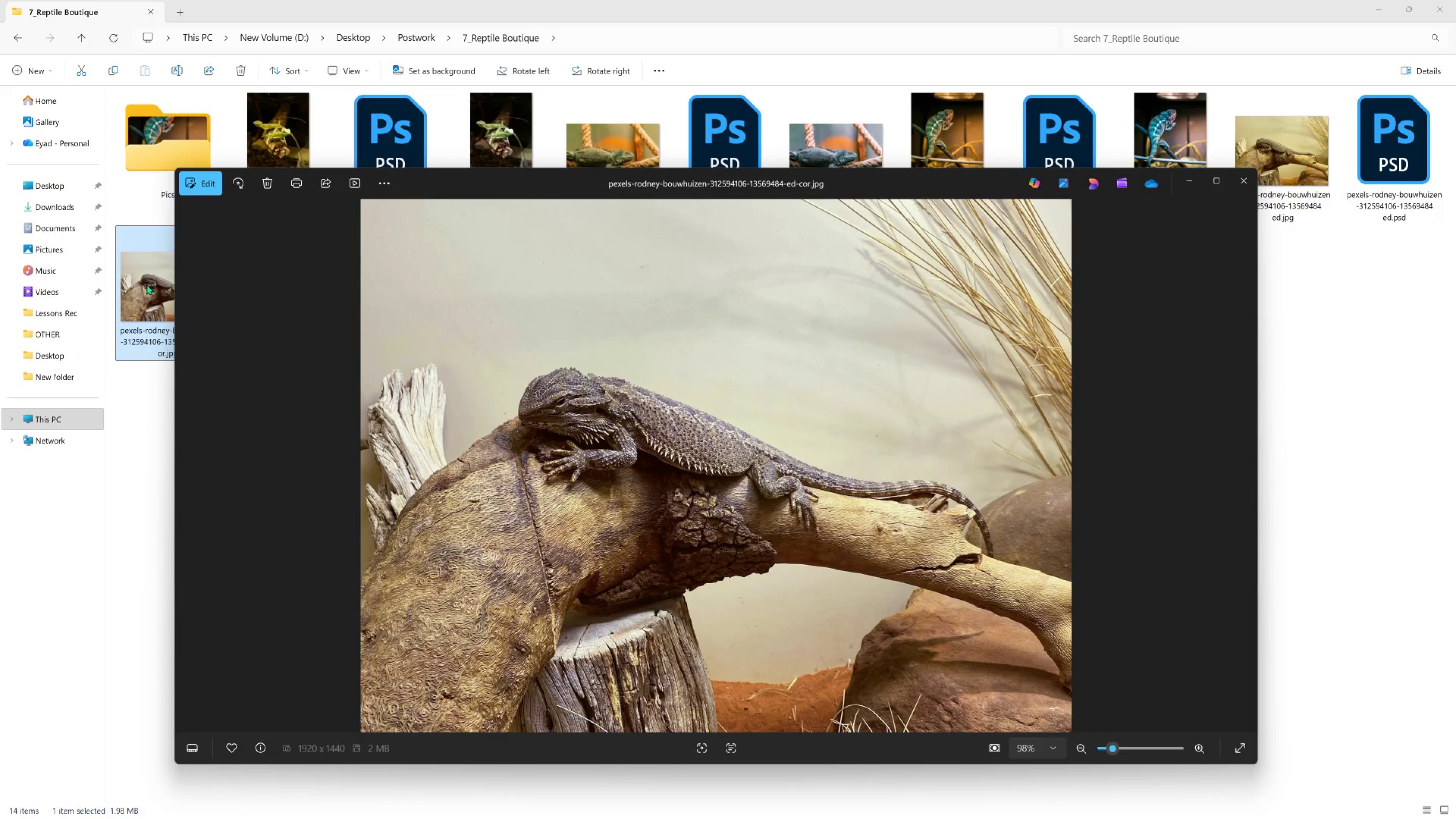 
key(ArrowLeft)
 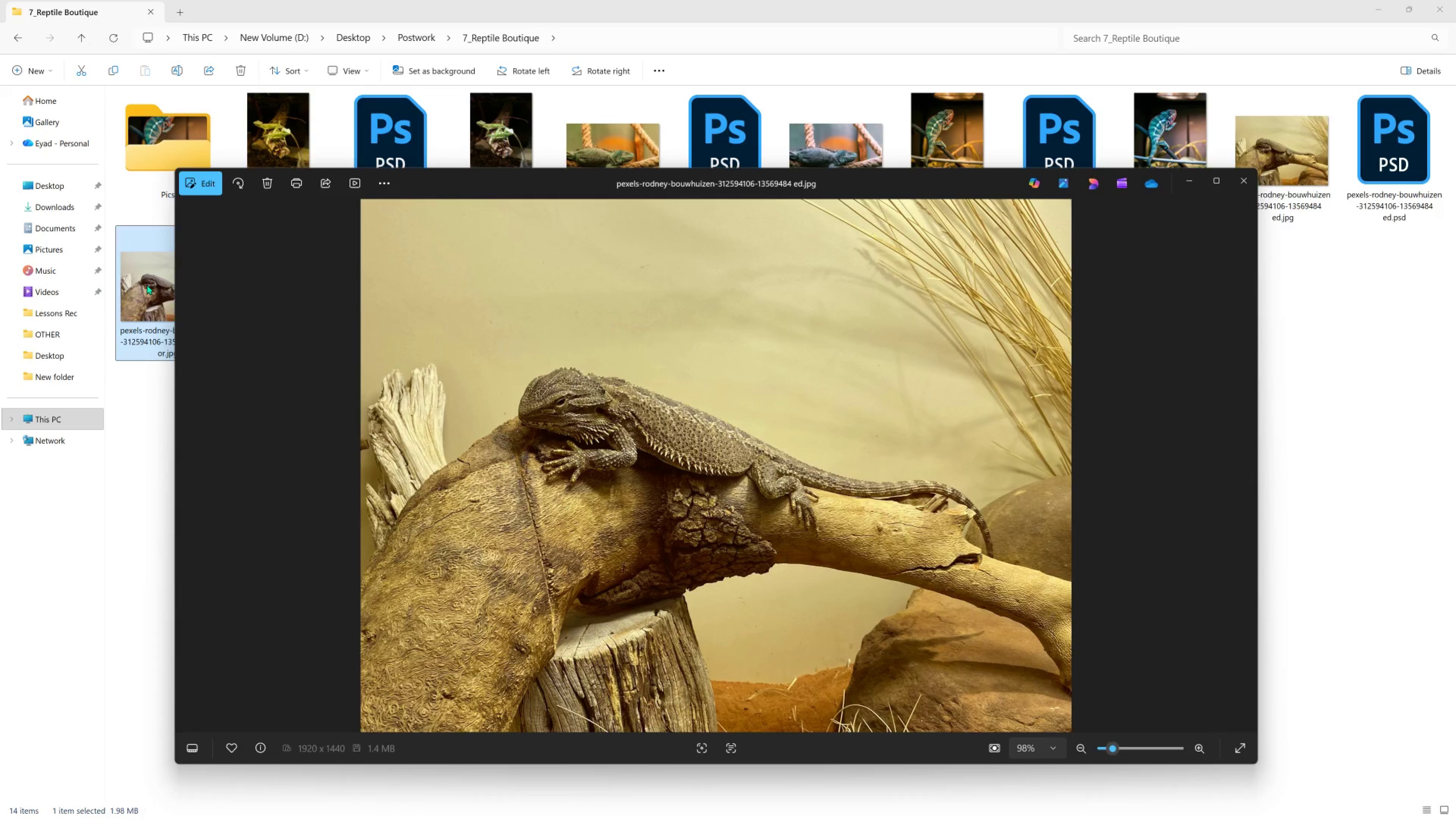 
key(ArrowRight)
 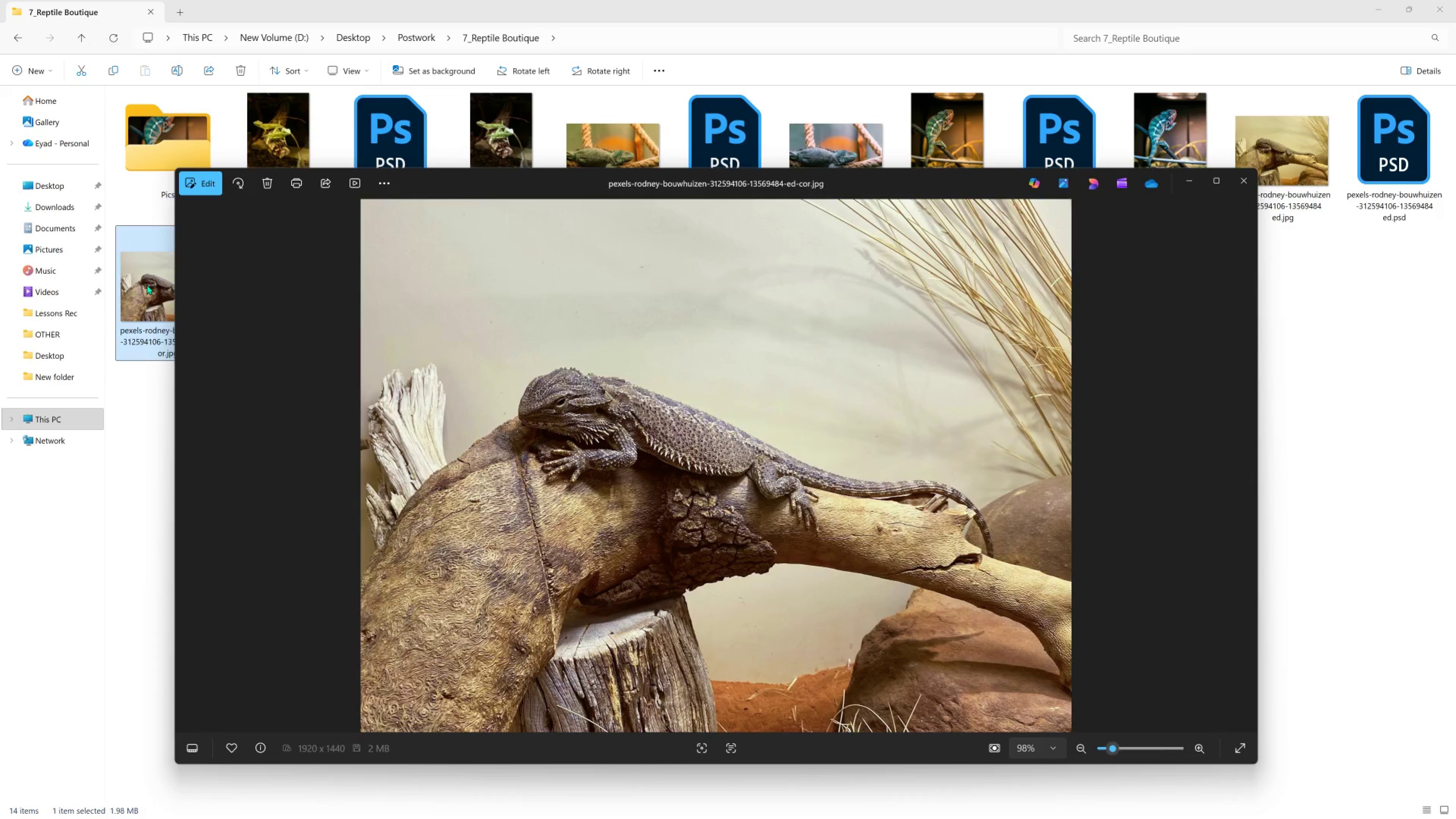 
key(ArrowLeft)
 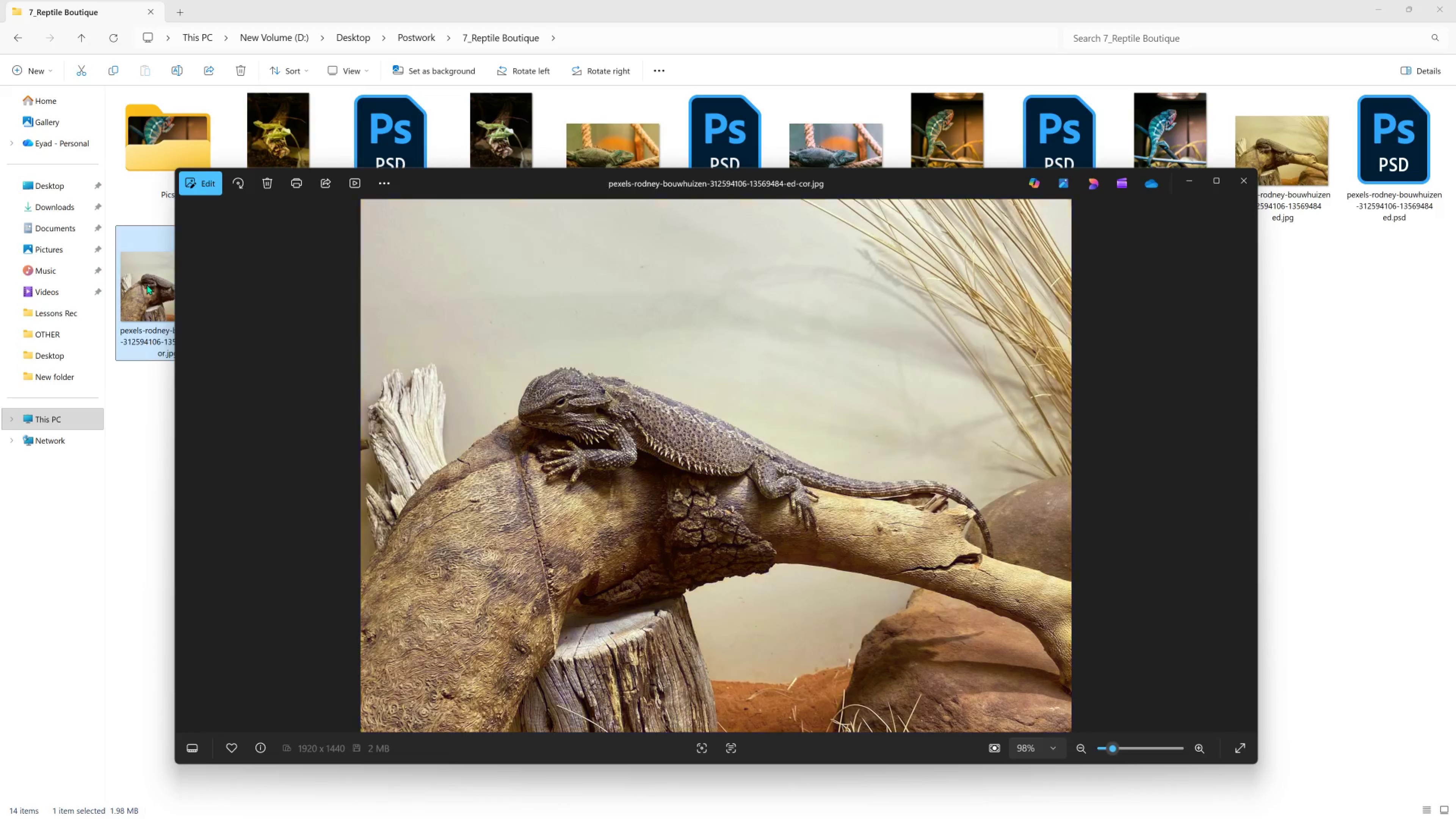 
key(ArrowRight)
 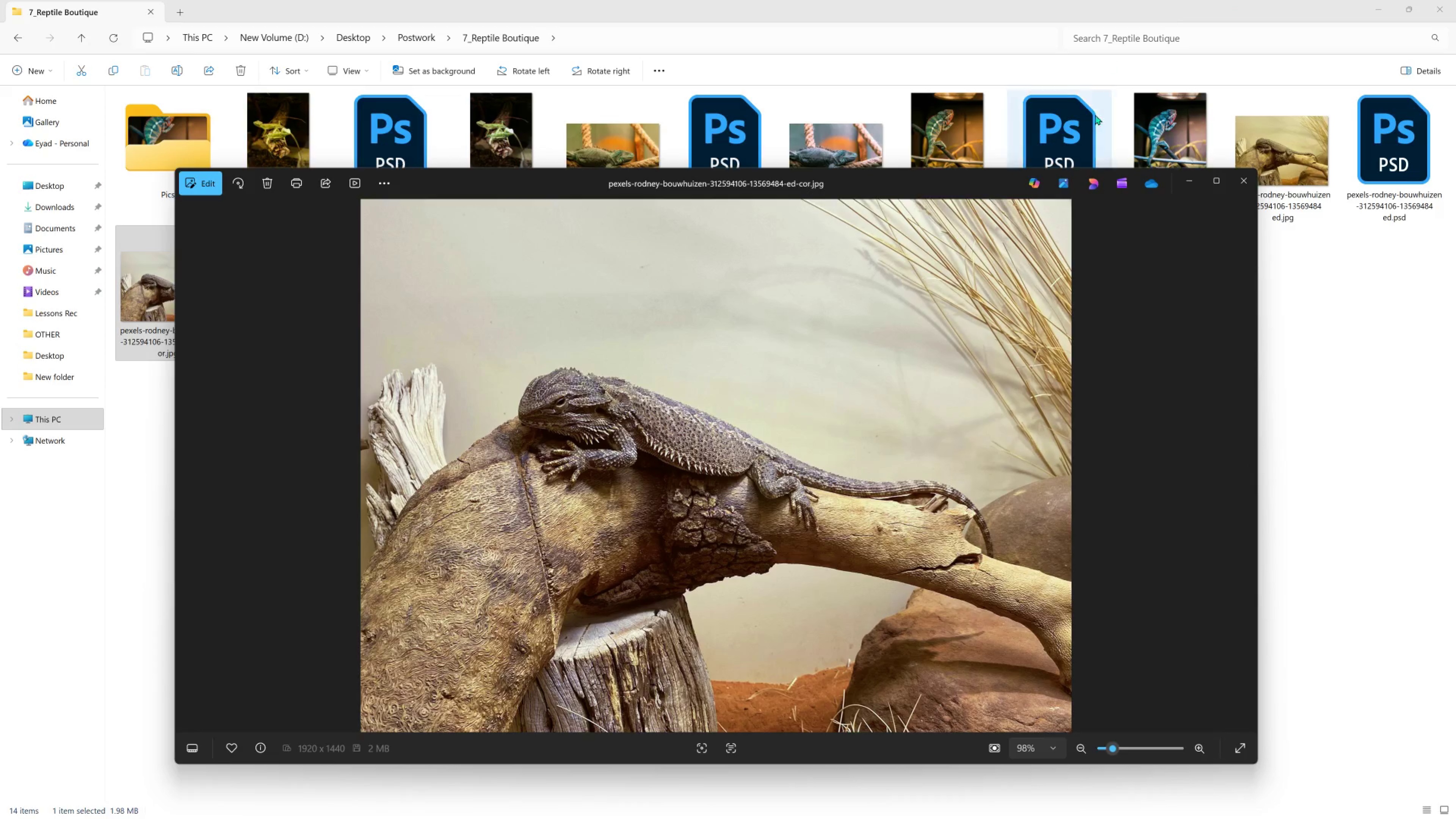 
left_click([1240, 178])
 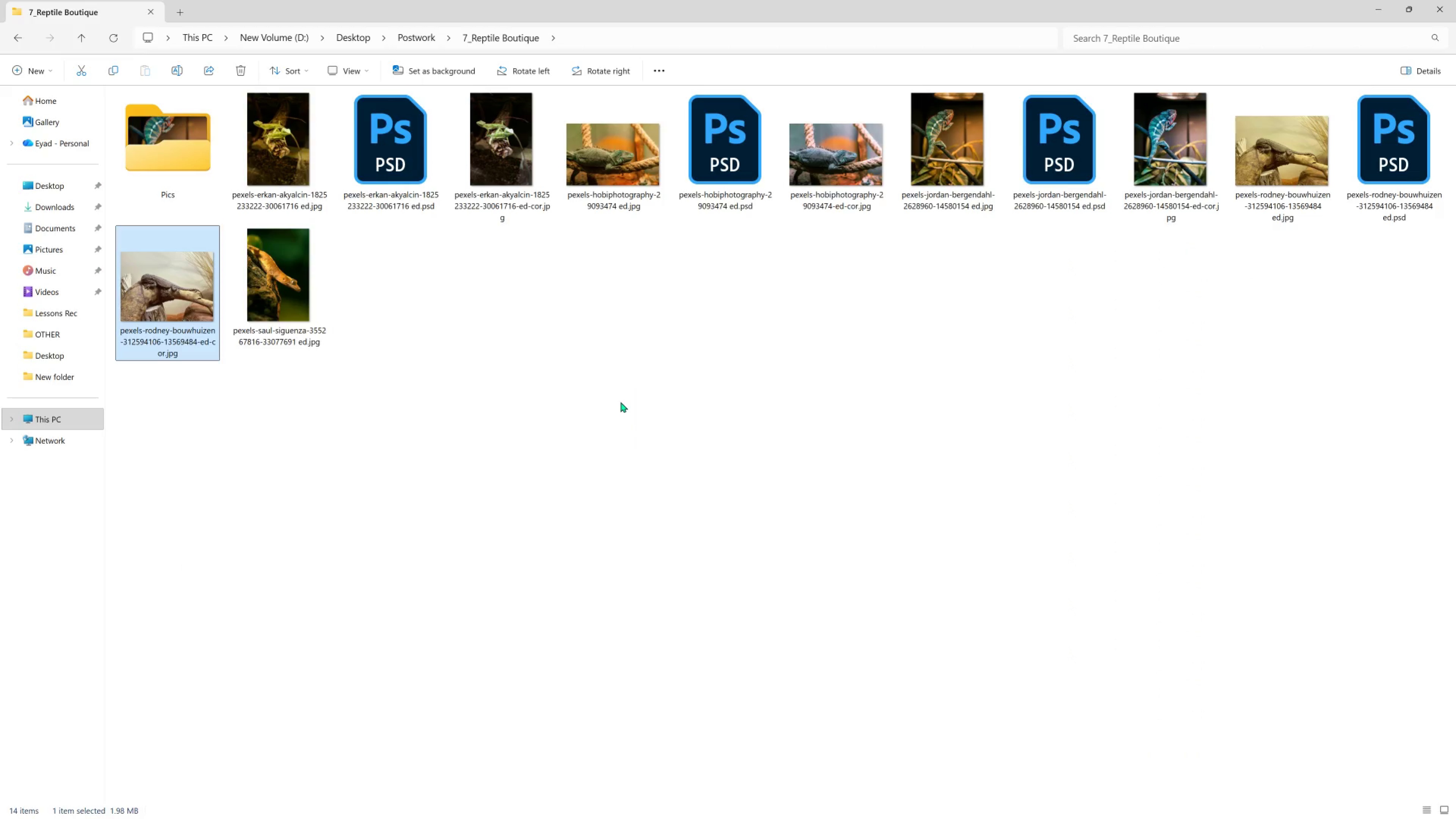 
left_click([621, 402])
 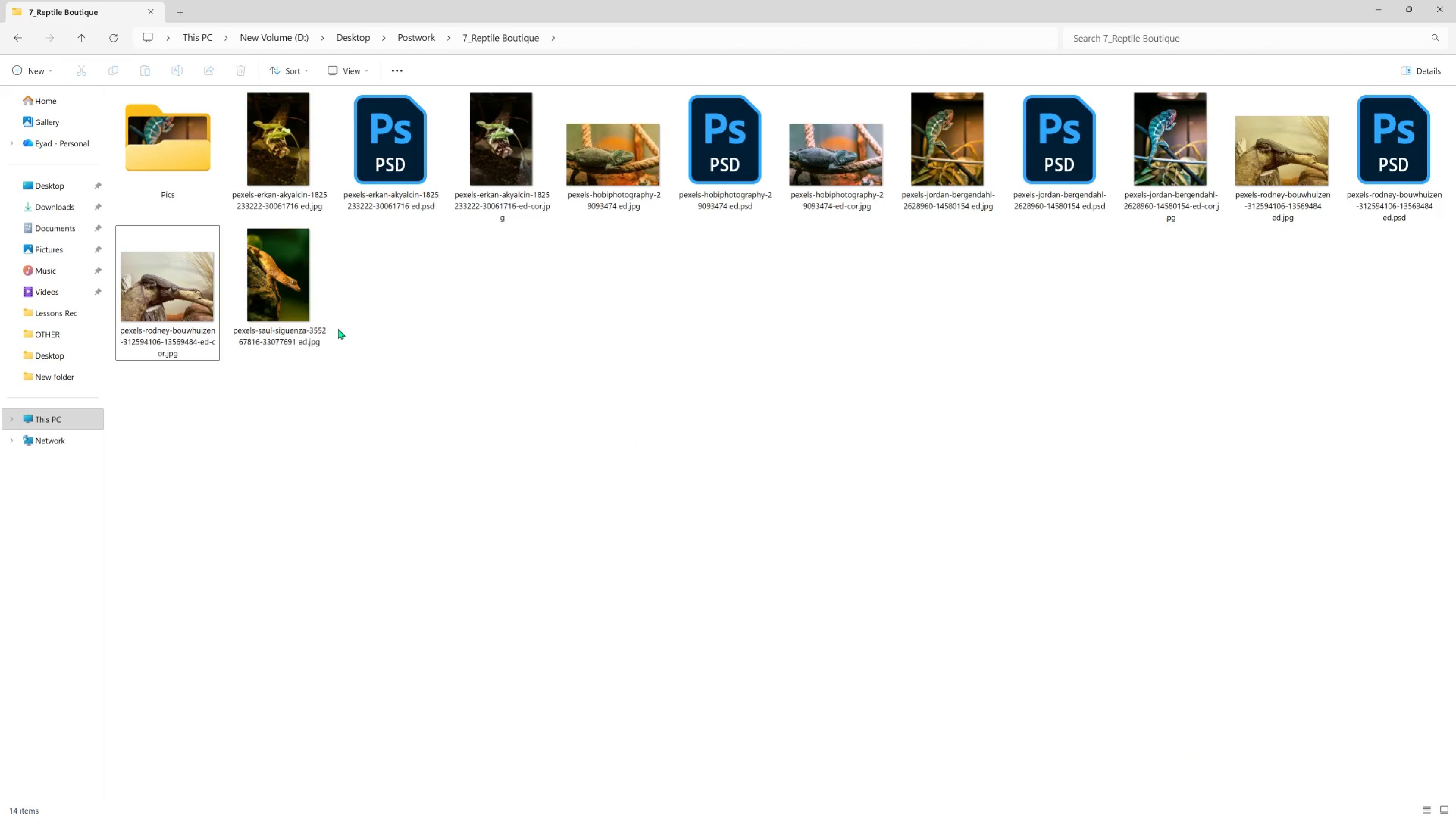 
right_click([283, 295])
 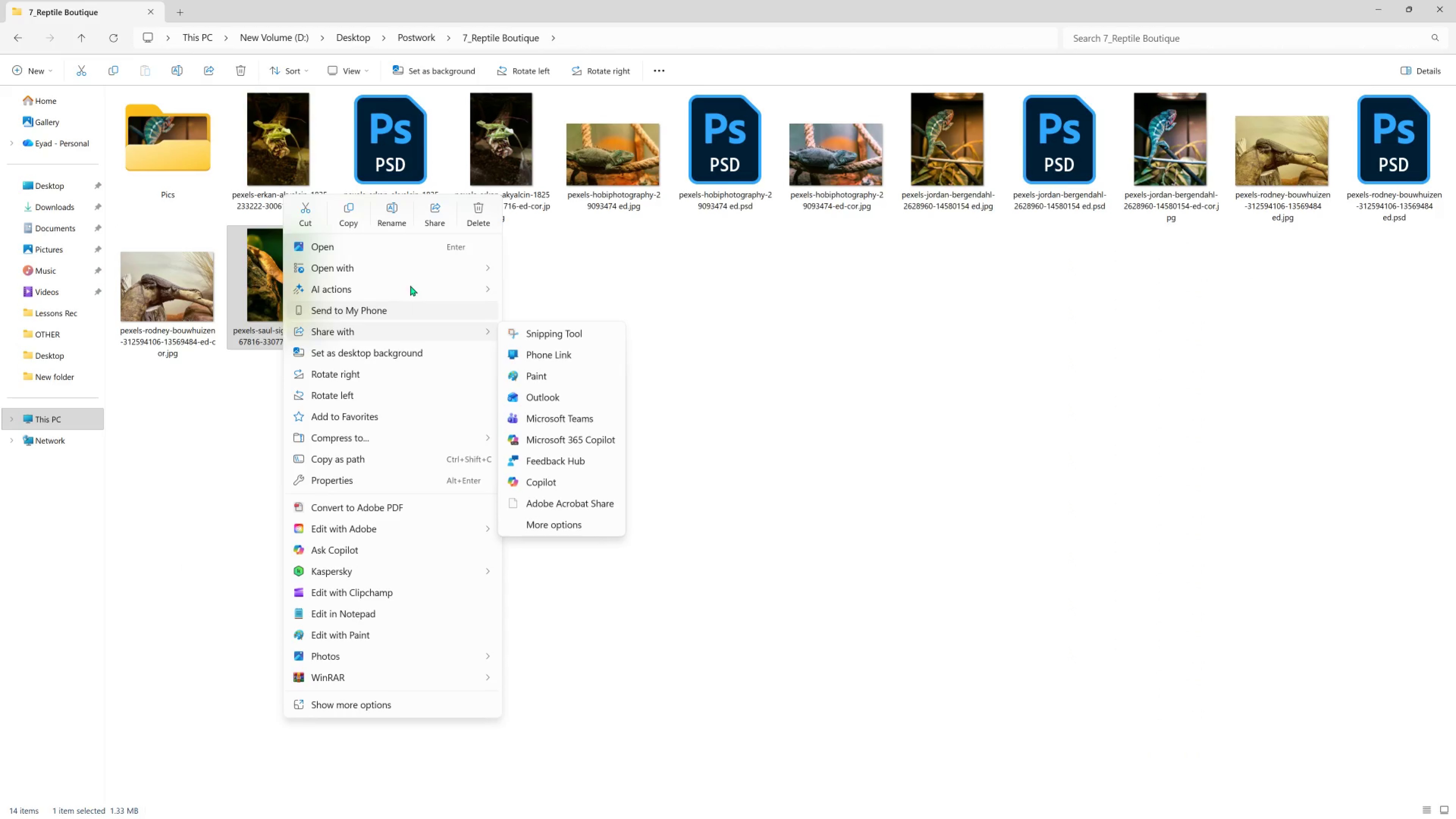 
wait(5.79)
 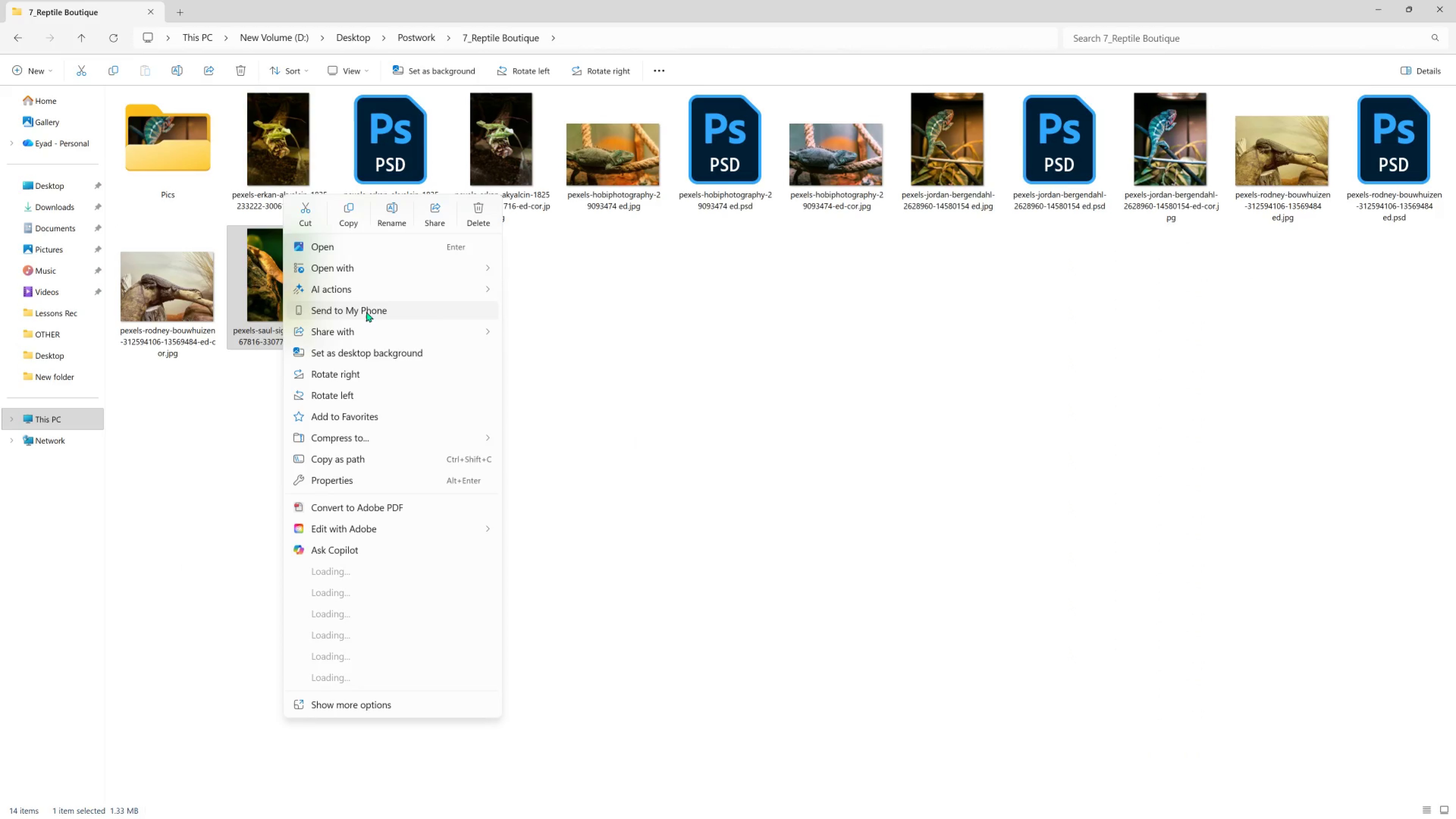 
left_click([551, 286])
 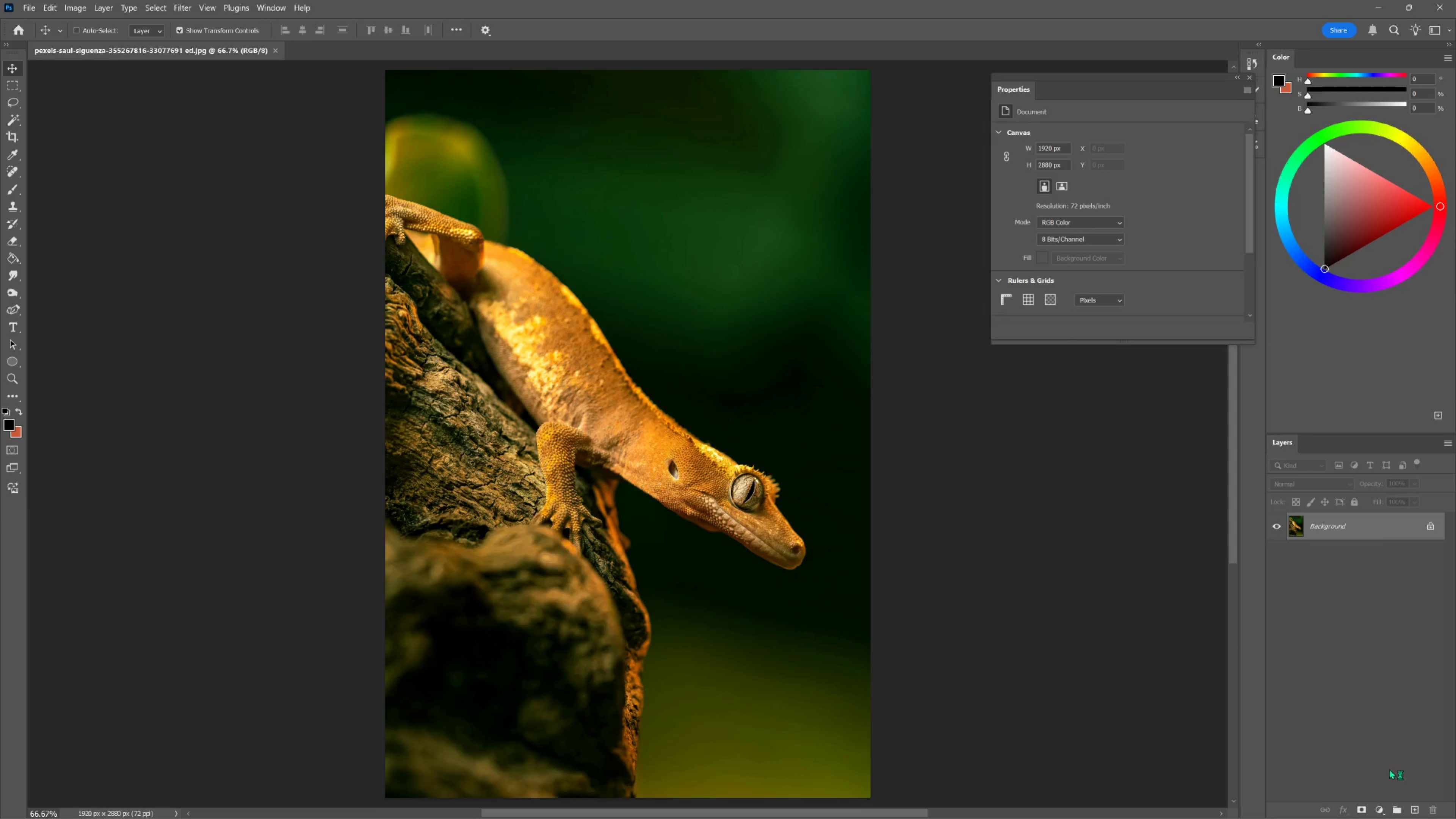 
left_click([1378, 809])
 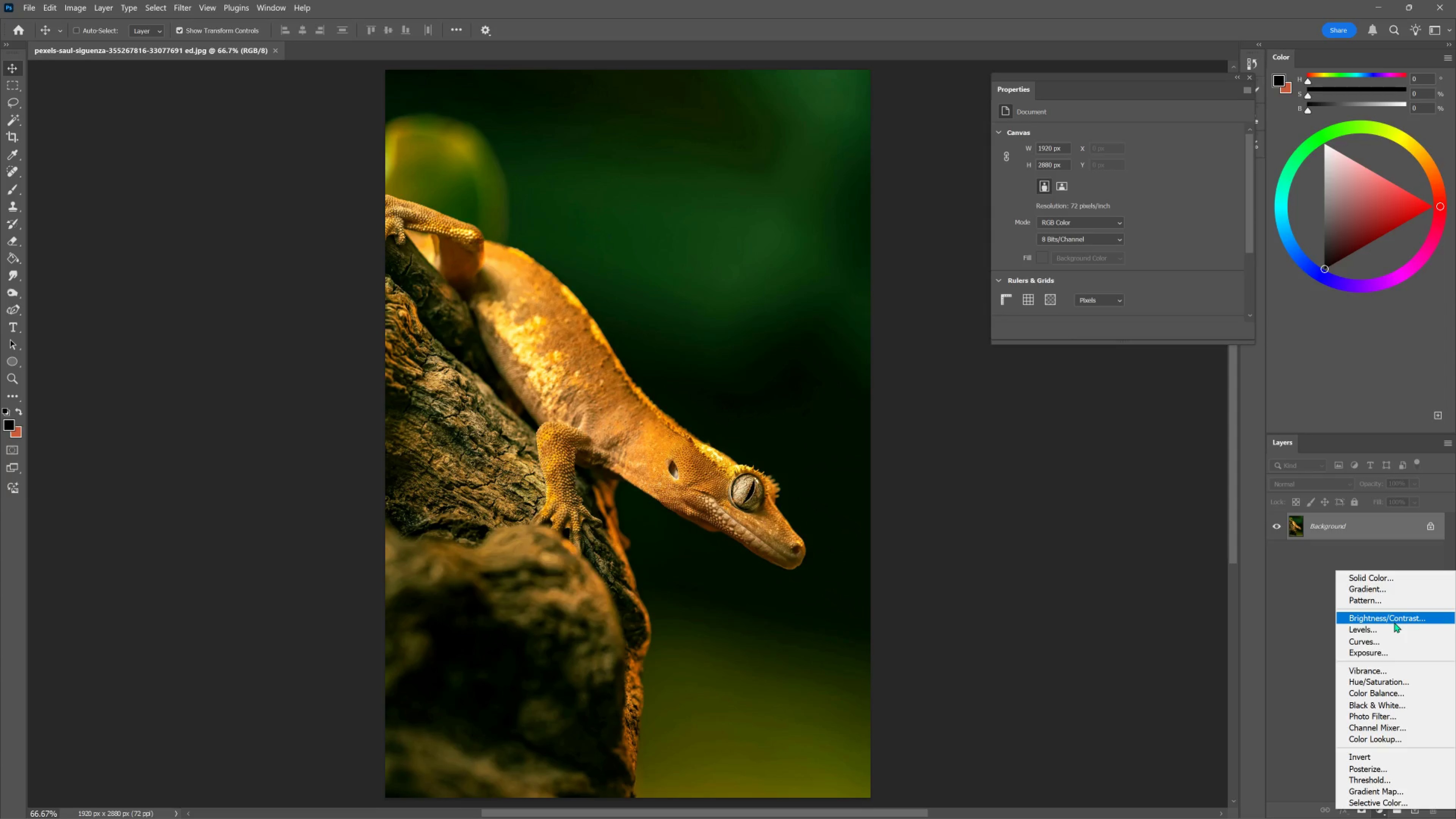 
left_click([1375, 681])
 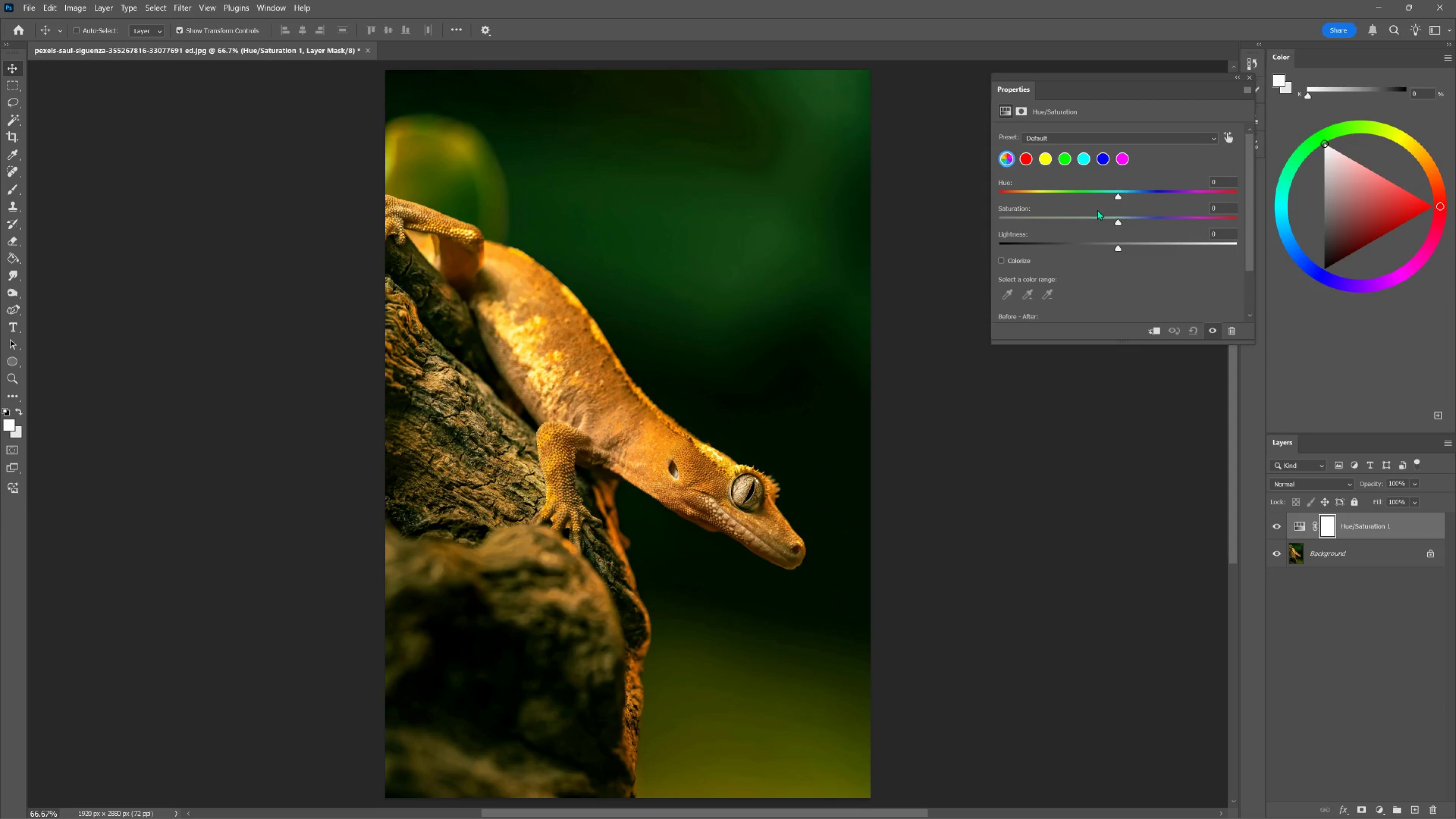 
left_click_drag(start_coordinate=[1098, 217], to_coordinate=[1116, 229])
 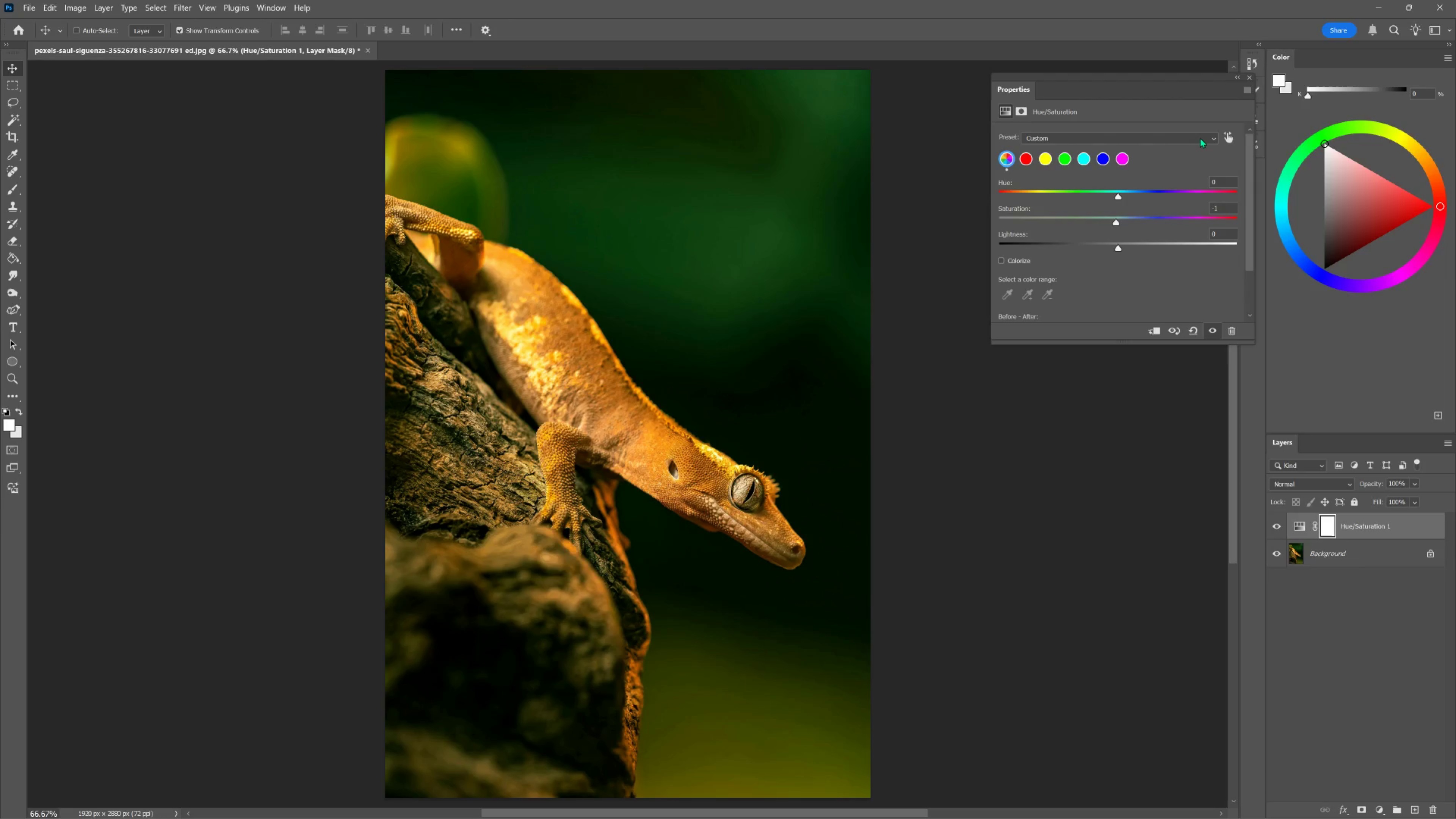 
wait(5.37)
 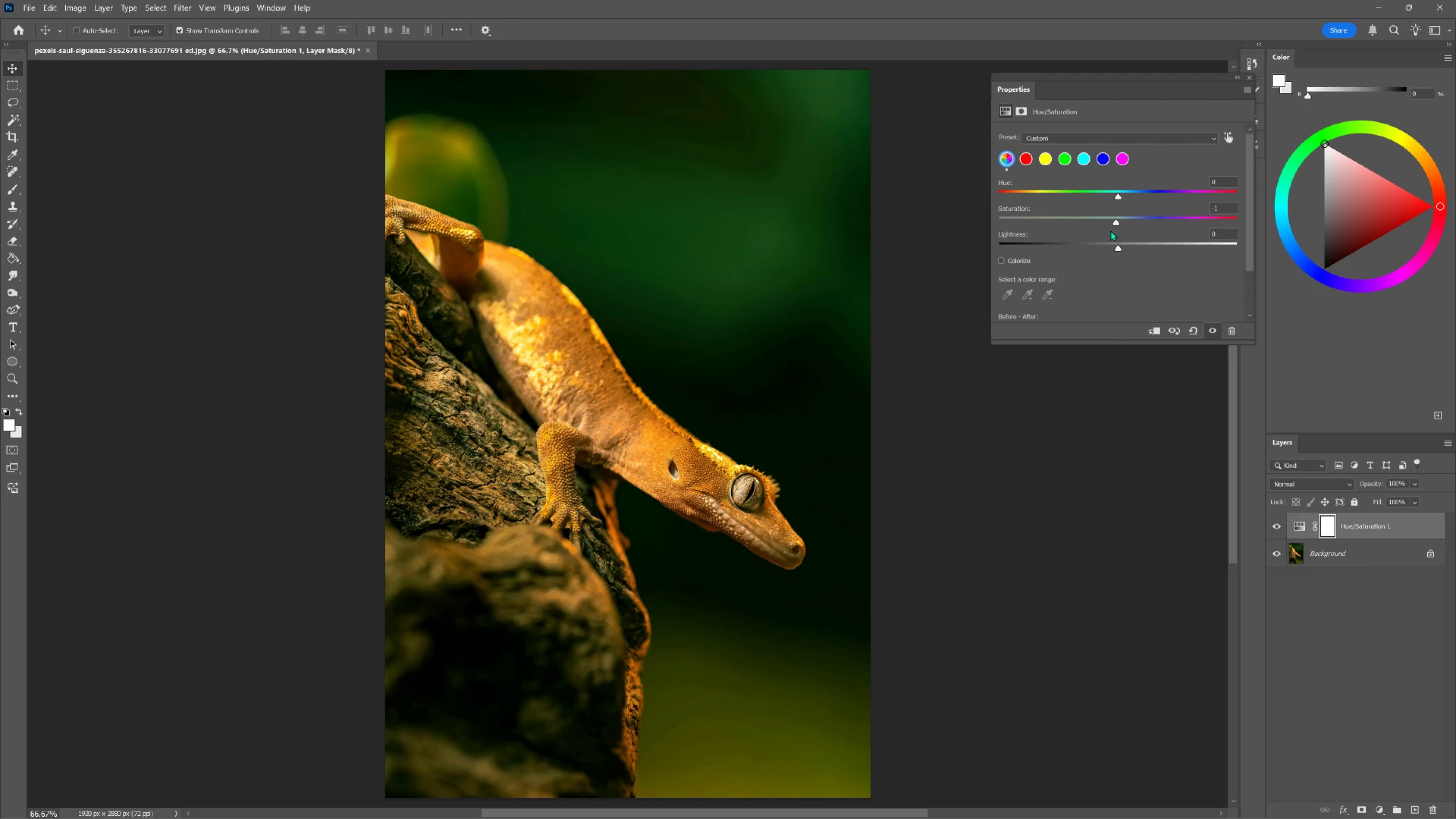 
left_click([1251, 78])
 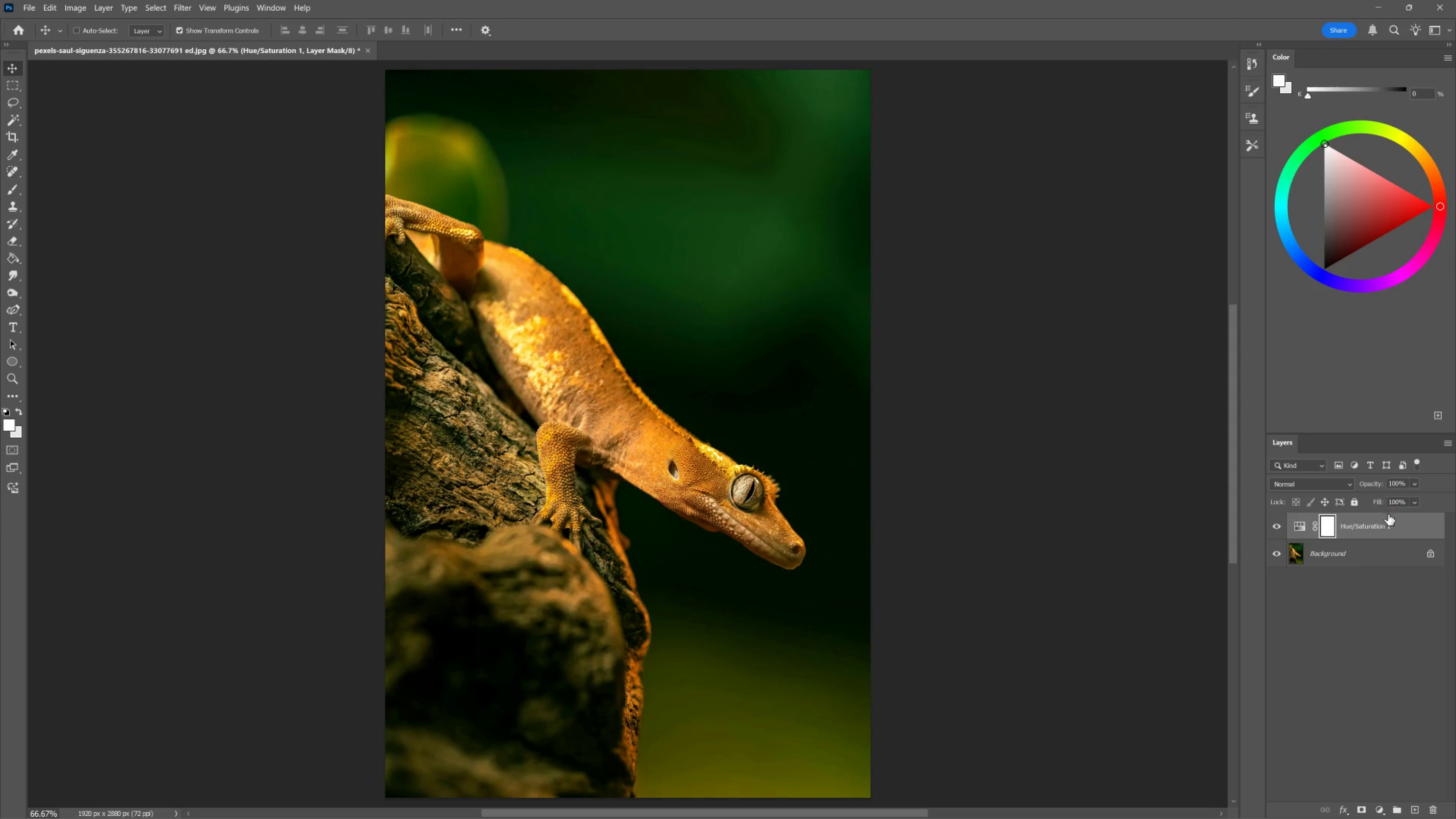 
left_click_drag(start_coordinate=[1388, 521], to_coordinate=[1432, 810])
 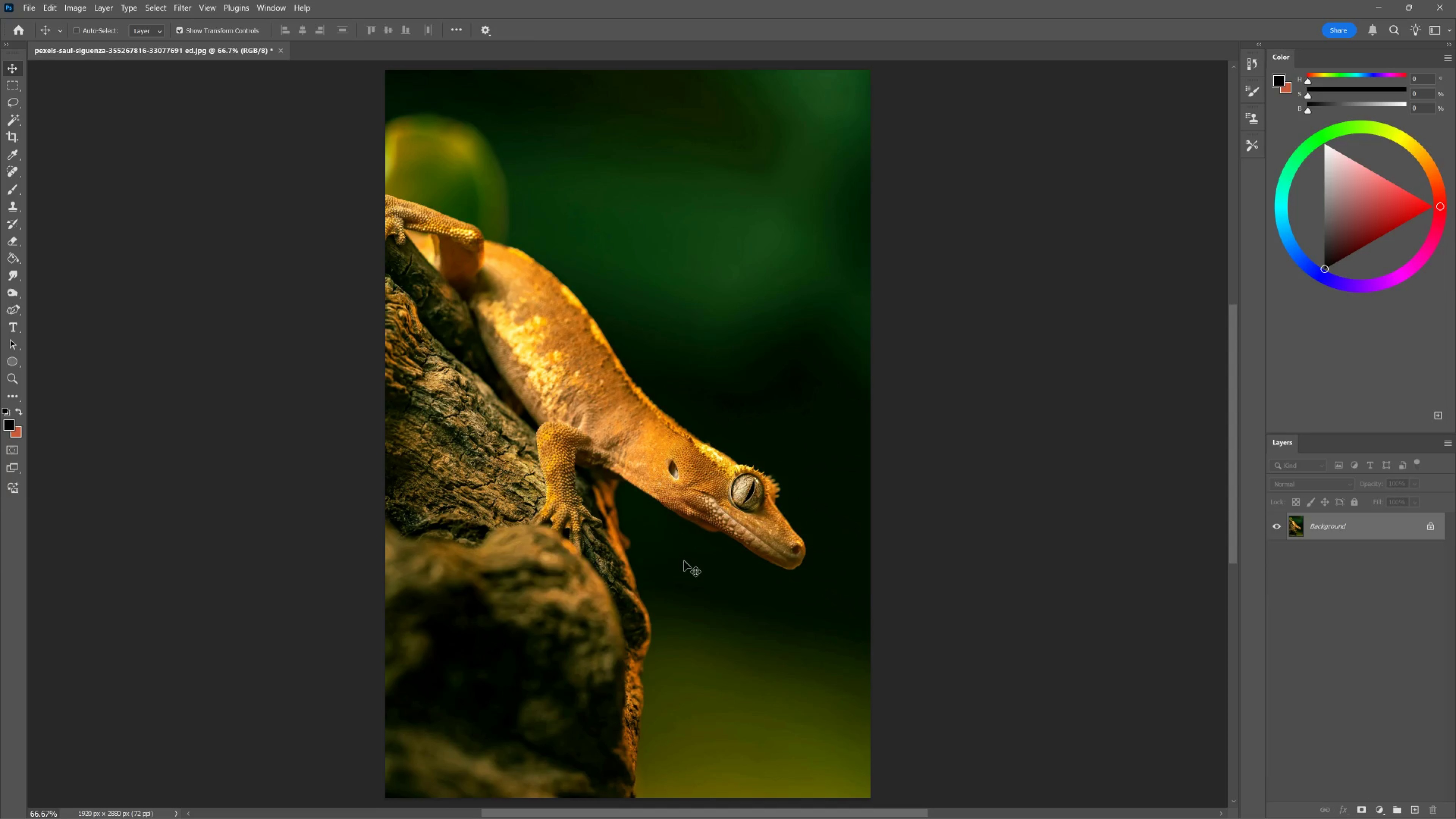 
hold_key(key=Space, duration=4.1)
 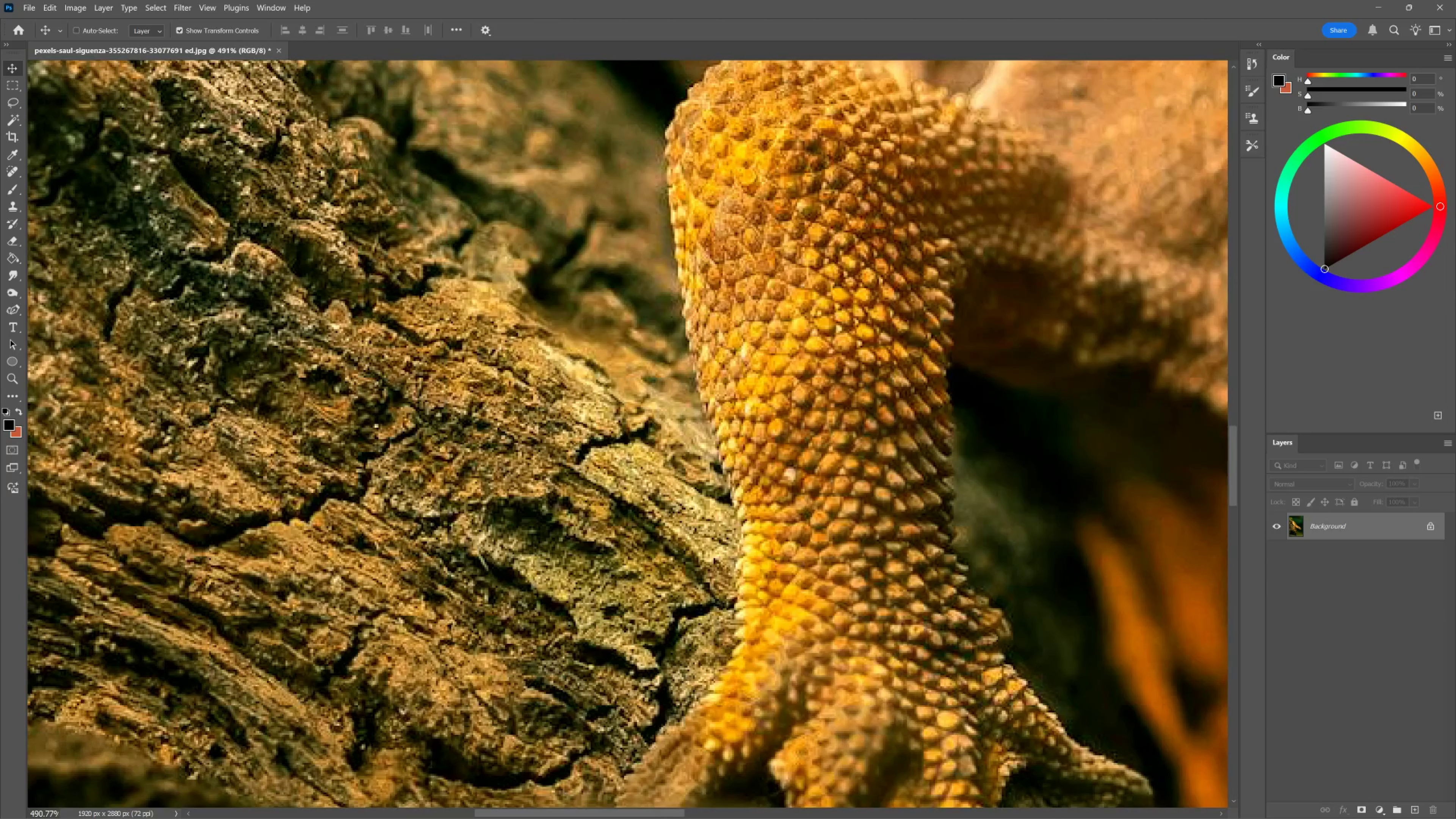 
hold_key(key=ControlLeft, duration=1.52)
left_click_drag(start_coordinate=[516, 480], to_coordinate=[575, 499])
 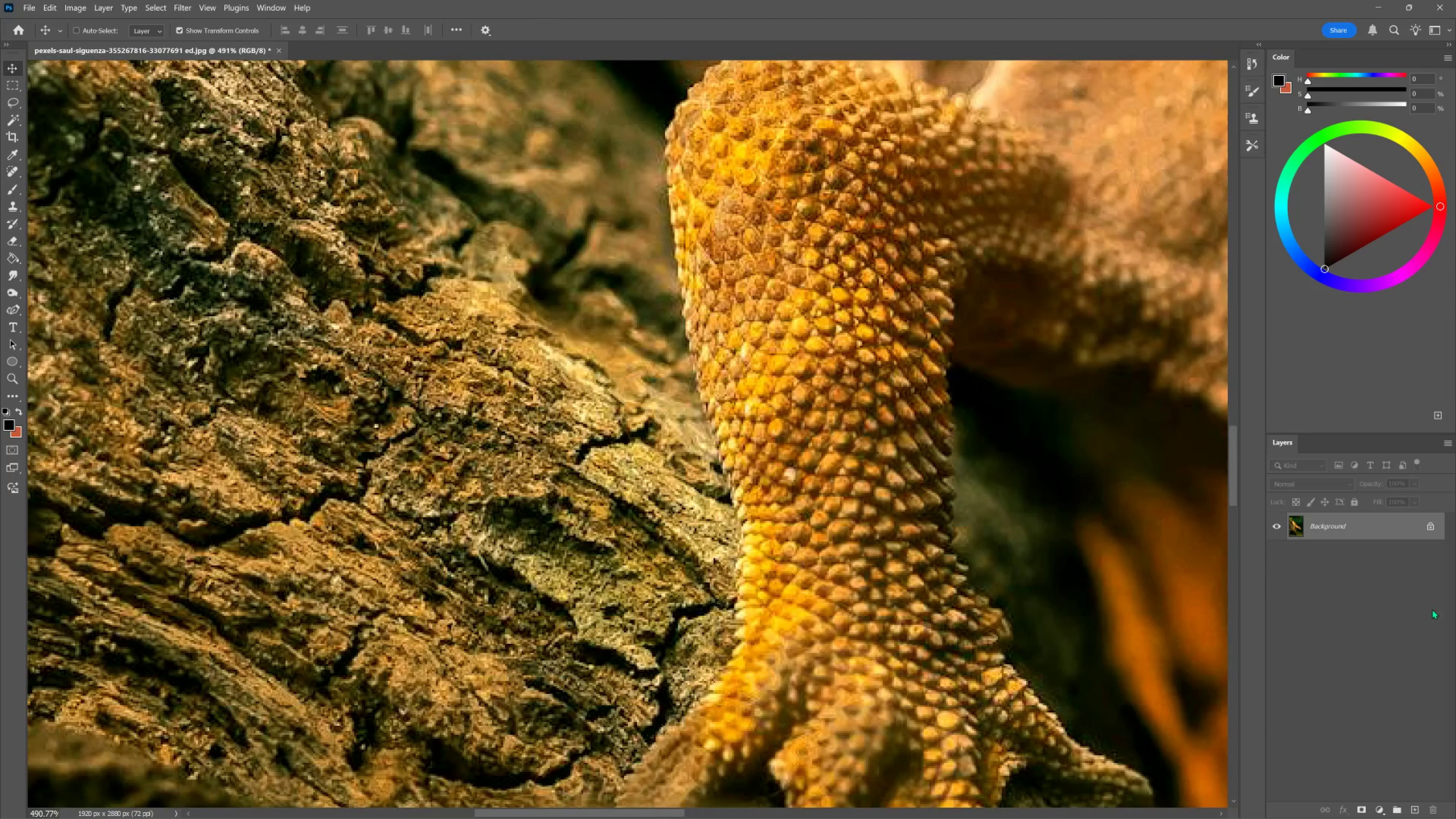 
hold_key(key=ControlLeft, duration=1.53)
 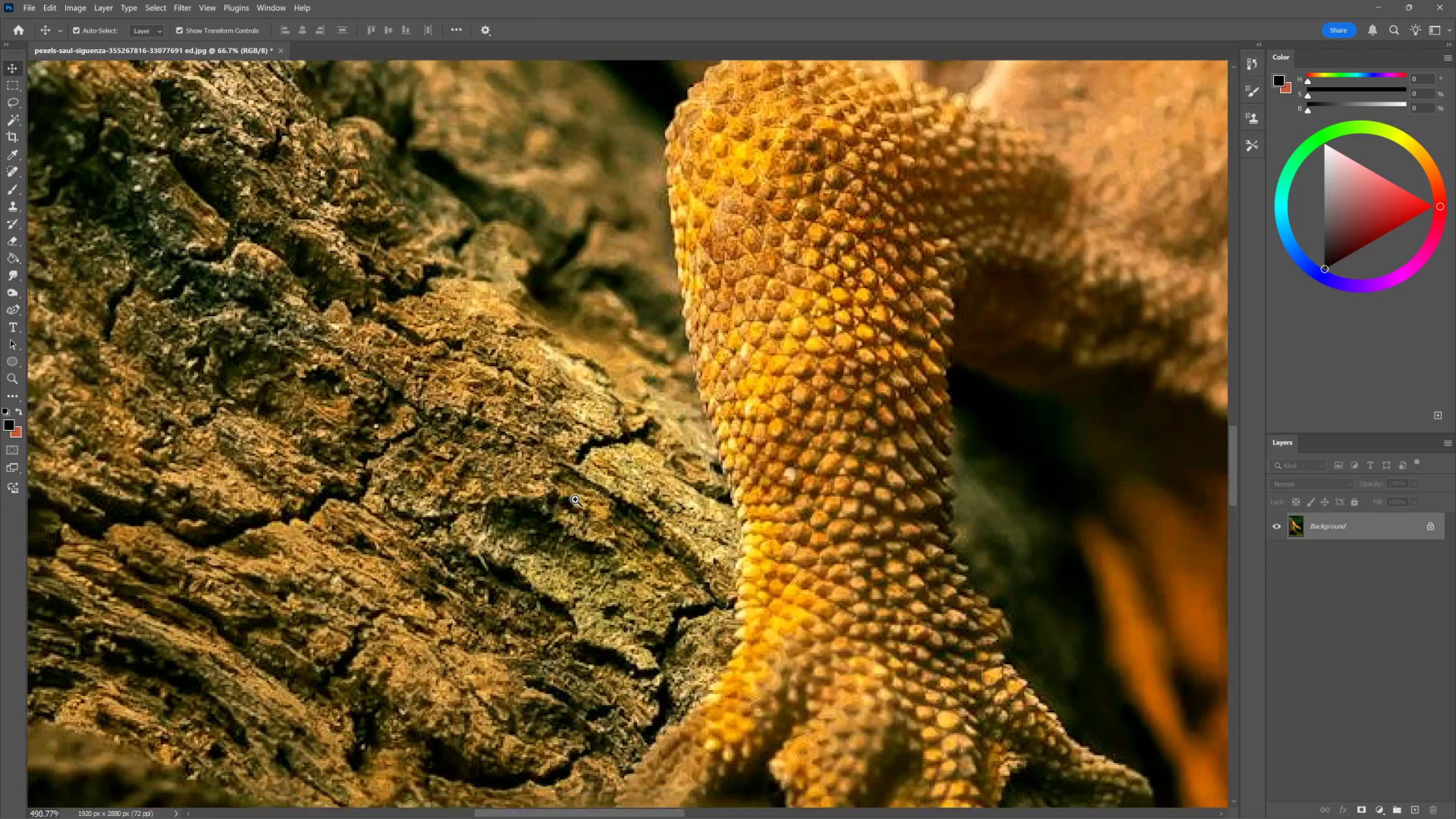 
hold_key(key=ControlLeft, duration=1.03)
 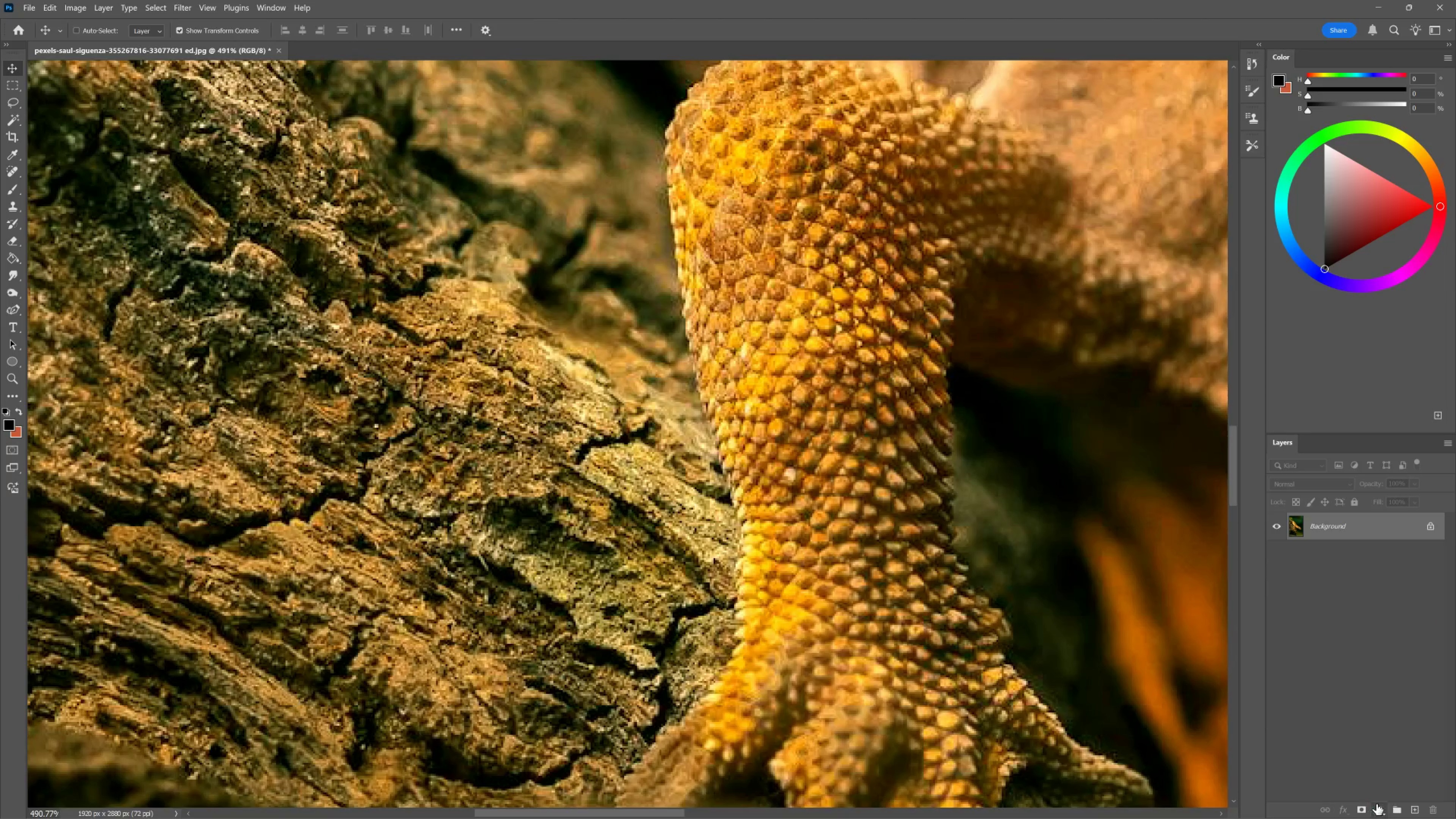 
left_click([1380, 807])
 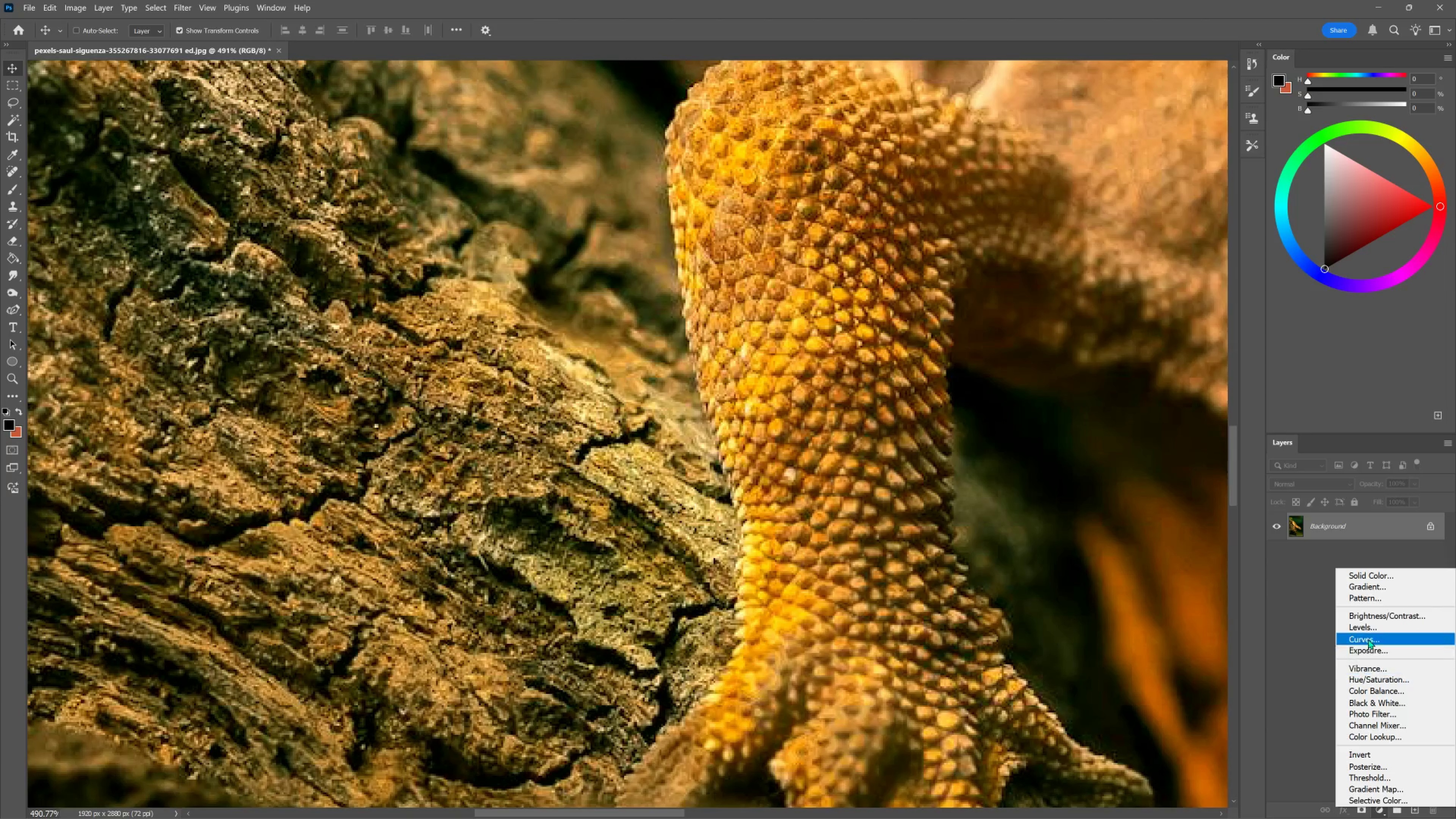 
left_click([1366, 636])
 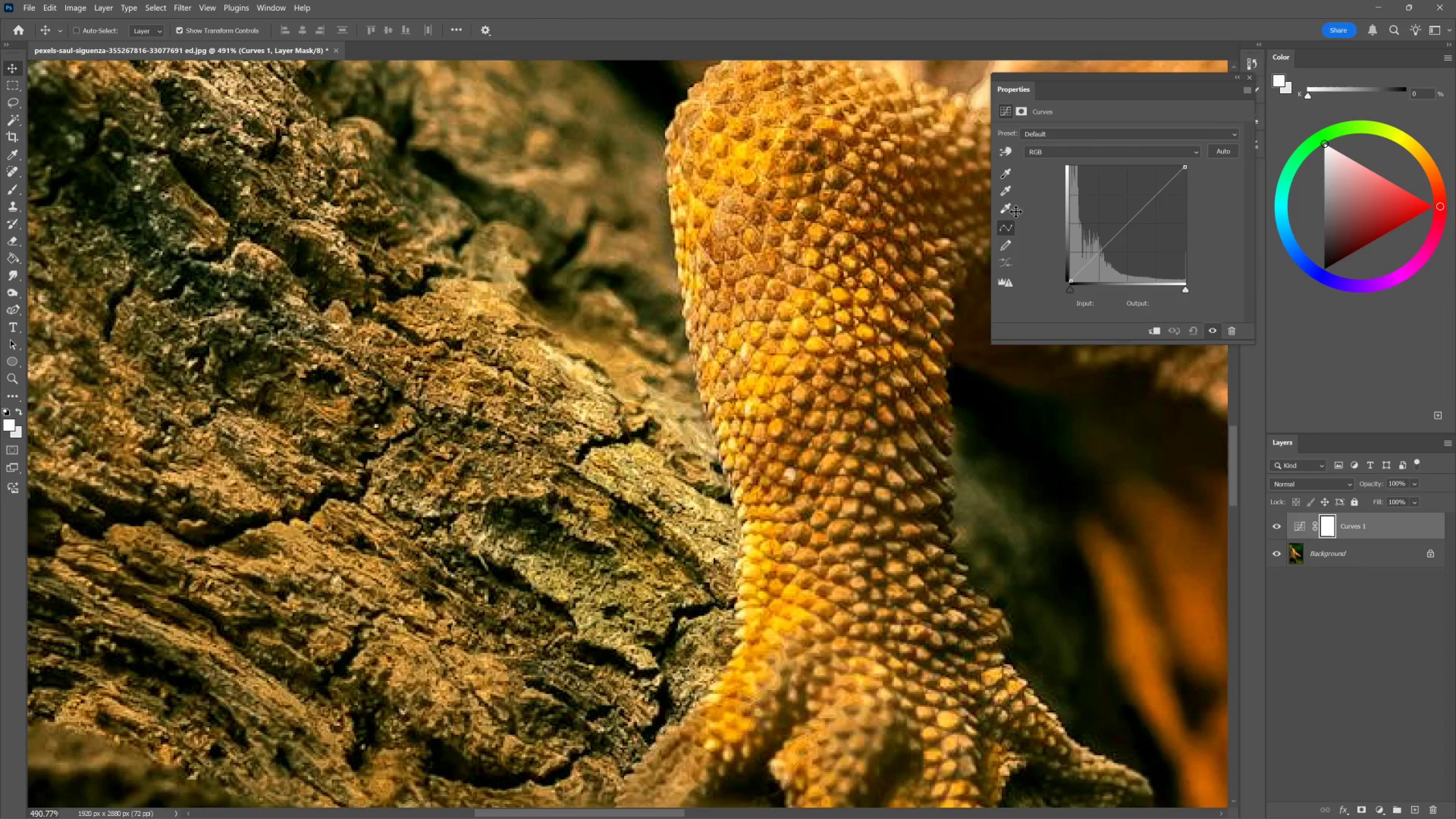 
left_click([1007, 193])
 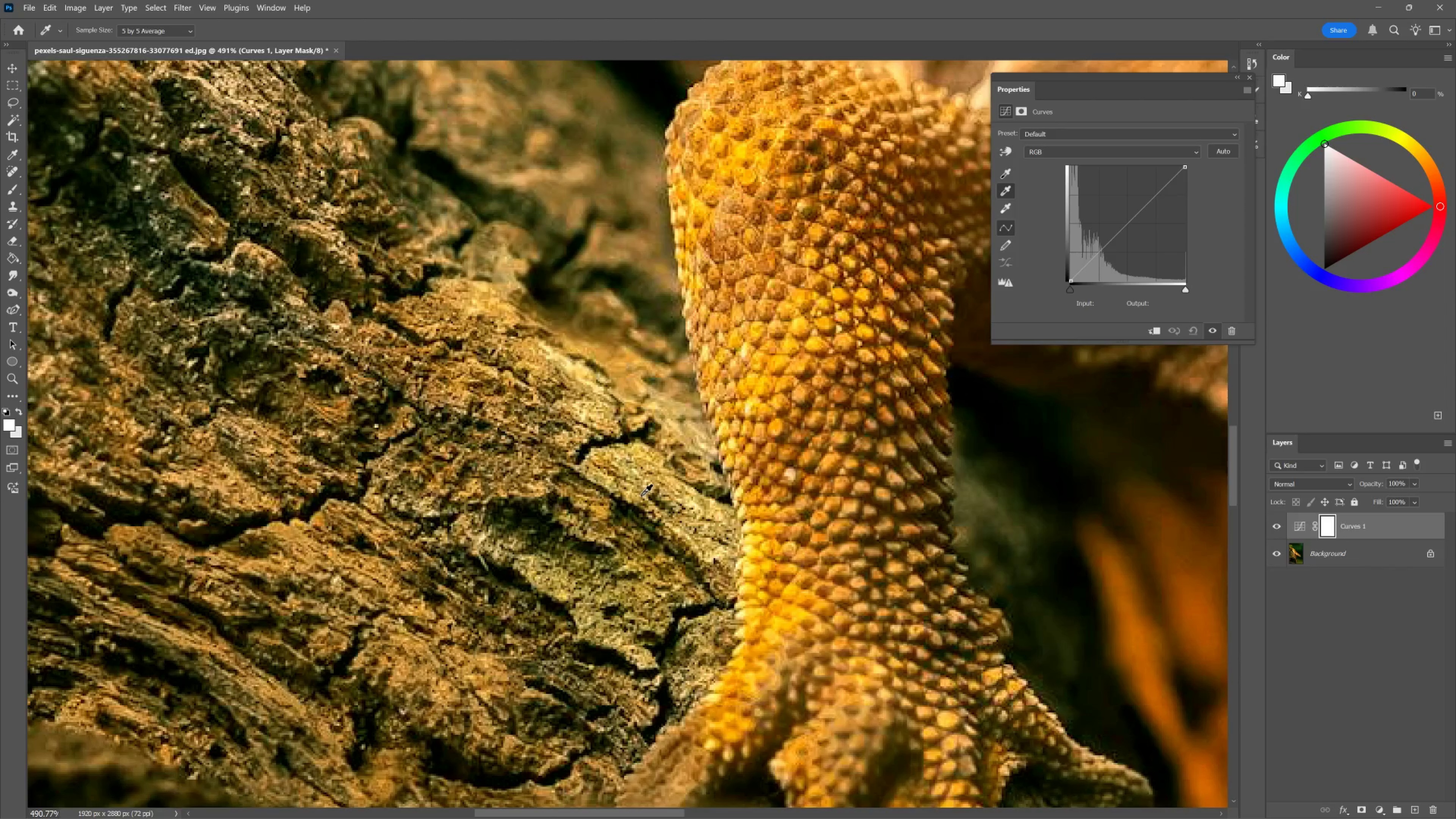 
left_click([638, 492])
 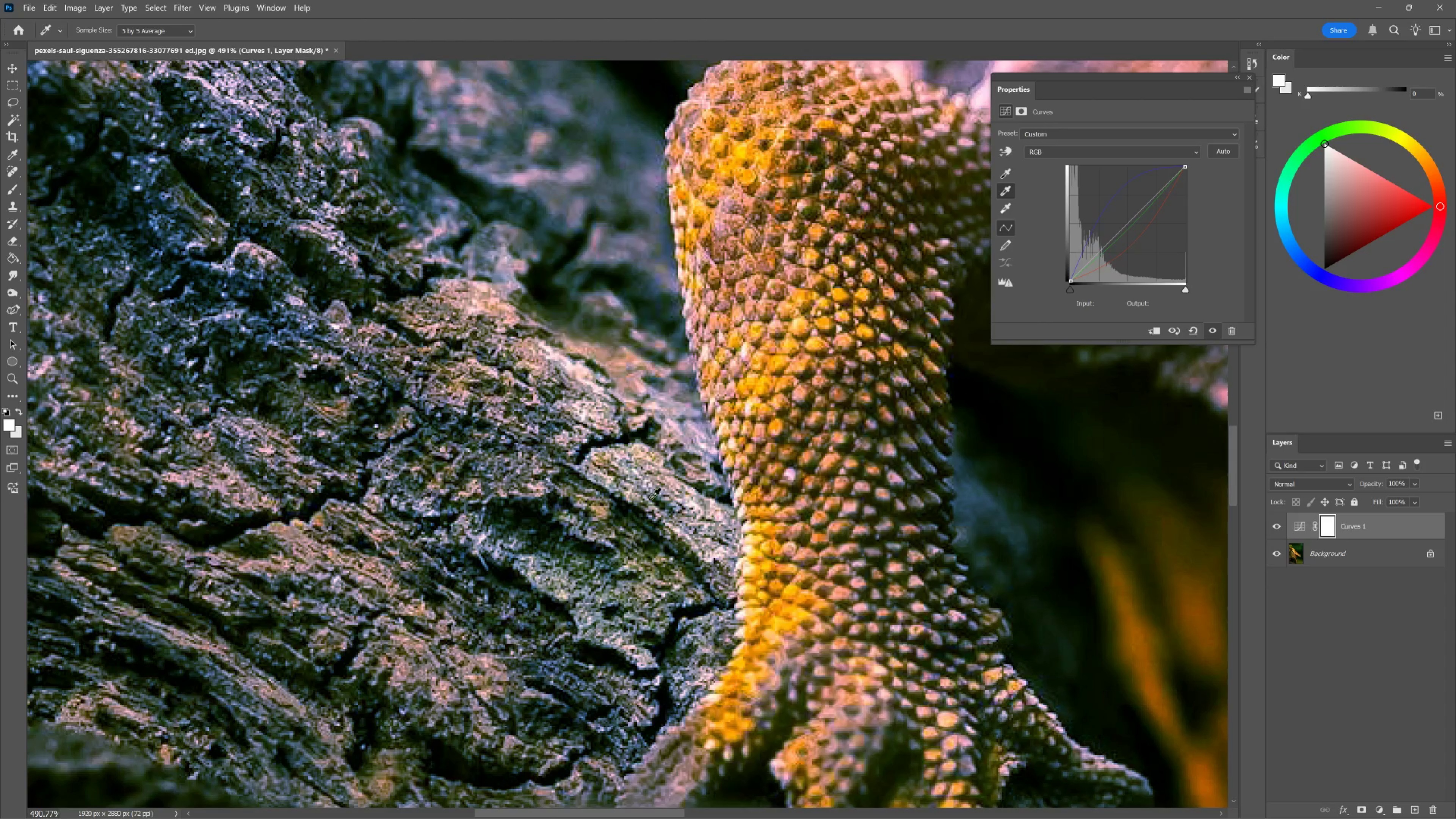 
hold_key(key=Space, duration=4.66)
 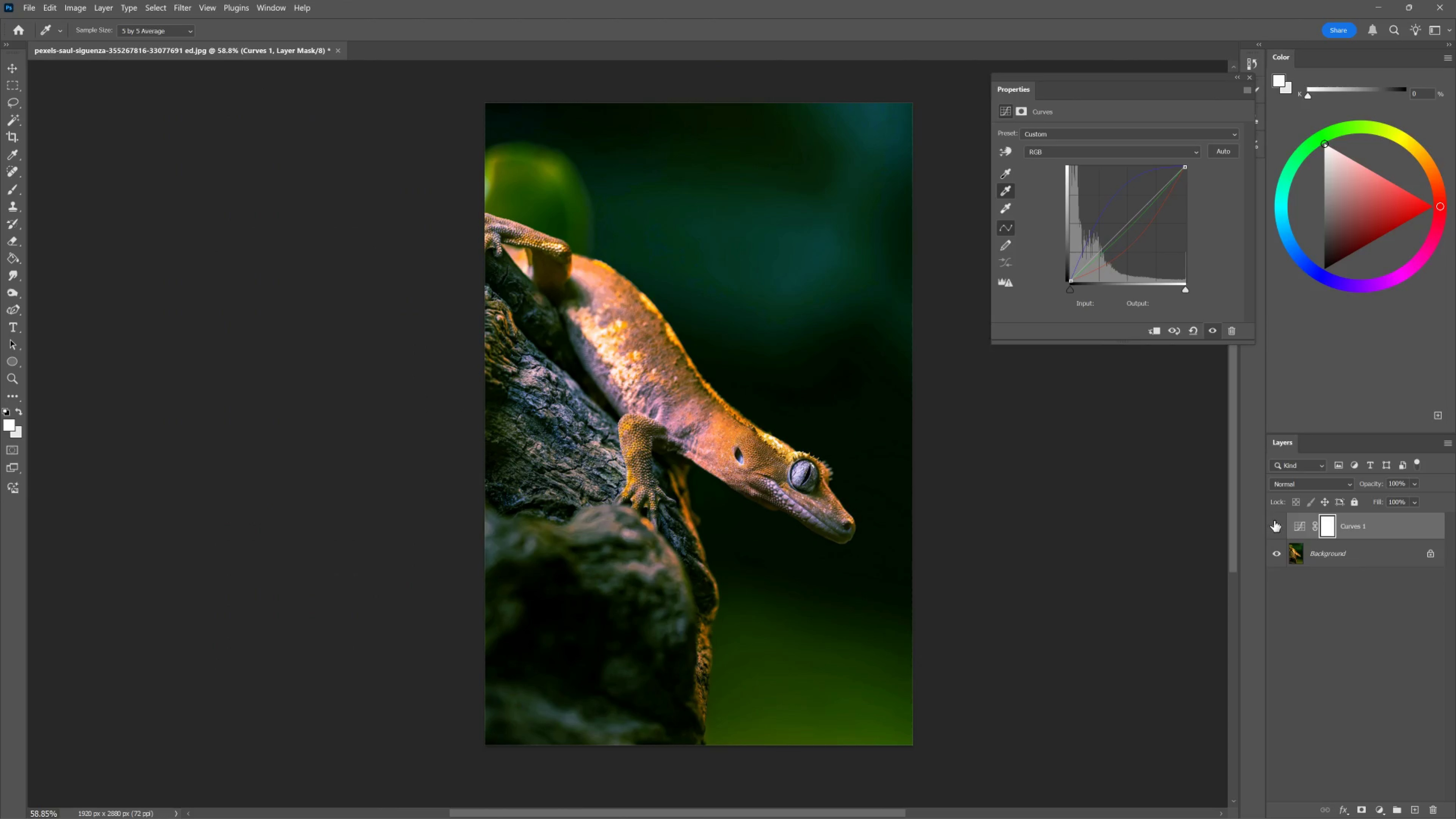 
hold_key(key=ControlLeft, duration=1.39)
left_click_drag(start_coordinate=[724, 453], to_coordinate=[669, 493])
 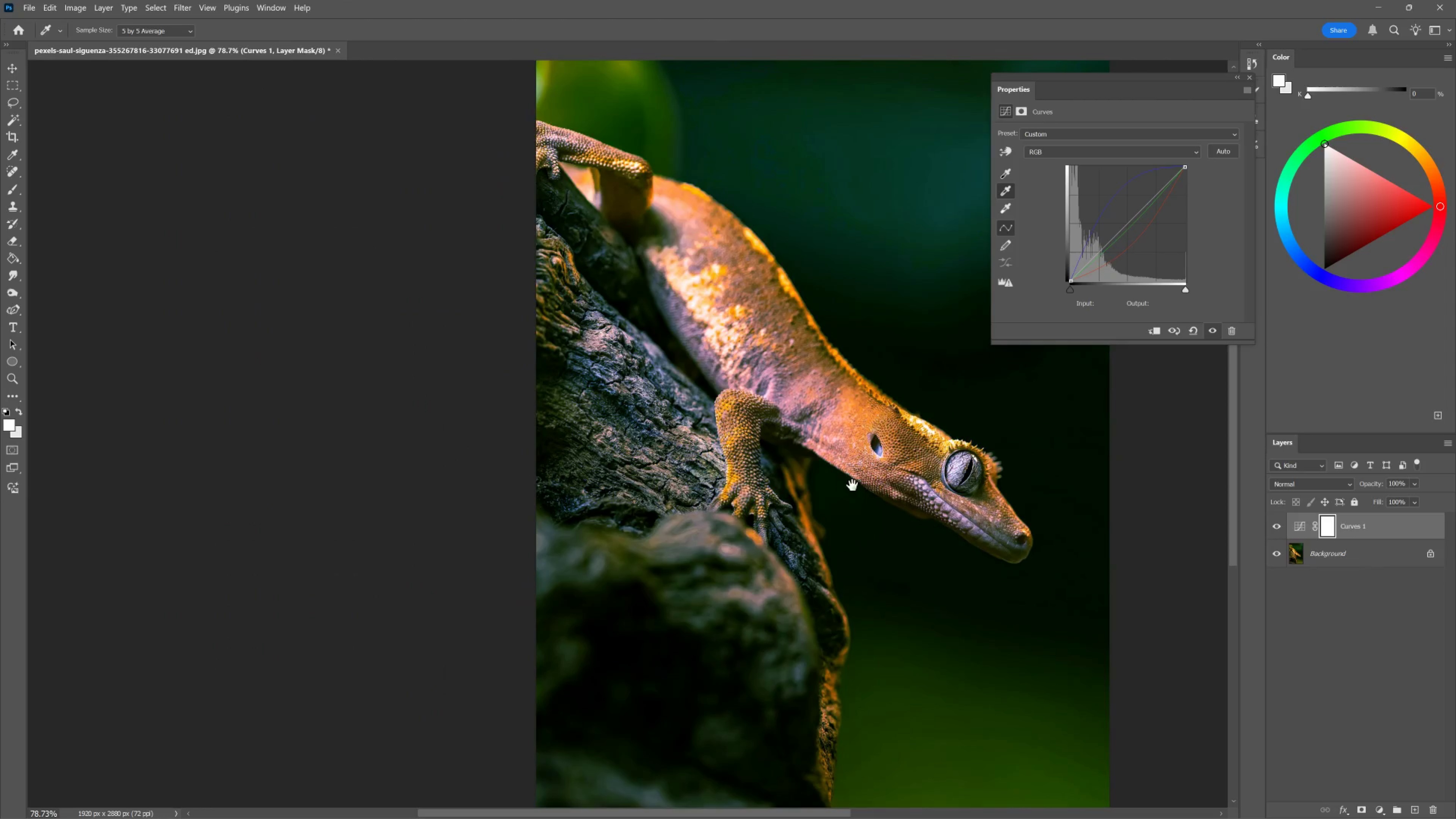 
left_click_drag(start_coordinate=[844, 484], to_coordinate=[755, 479])
 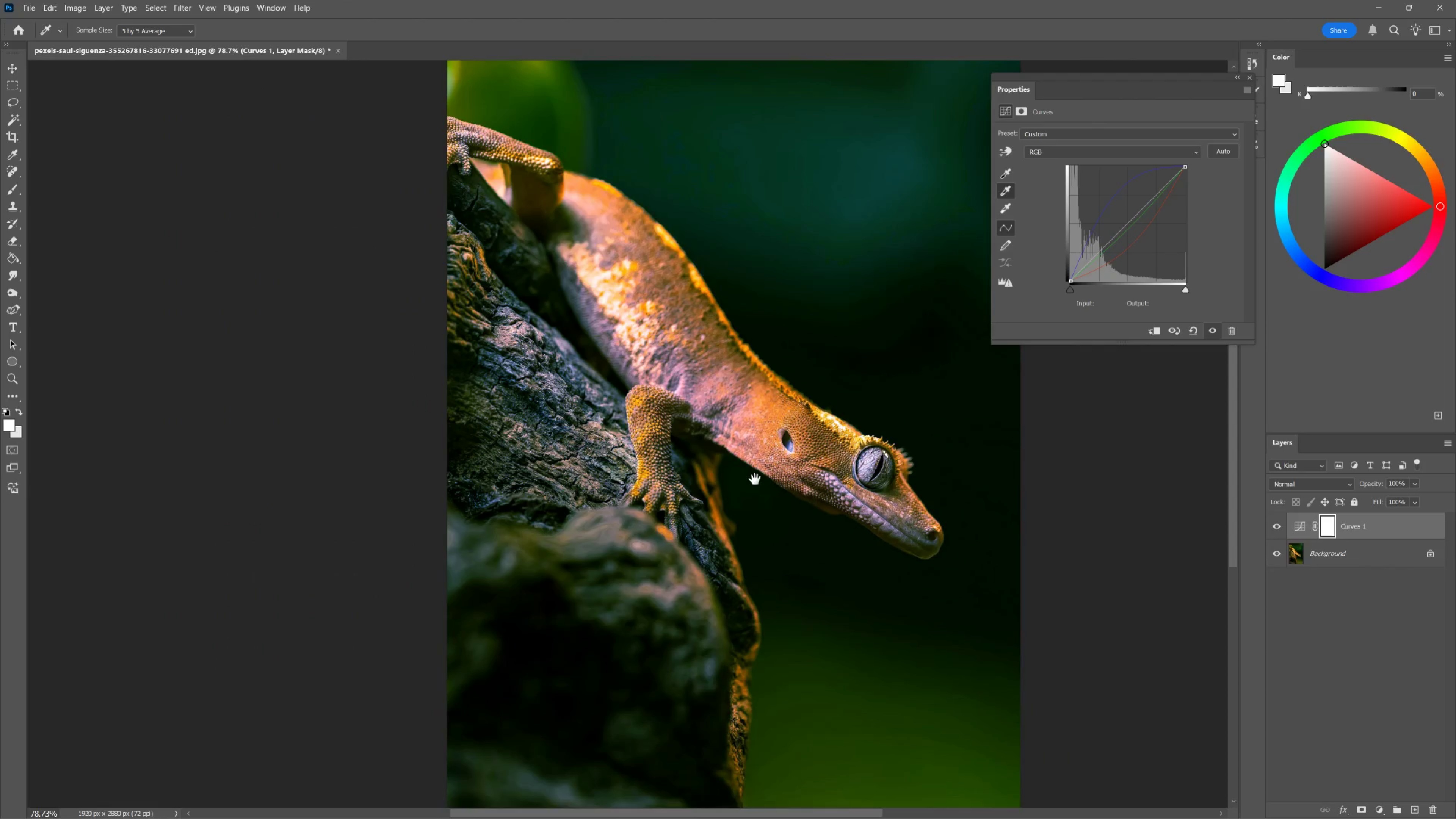 
hold_key(key=ControlLeft, duration=0.73)
left_click_drag(start_coordinate=[755, 418], to_coordinate=[739, 429])
 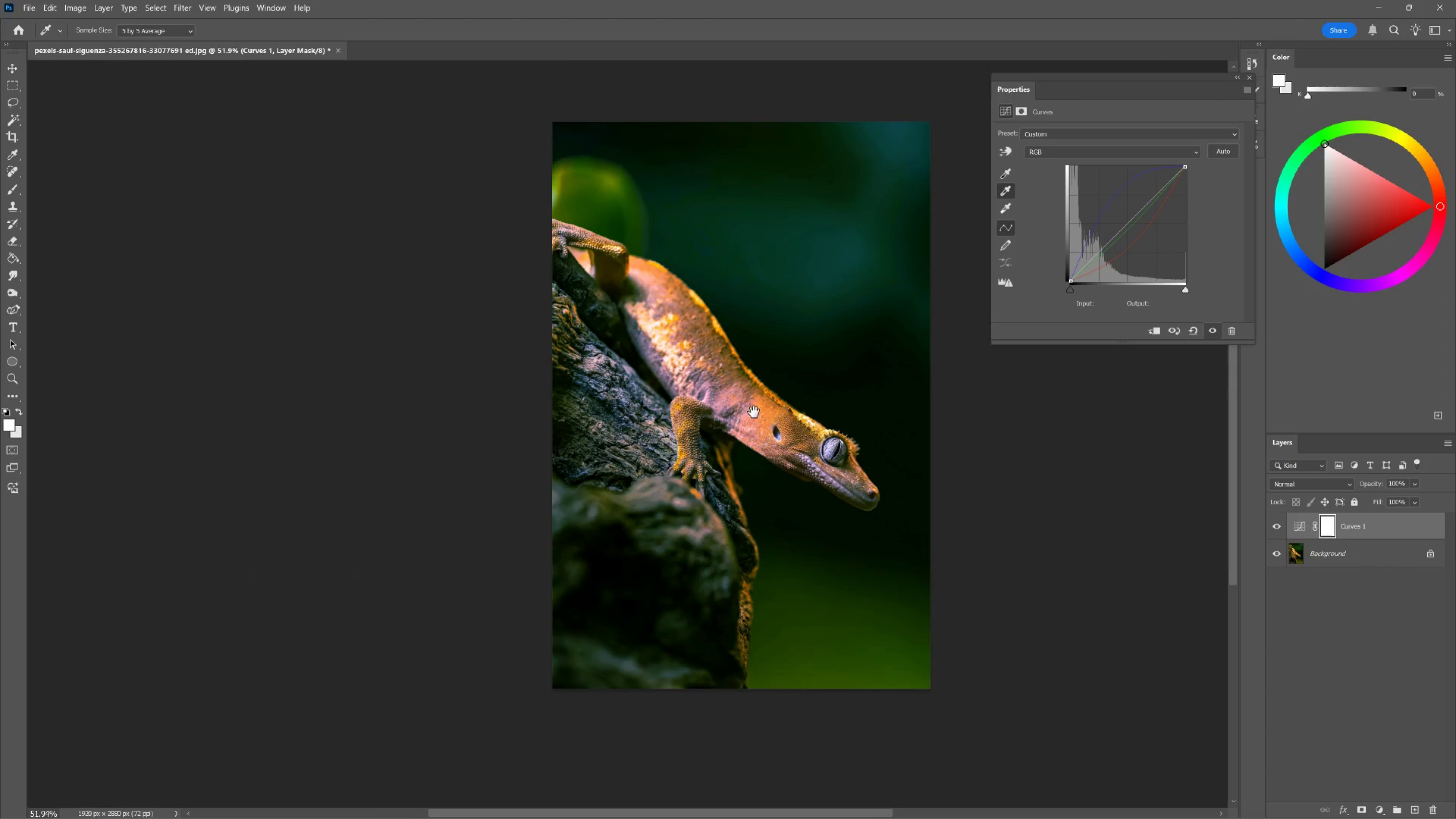 
left_click_drag(start_coordinate=[752, 413], to_coordinate=[710, 432])
 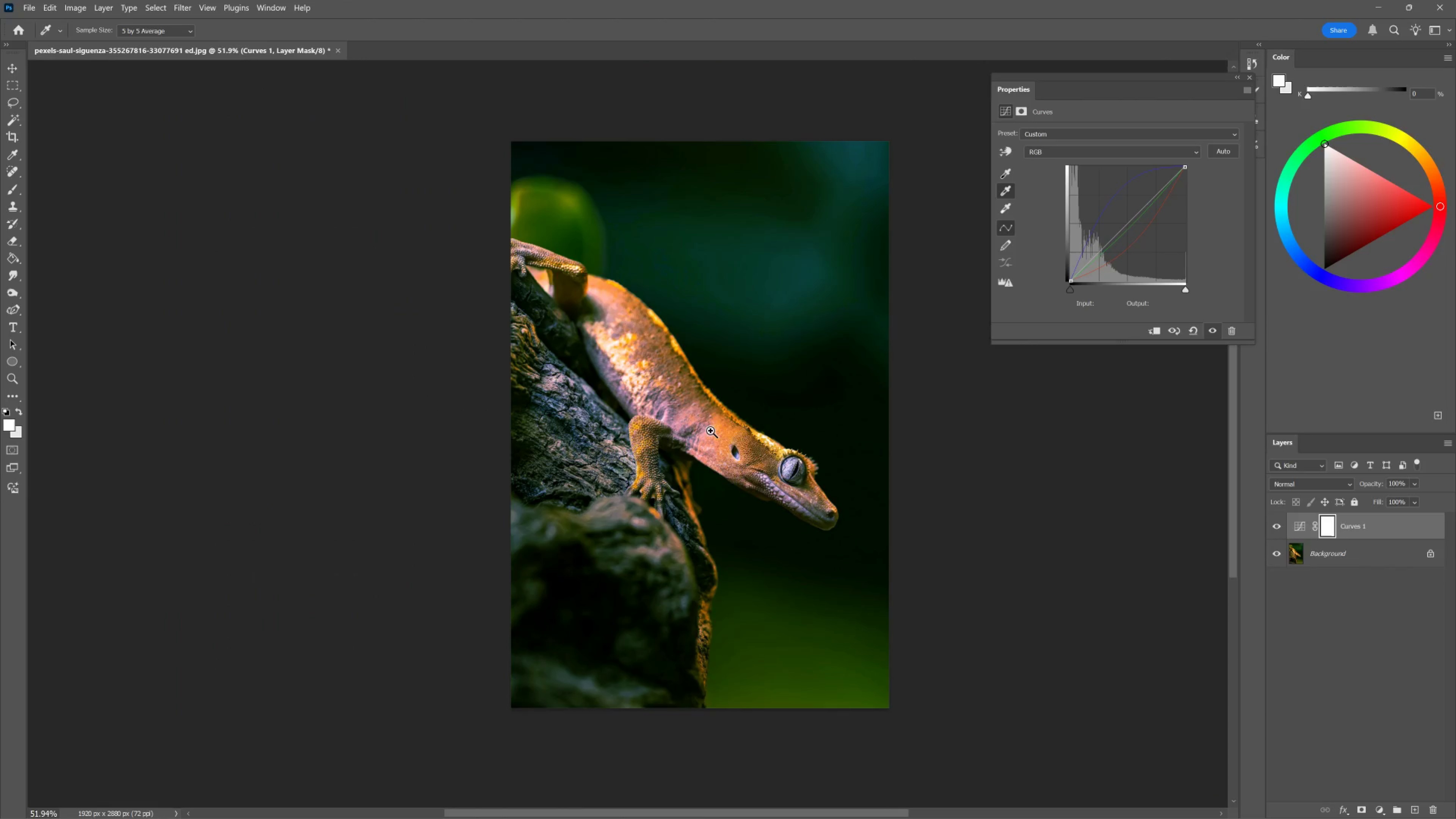 
hold_key(key=ControlLeft, duration=0.86)
left_click_drag(start_coordinate=[708, 428], to_coordinate=[716, 436])
 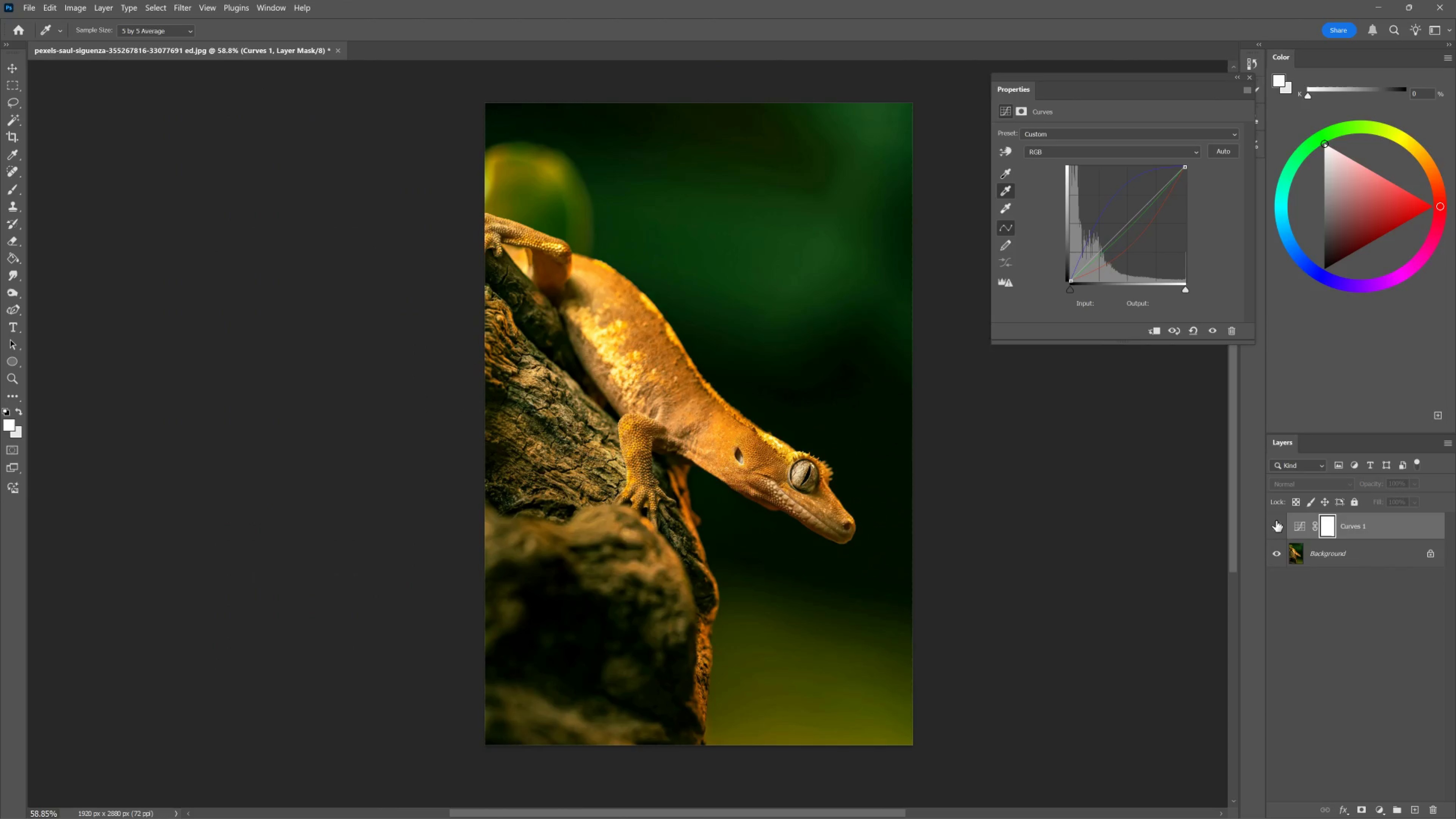 
left_click([1276, 520])
 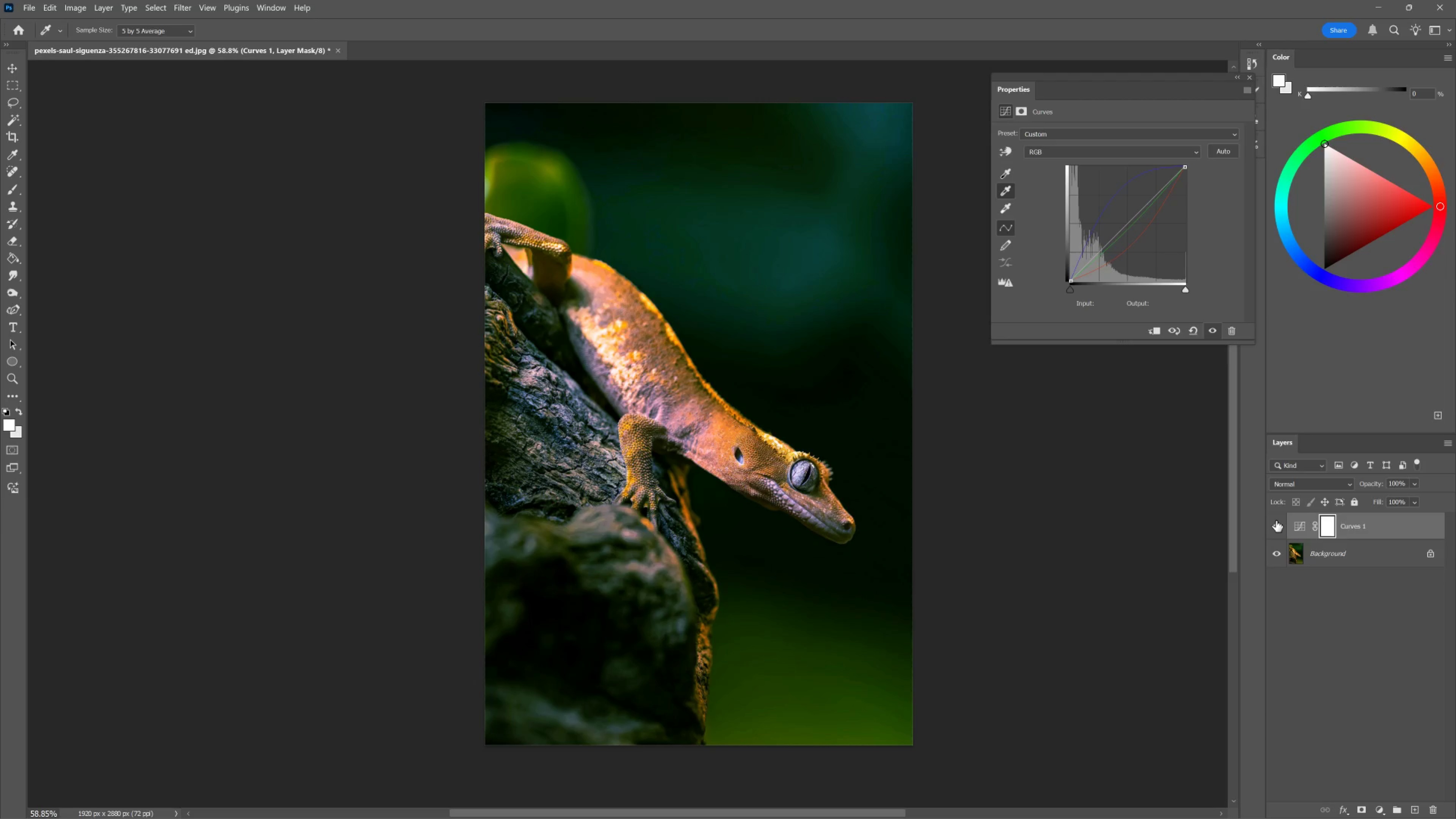 
left_click([1276, 520])
 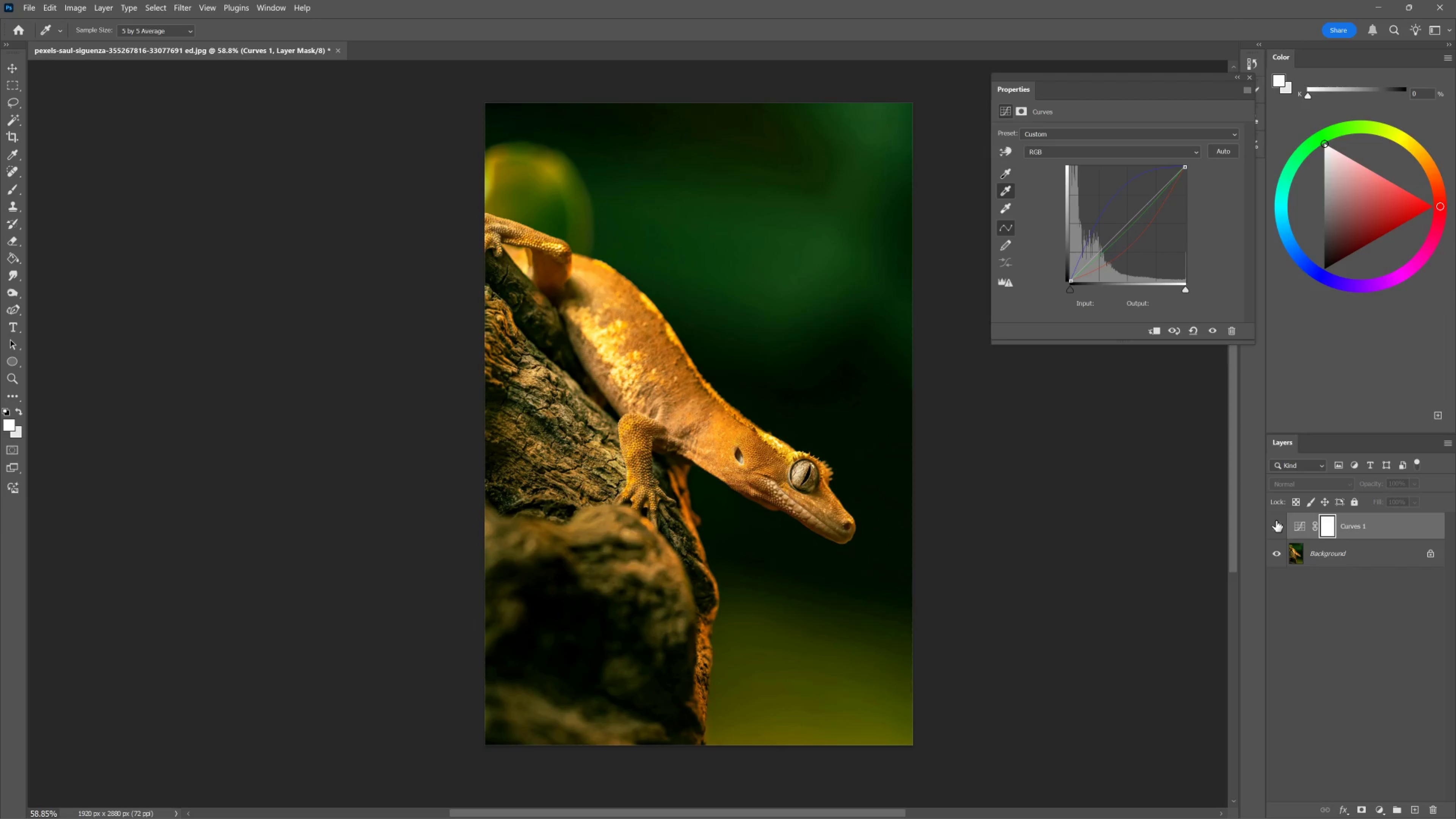 
left_click([1276, 520])
 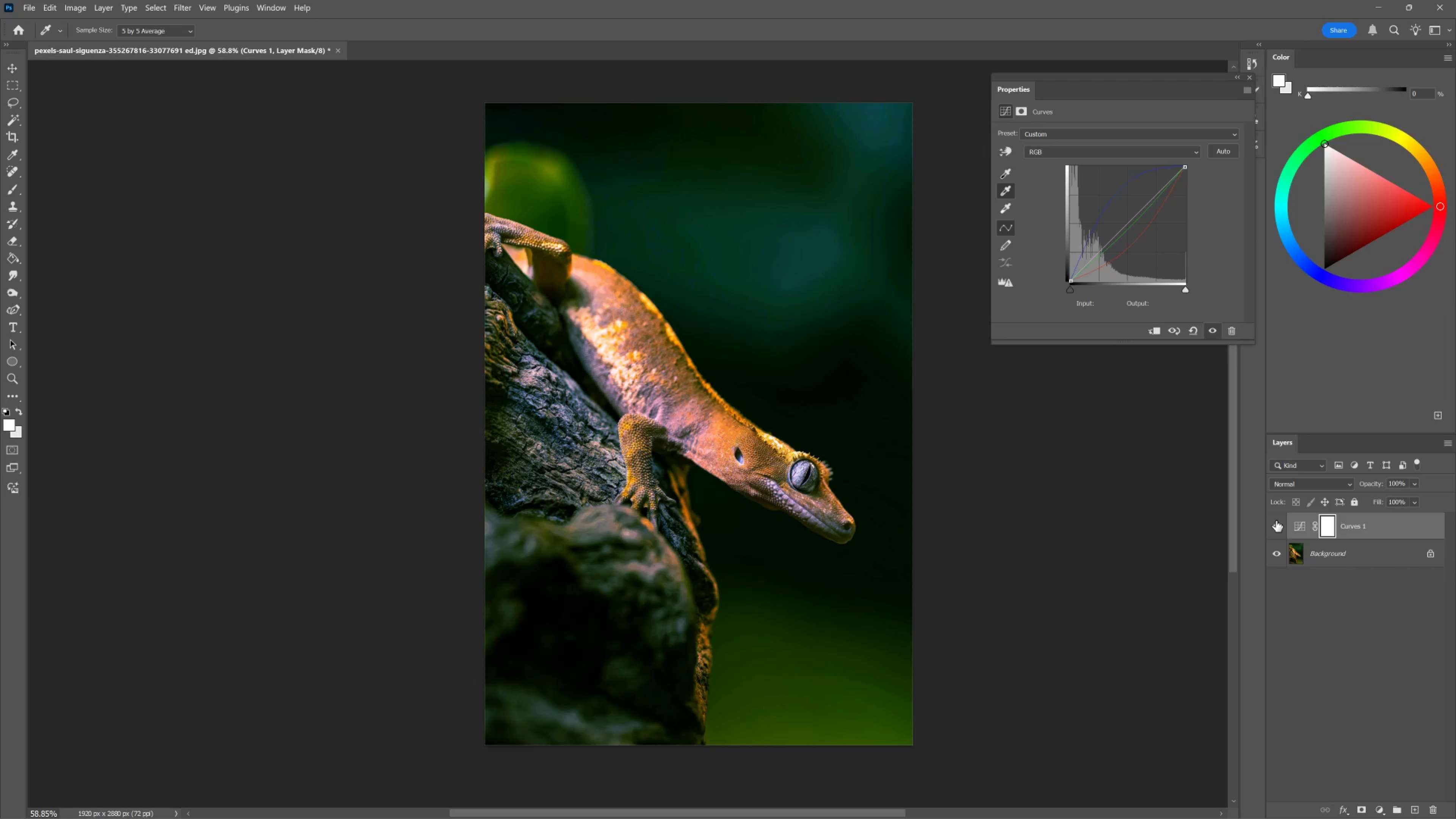 
left_click([1276, 520])
 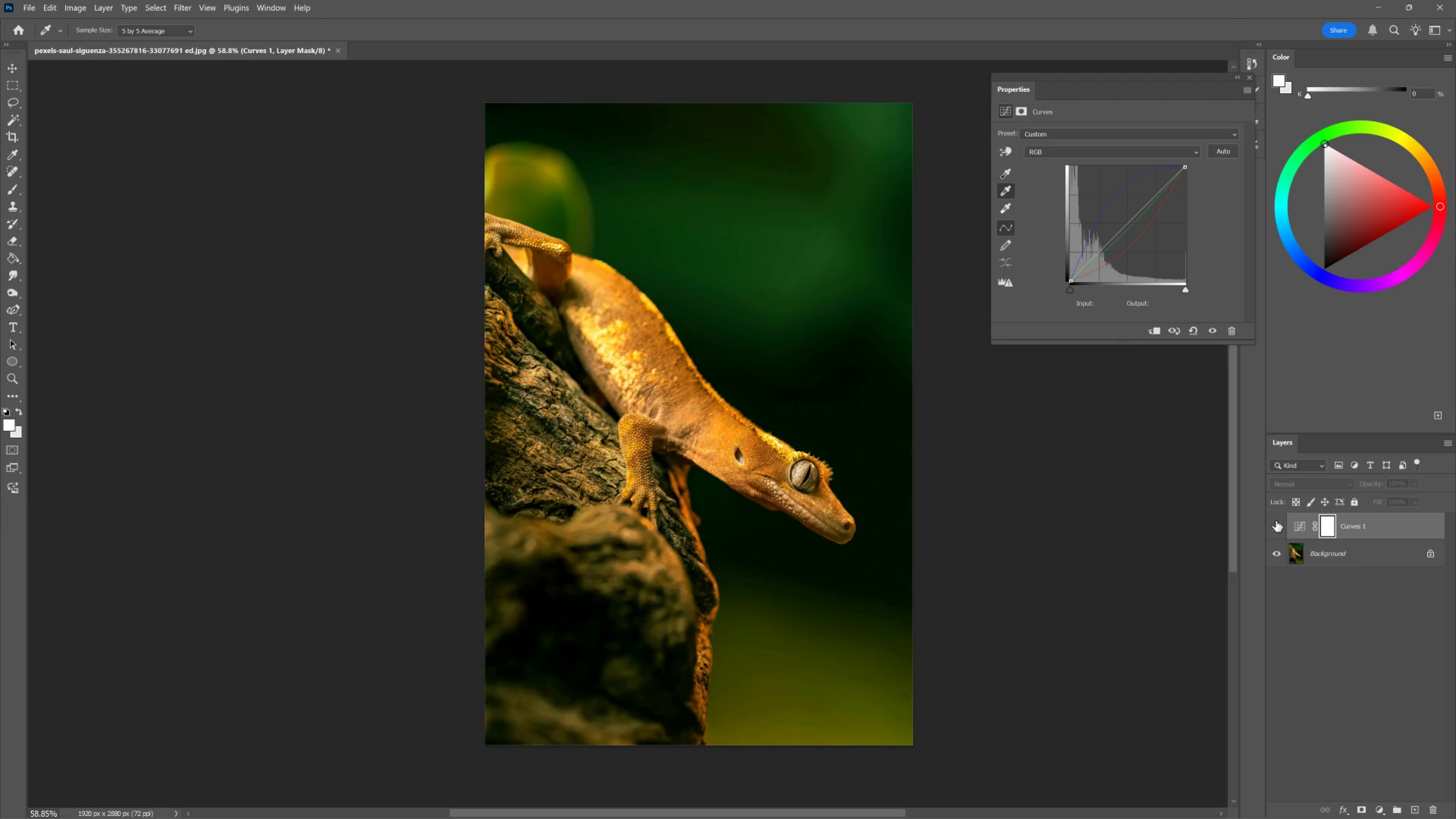 
left_click([1276, 520])
 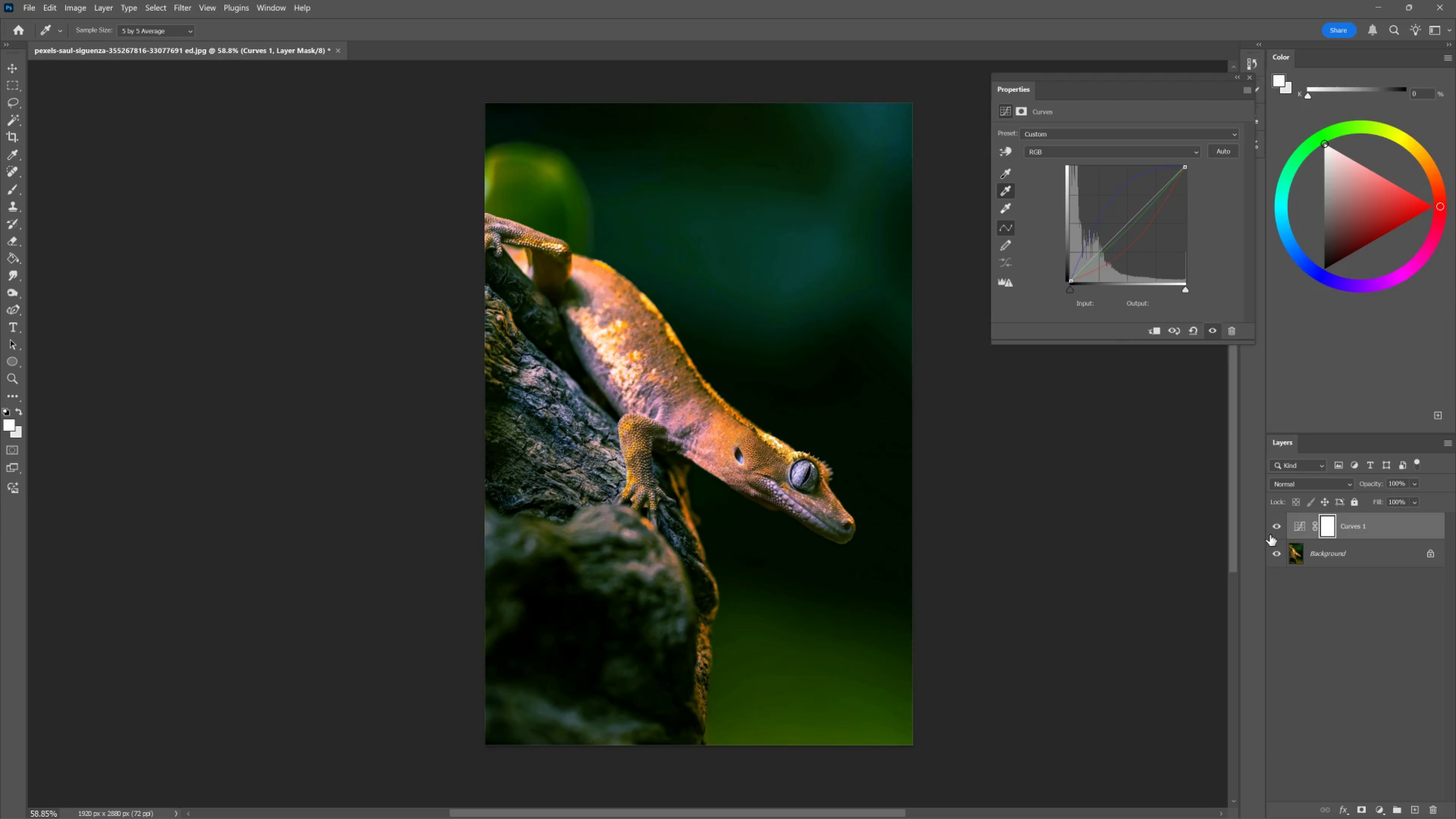 
left_click([1356, 564])
 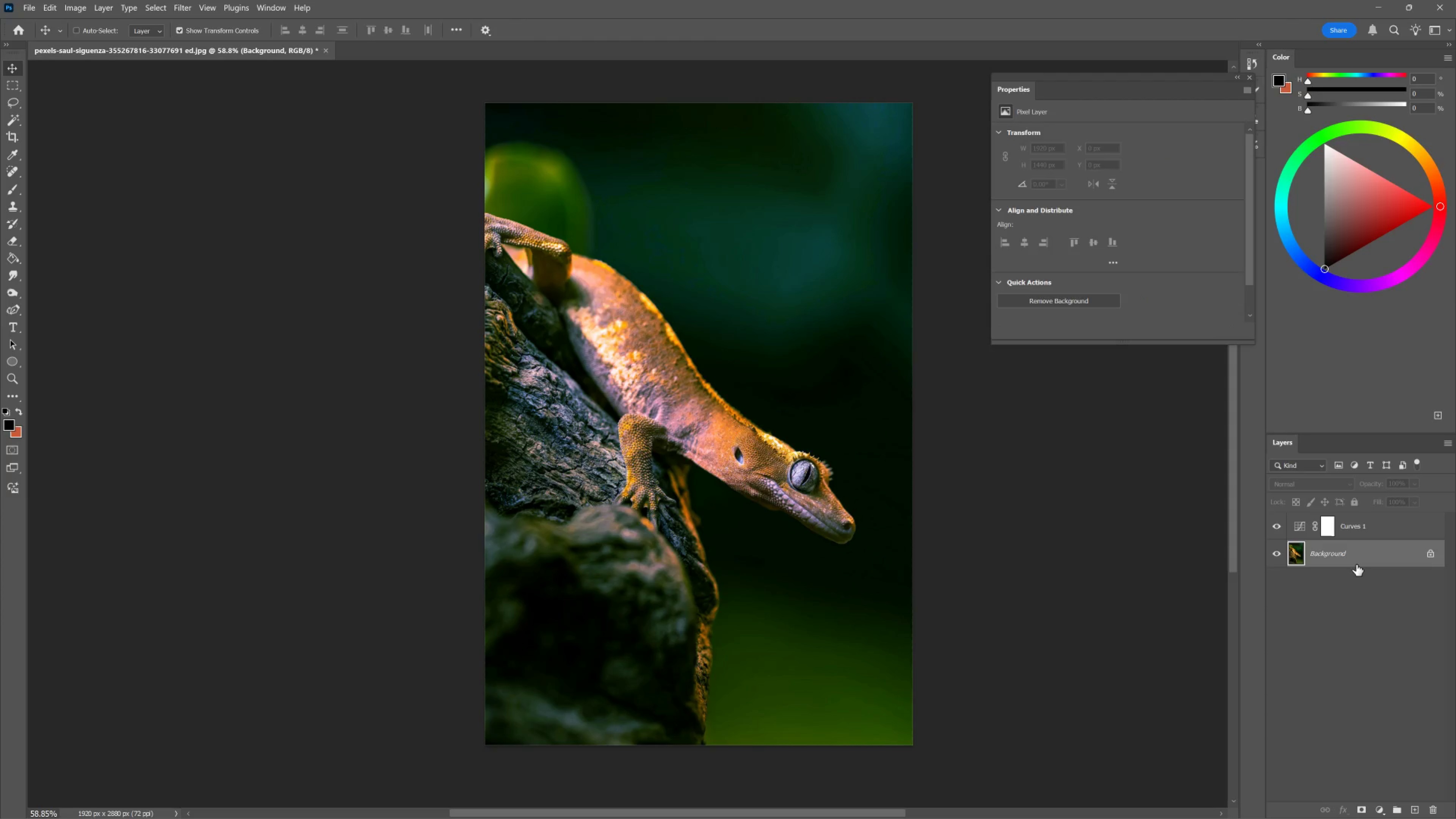 
key(Control+J)
 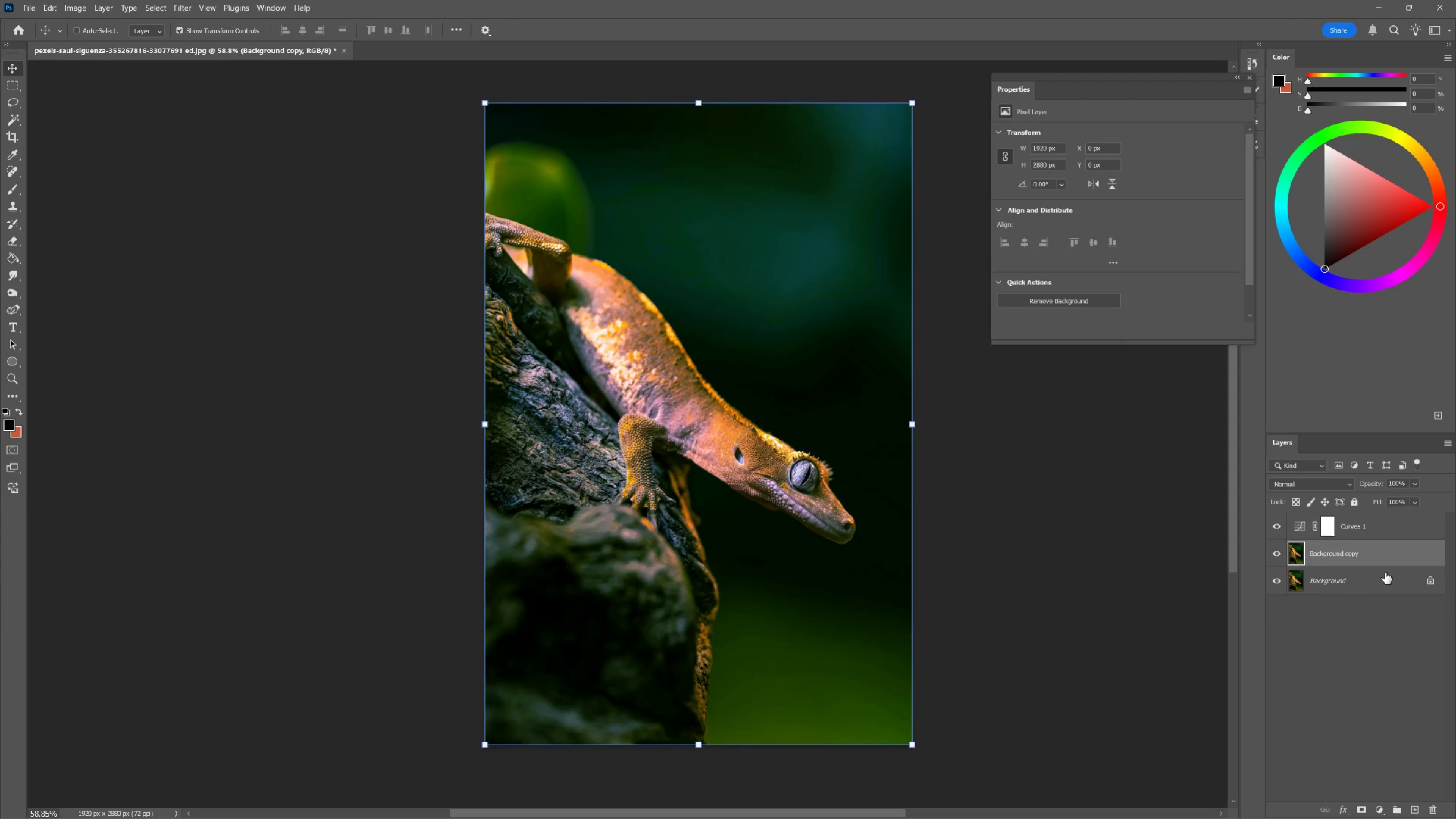 
left_click_drag(start_coordinate=[1380, 553], to_coordinate=[1368, 515])
 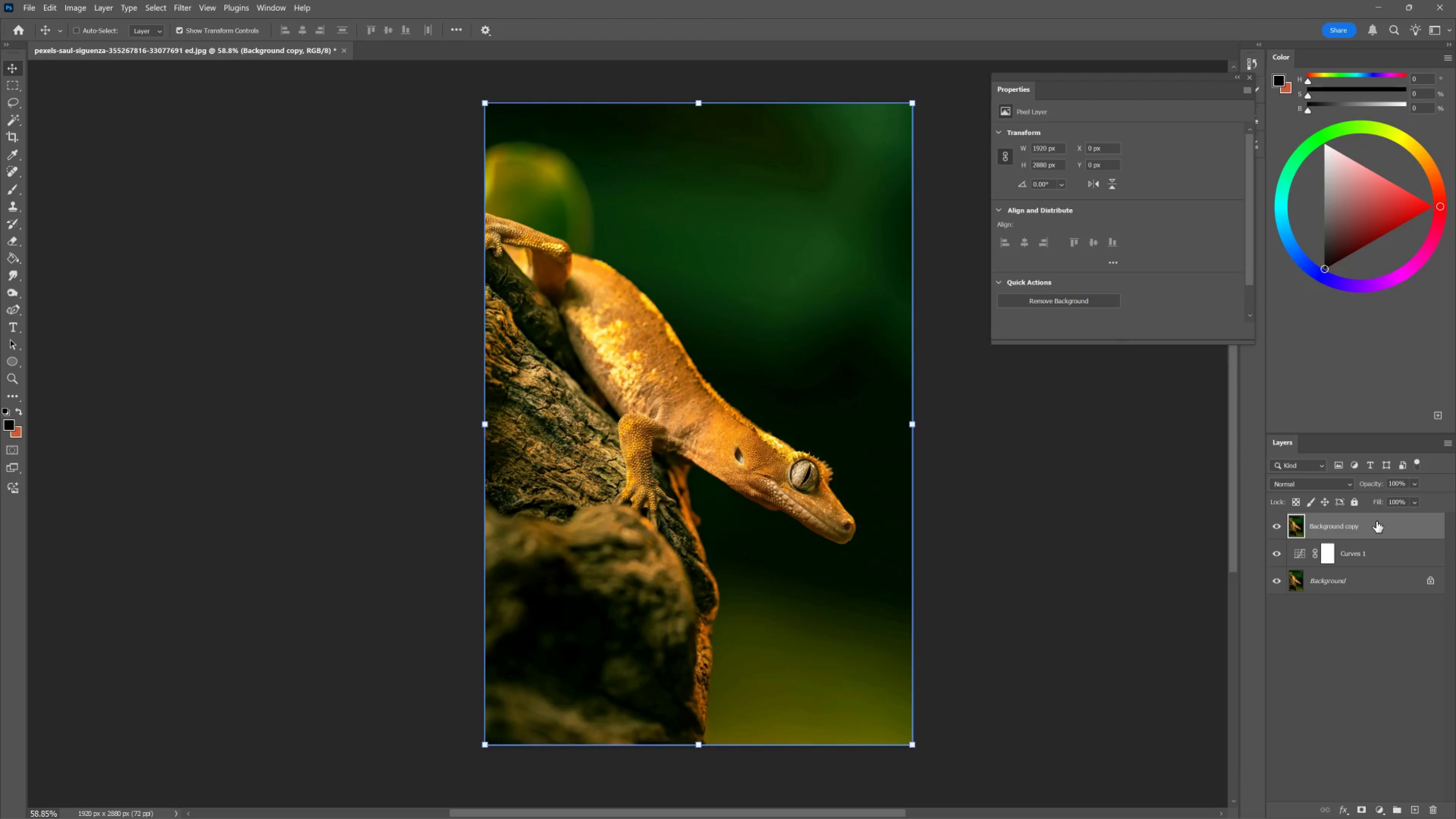 
right_click([1376, 521])
 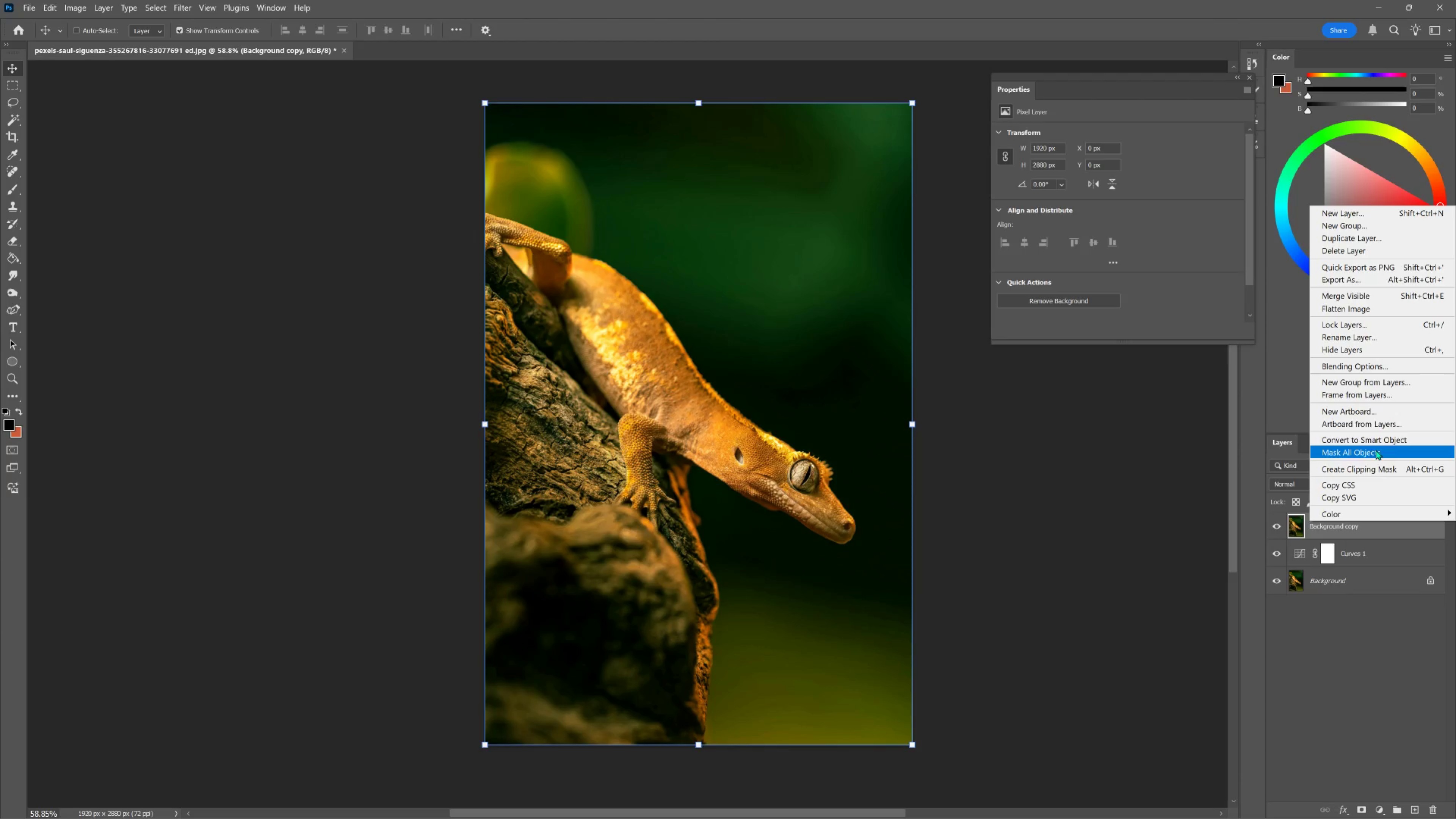 
left_click([1371, 438])
 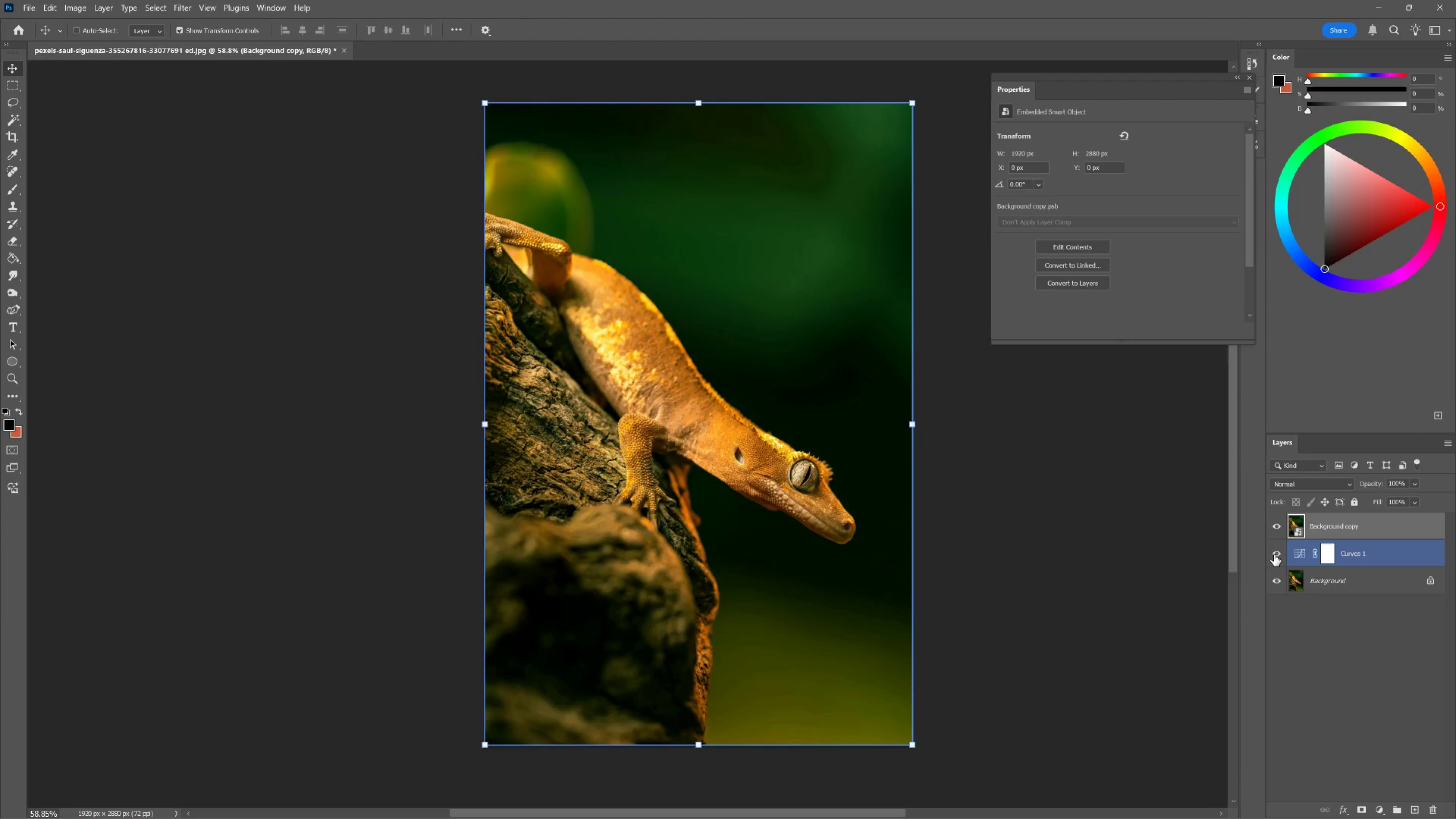 
wait(7.47)
 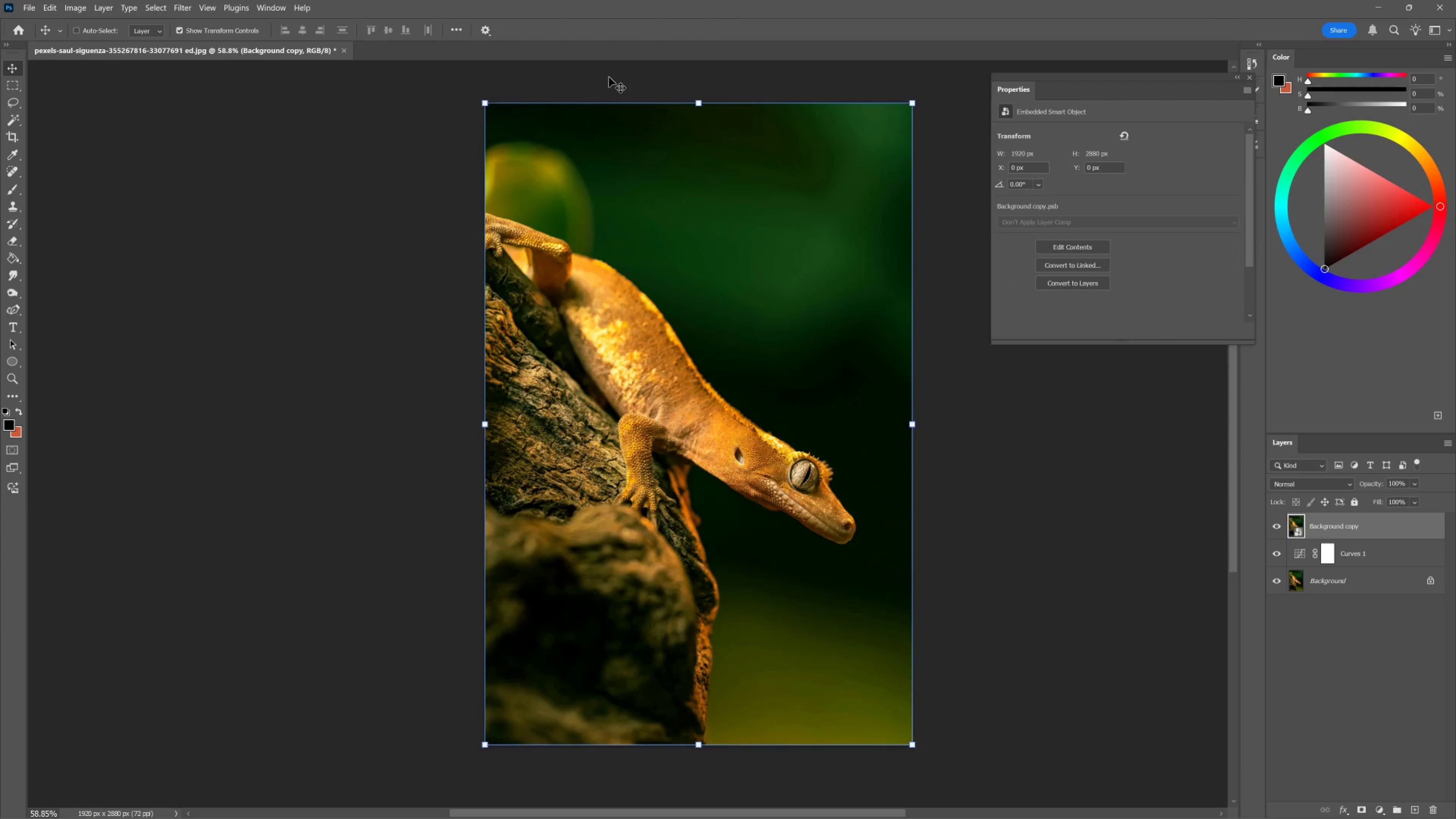 
left_click([1277, 525])
 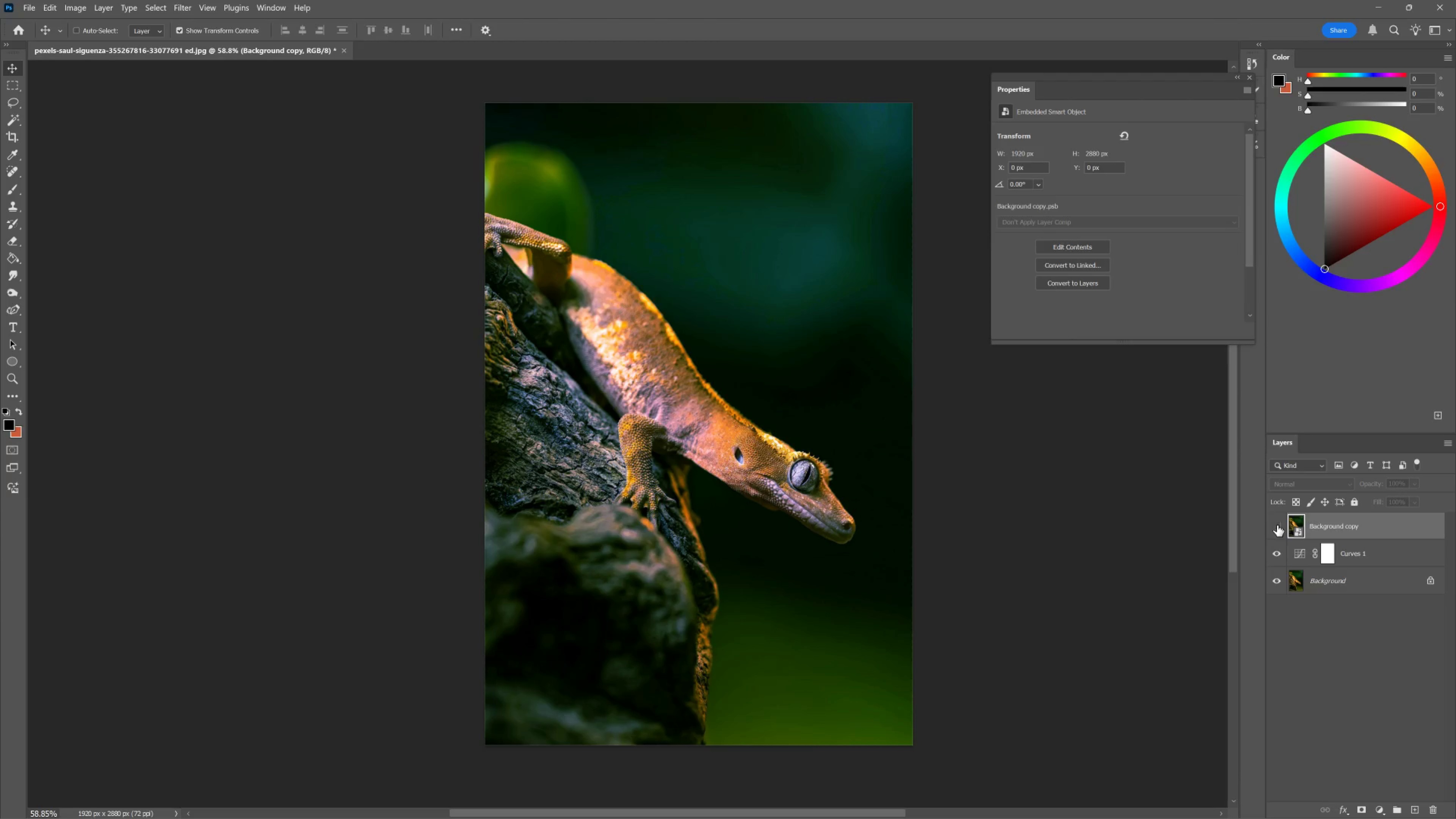 
left_click([1277, 525])
 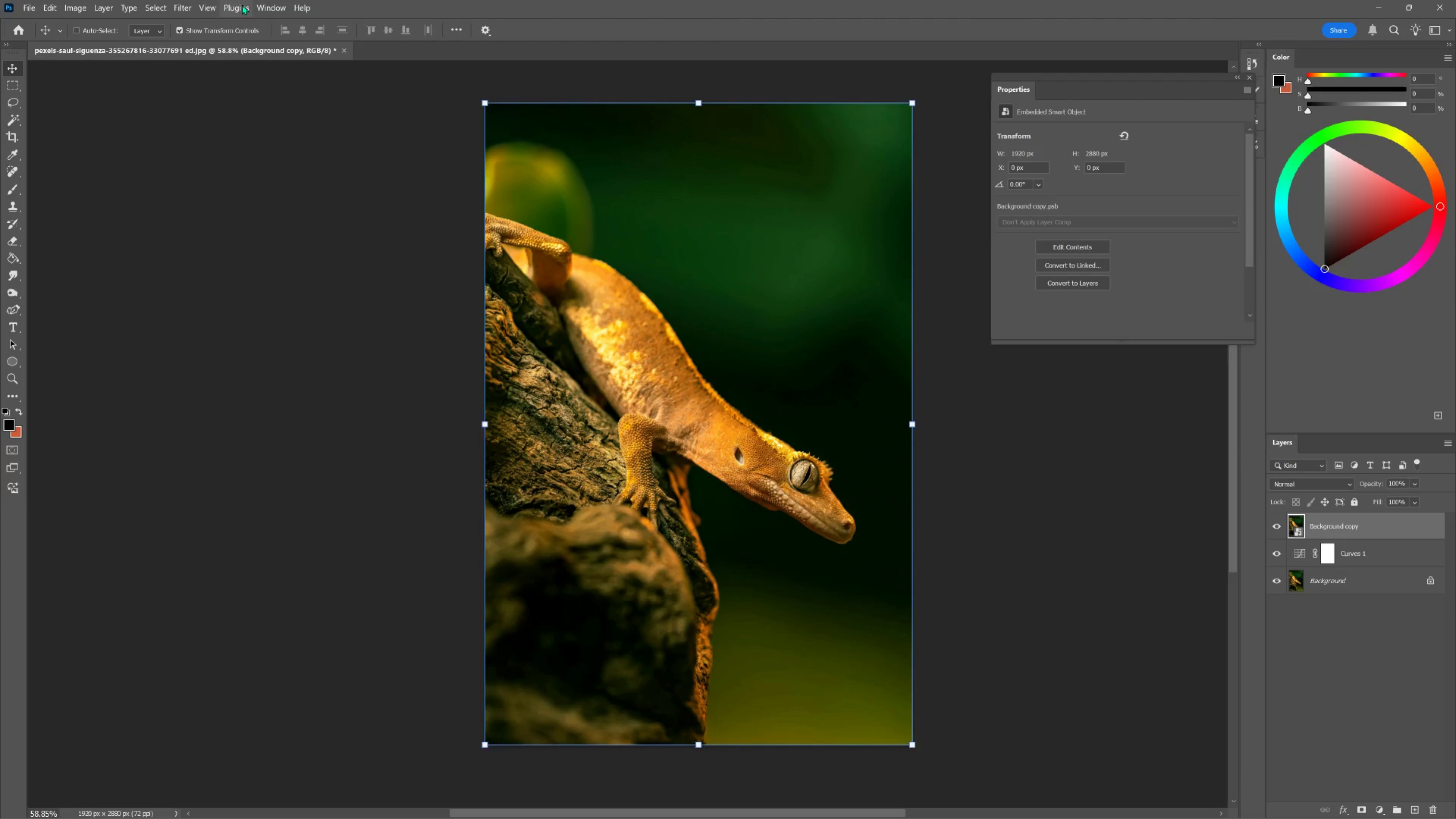 
left_click([186, 5])
 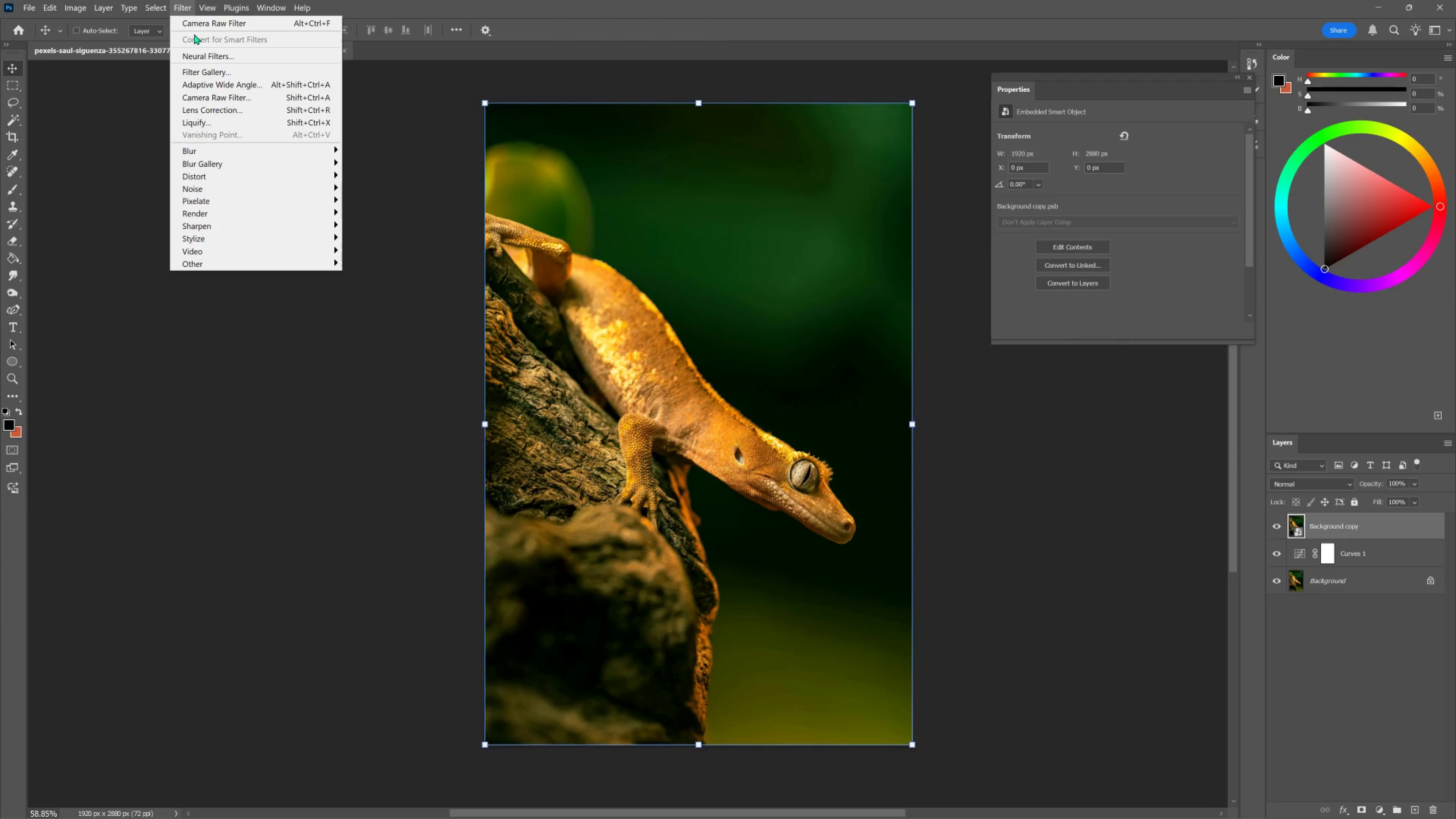 
left_click([196, 96])
 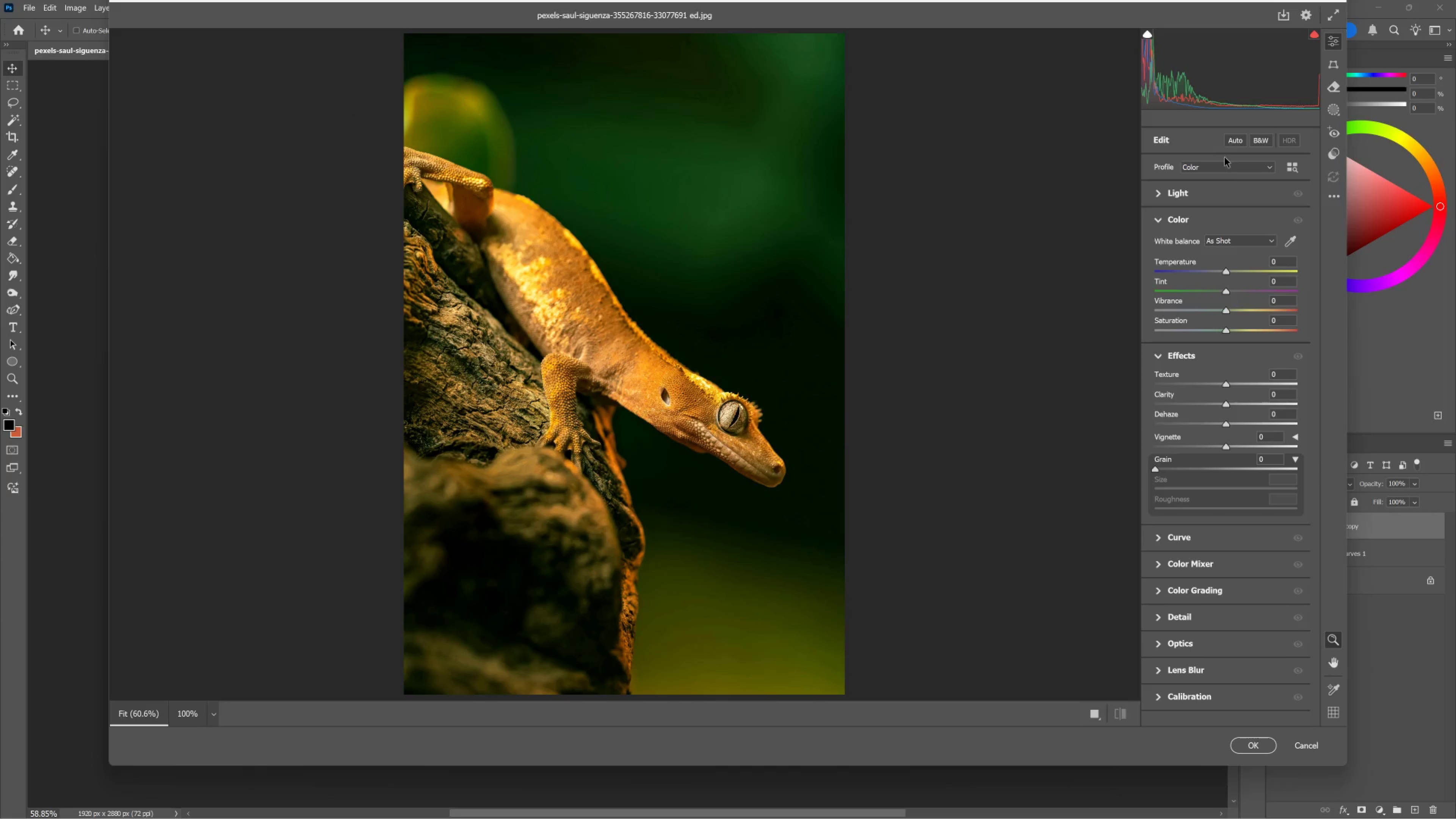 
left_click([1213, 242])
 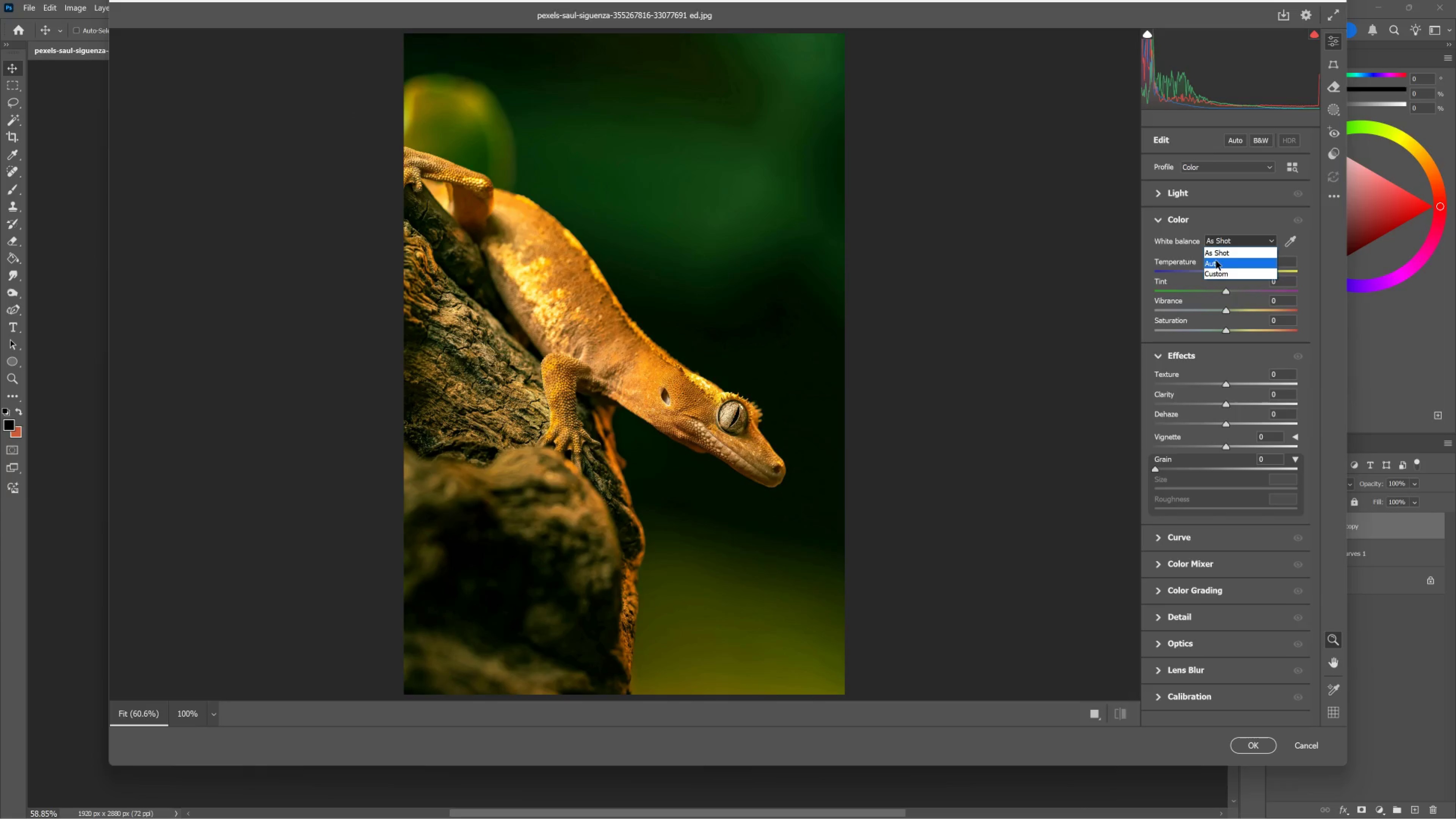 
left_click([1215, 260])
 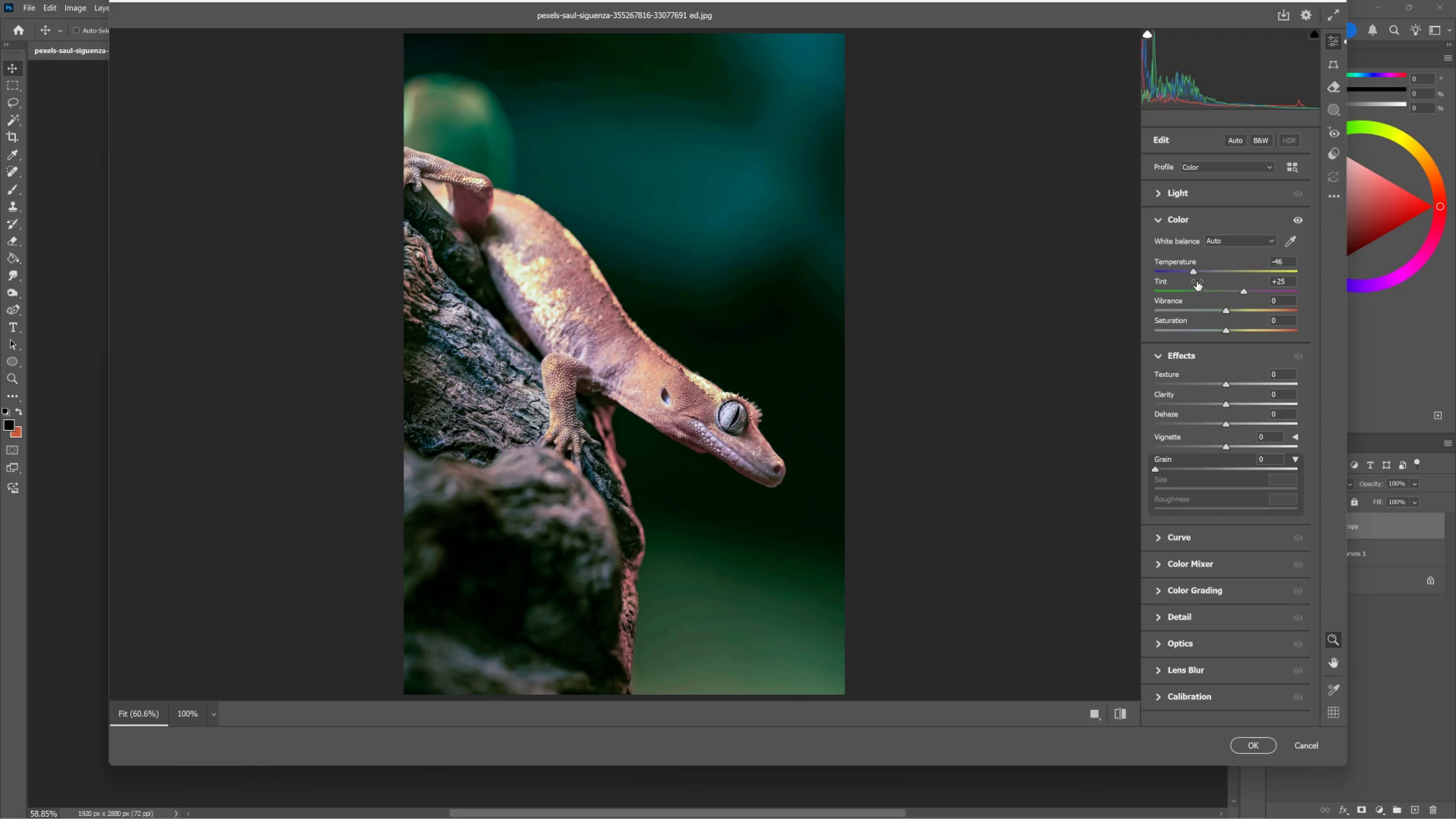 
wait(5.27)
 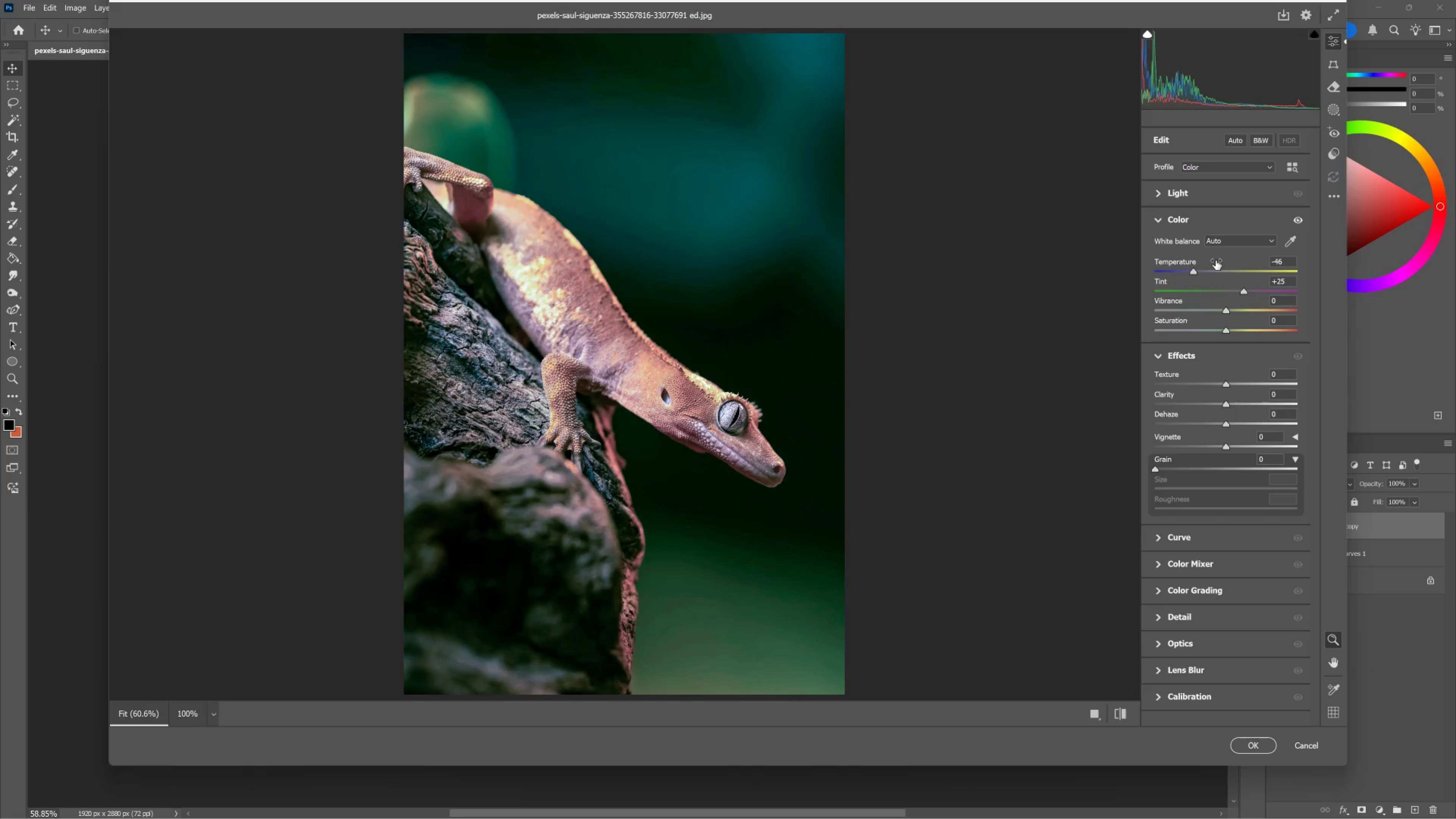 
left_click_drag(start_coordinate=[1192, 271], to_coordinate=[1197, 271])
 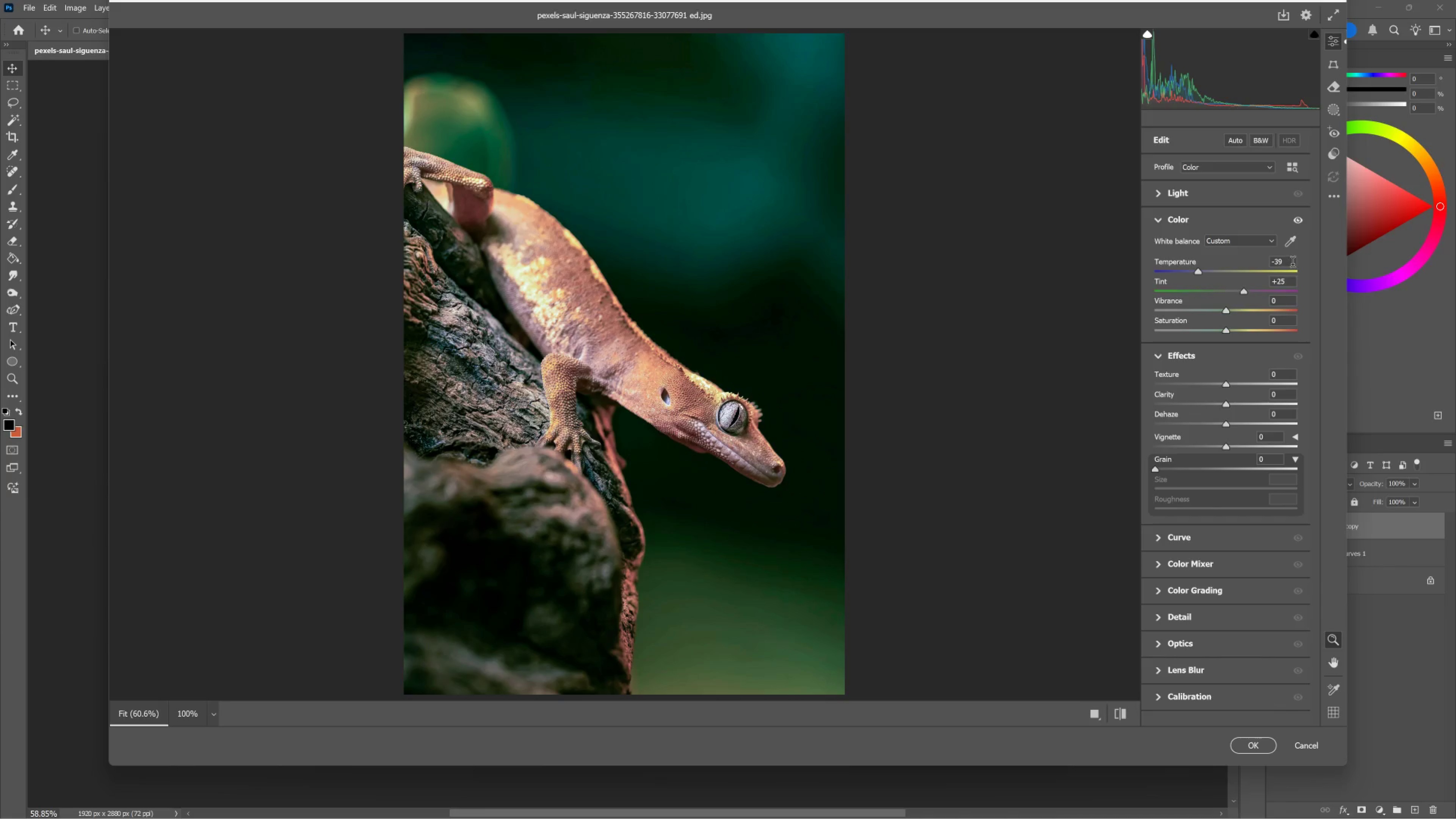 
left_click_drag(start_coordinate=[1292, 264], to_coordinate=[1166, 262])
 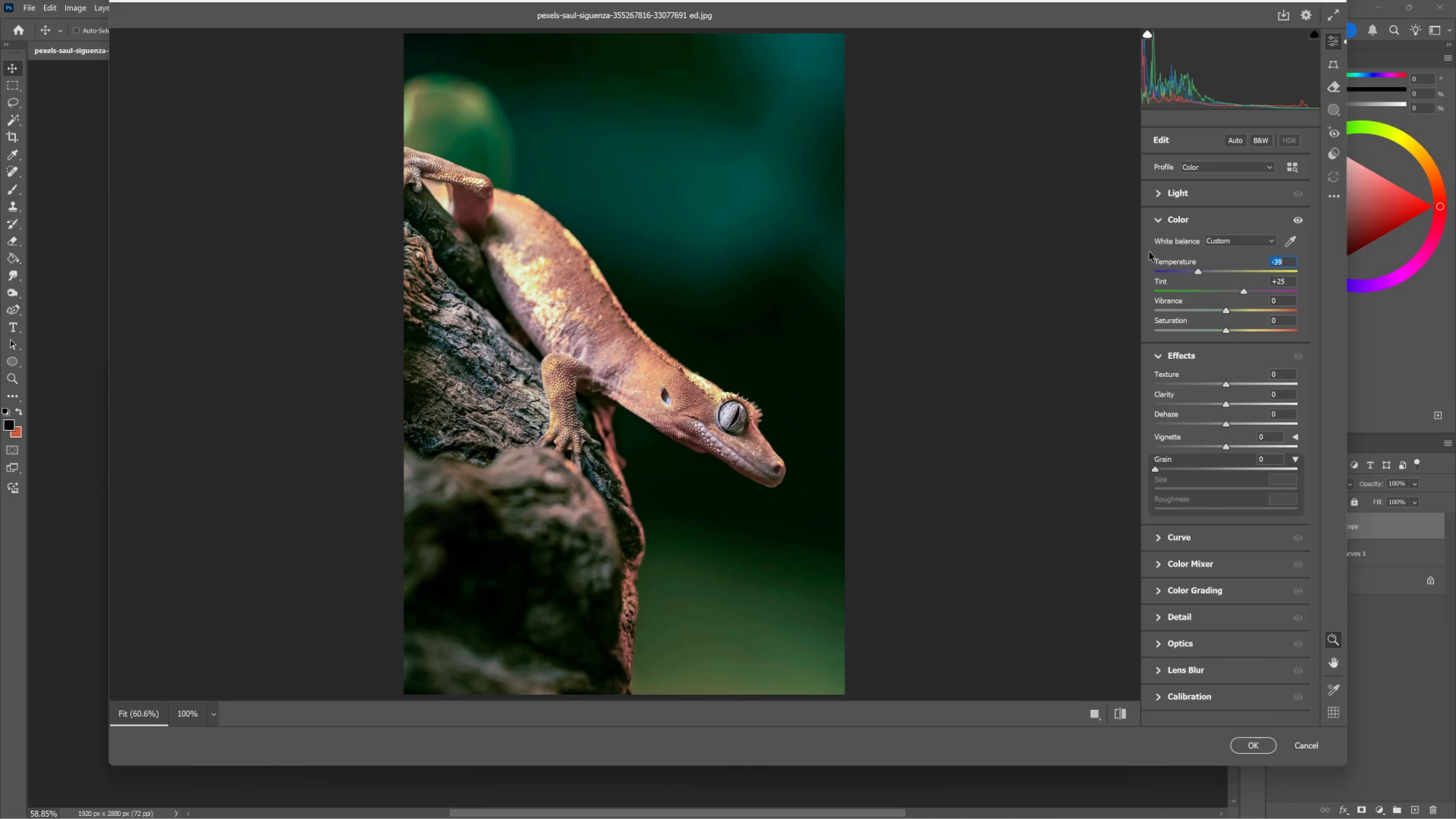 
key(NumpadSubtract)
 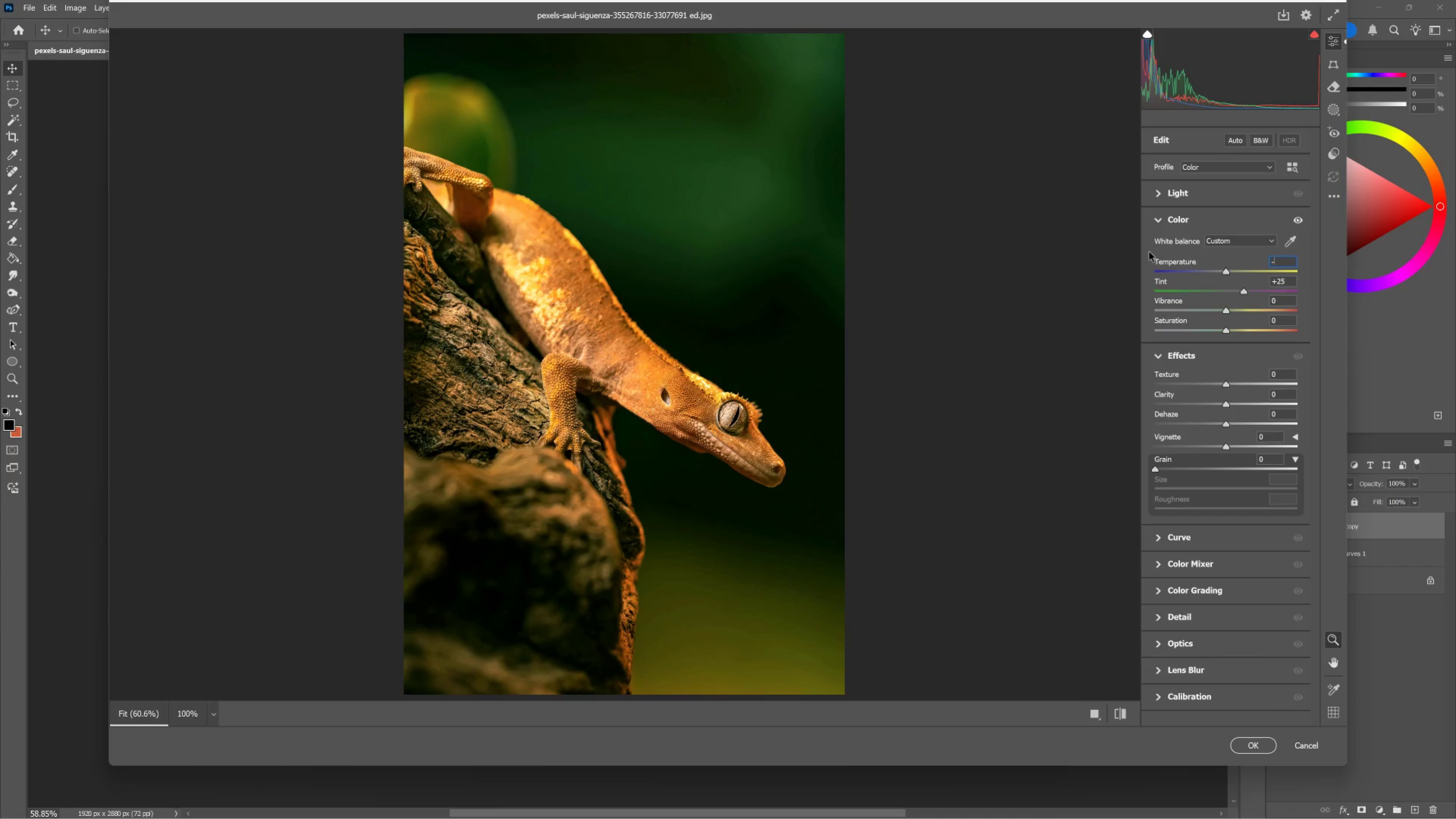 
key(Numpad4)
 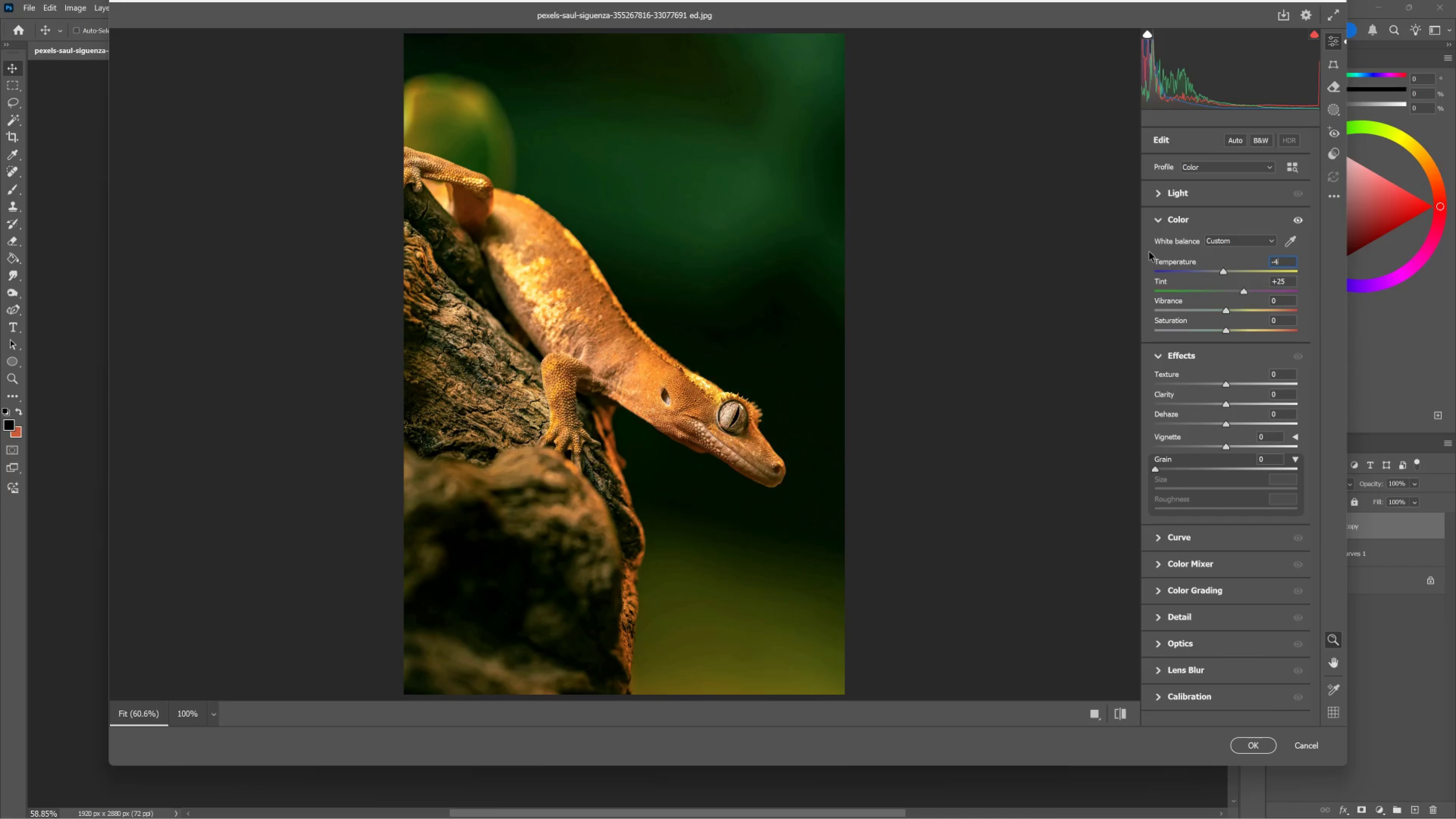 
key(Numpad2)
 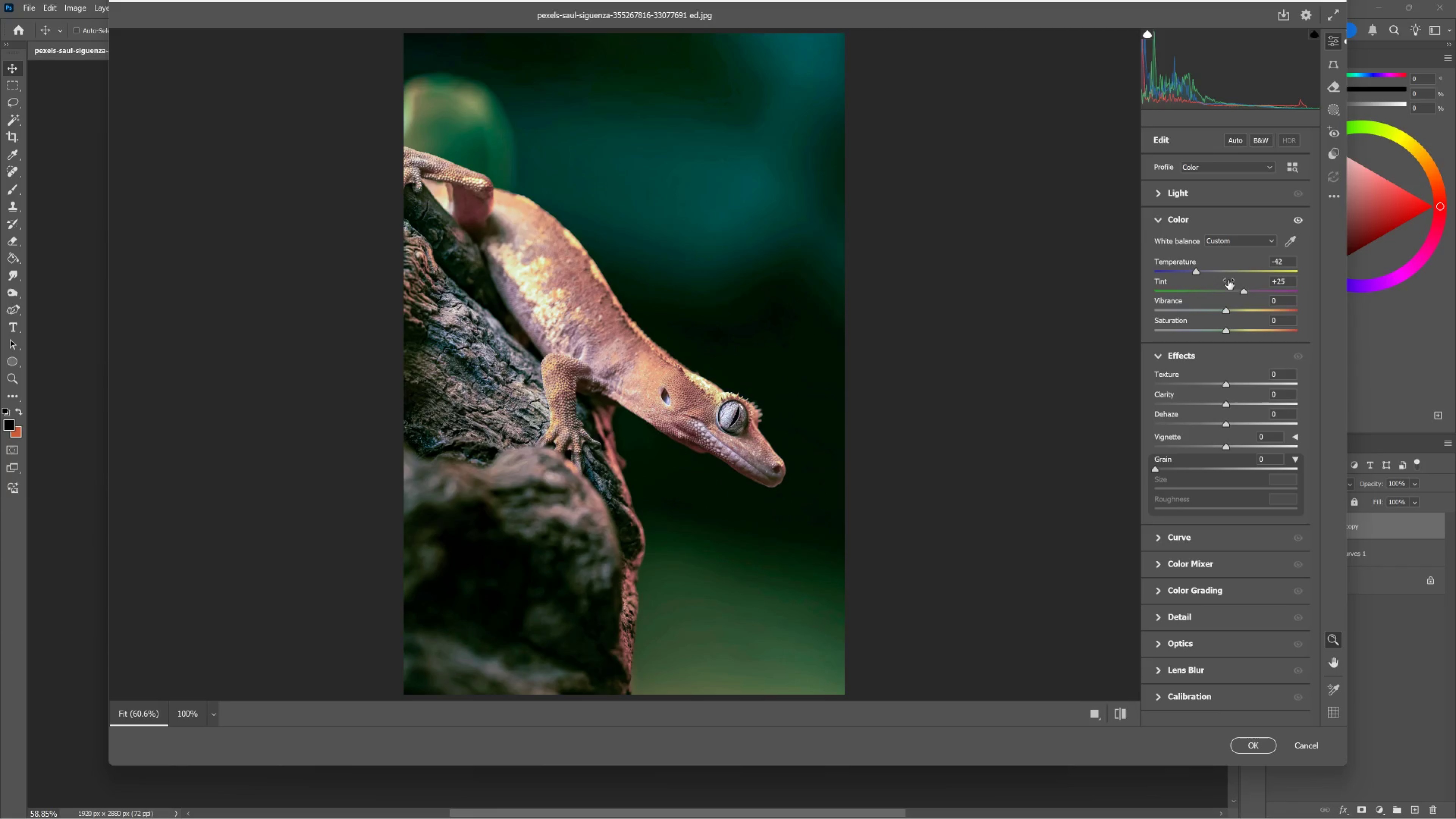 
wait(5.07)
 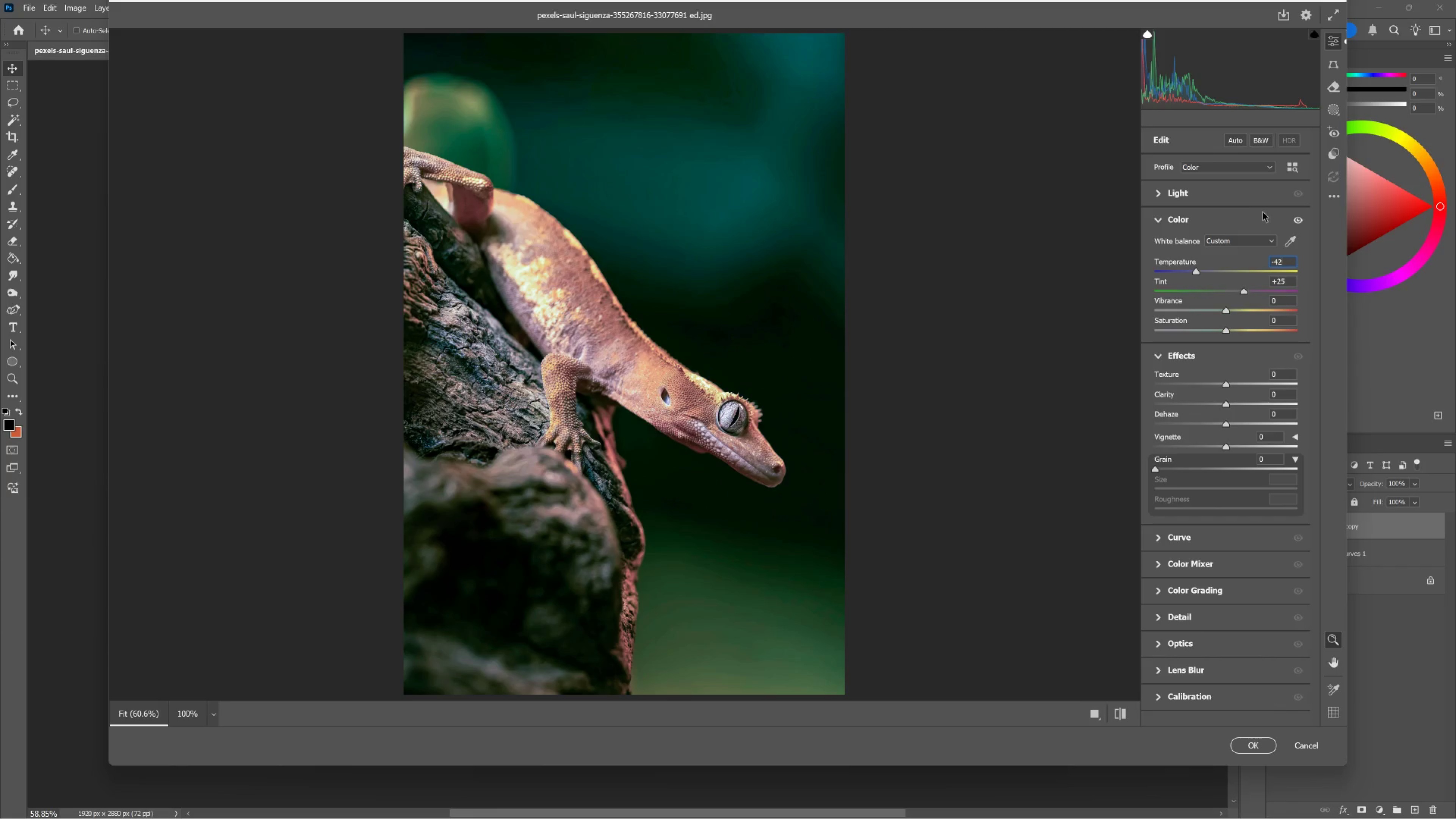 
left_click_drag(start_coordinate=[1243, 290], to_coordinate=[1238, 290])
 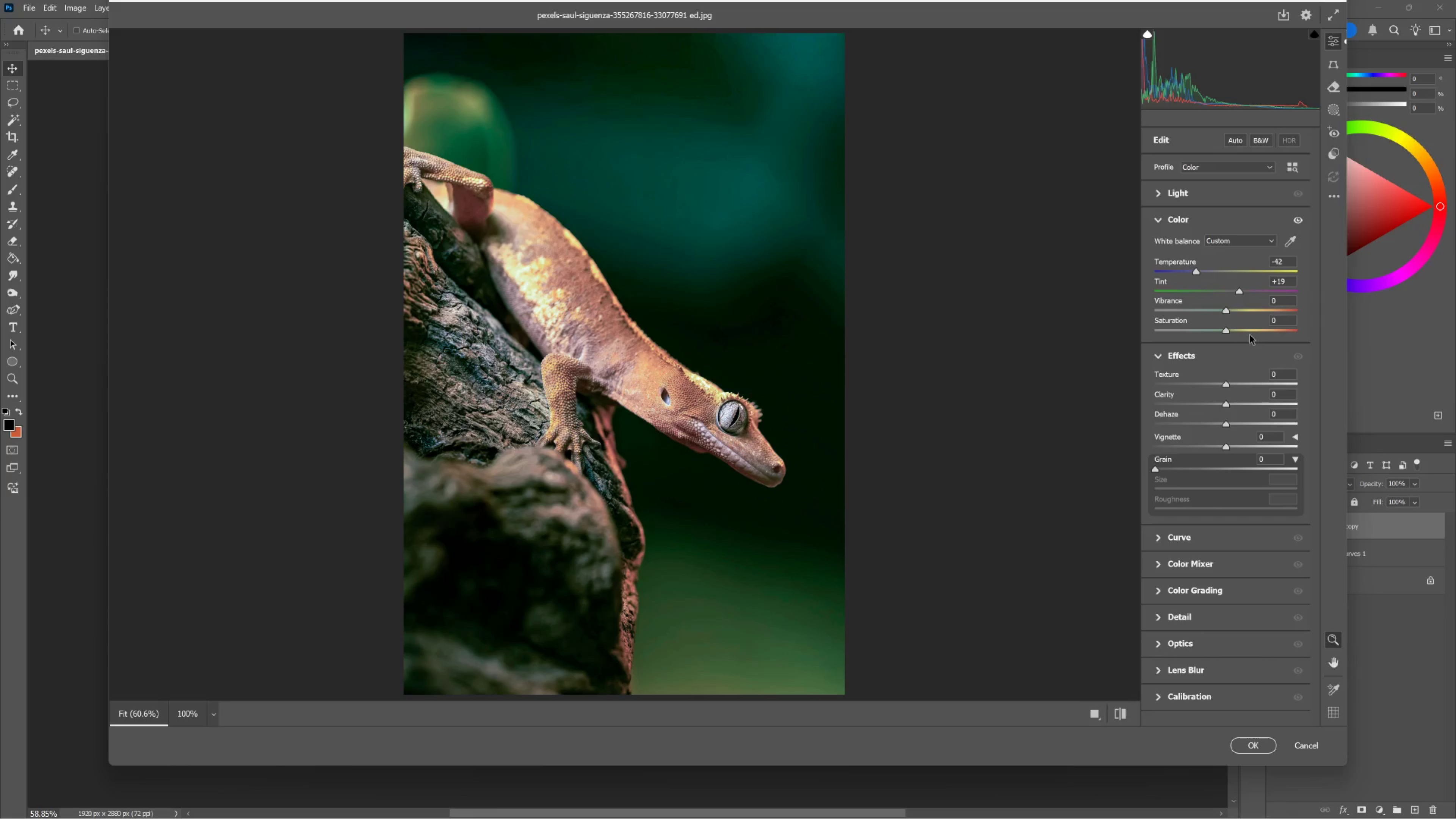 
key(Control+Z)
 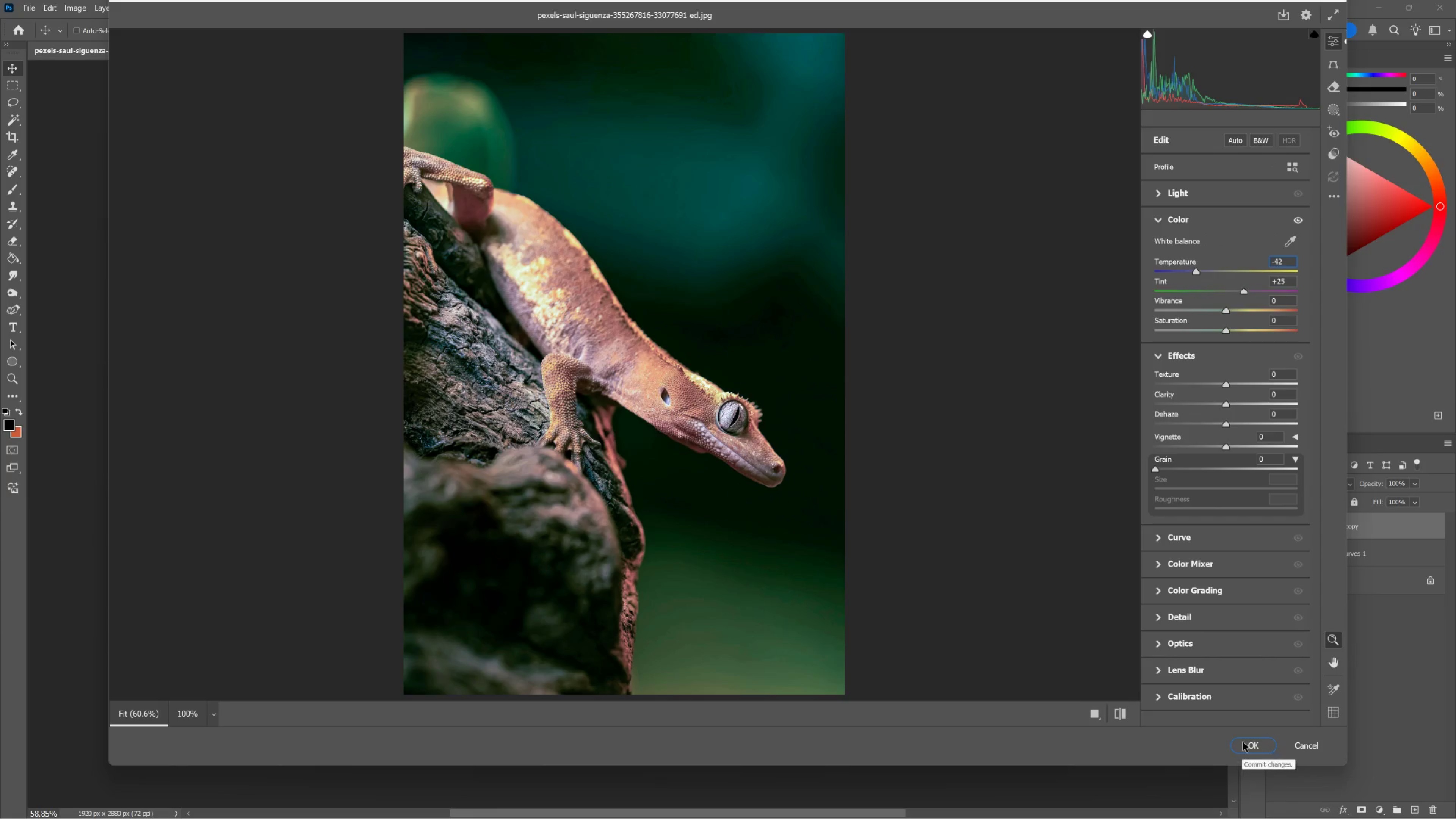 
left_click([1242, 741])
 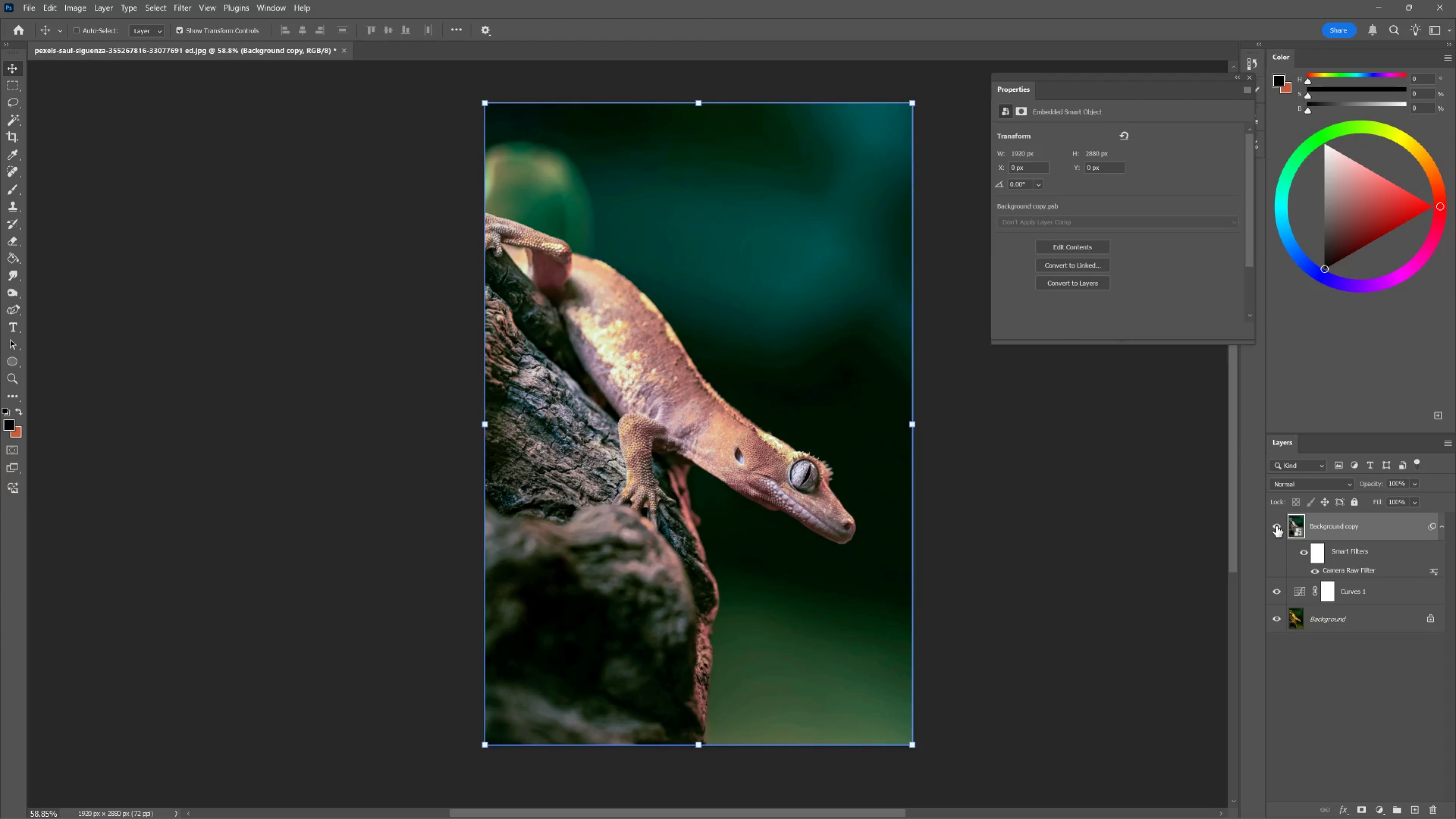 
left_click([1277, 525])
 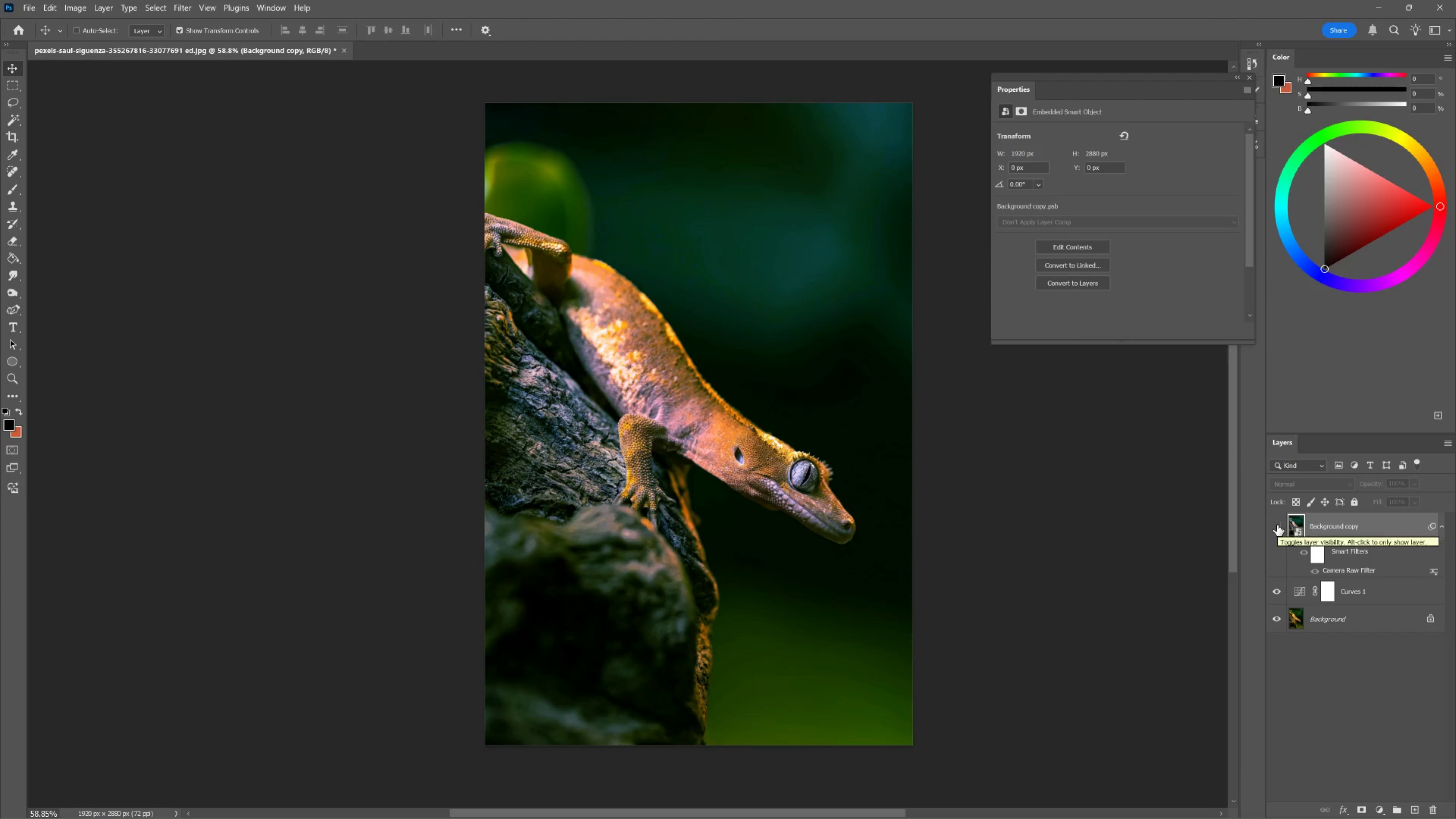 
left_click([1277, 525])
 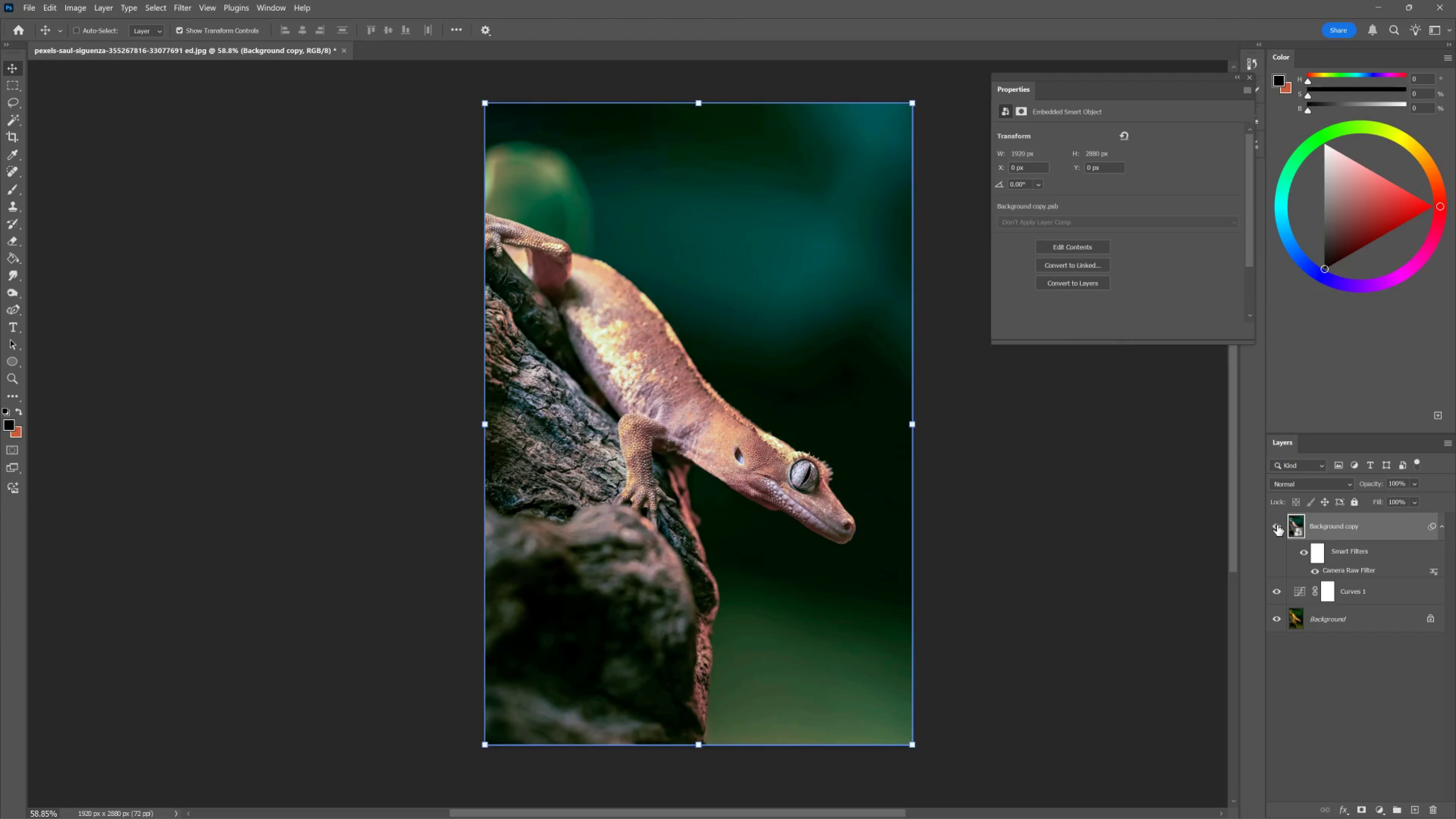 
left_click([1277, 525])
 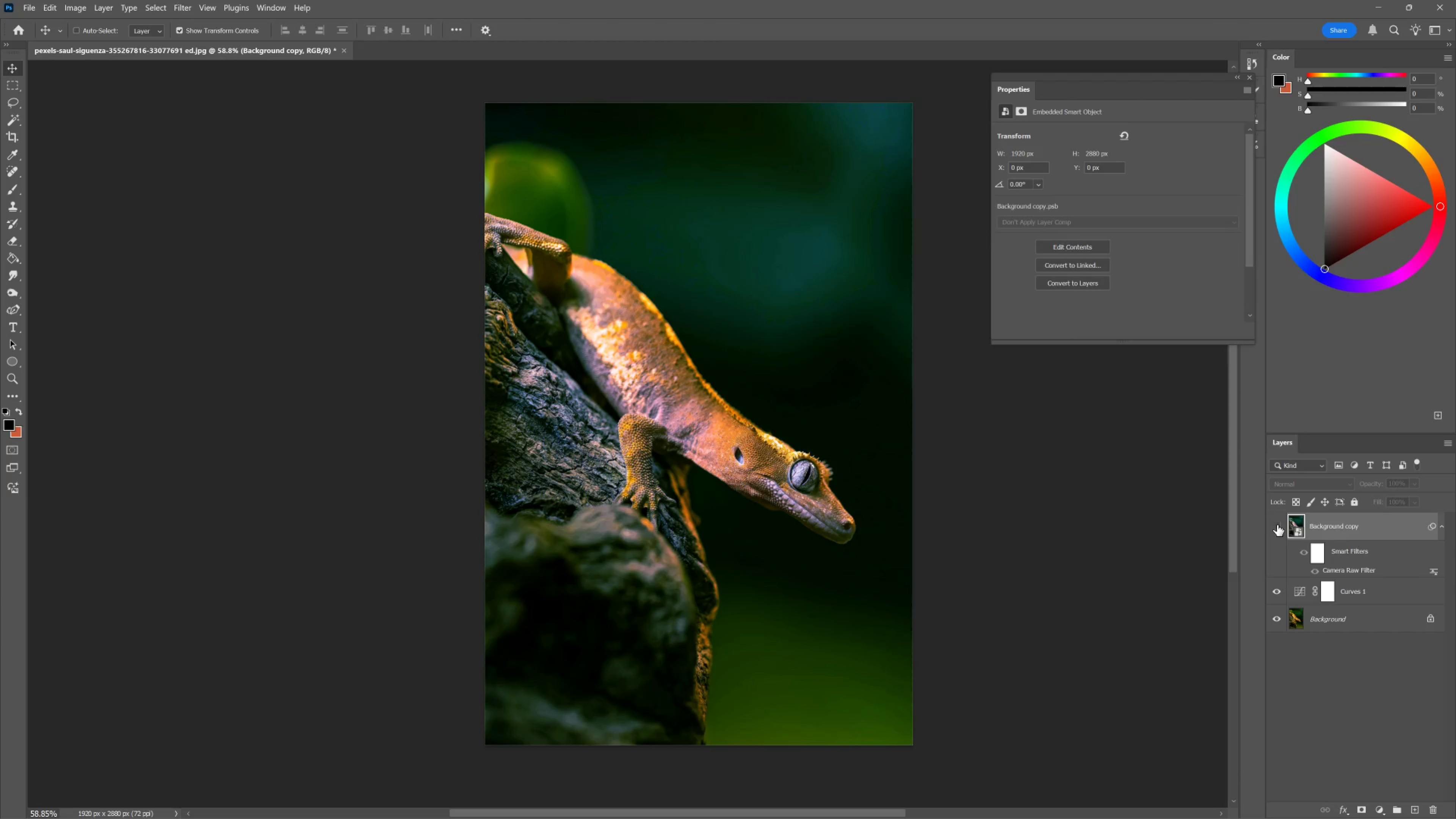 
left_click([1277, 525])
 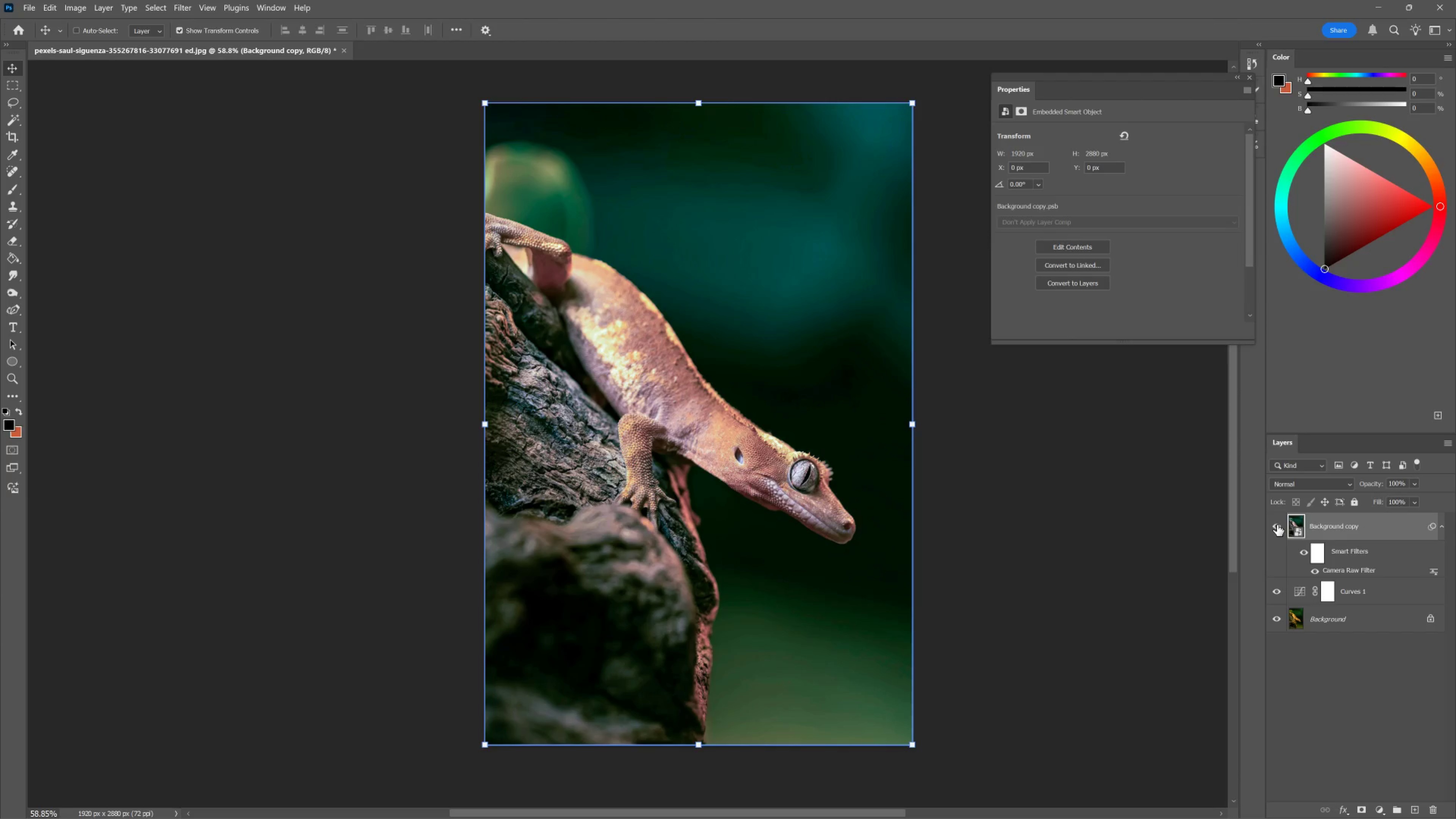 
left_click([1277, 525])
 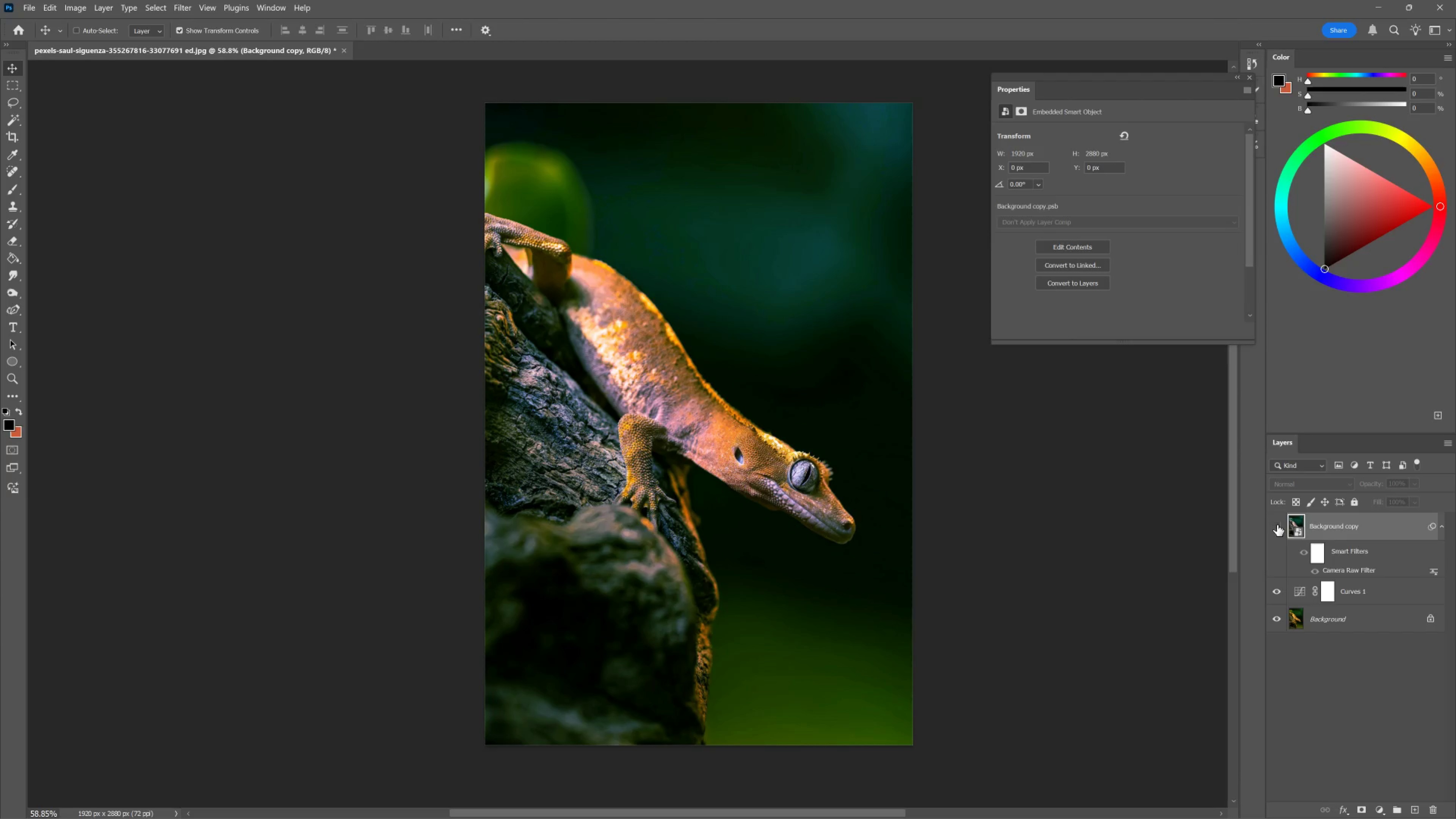 
left_click([1277, 525])
 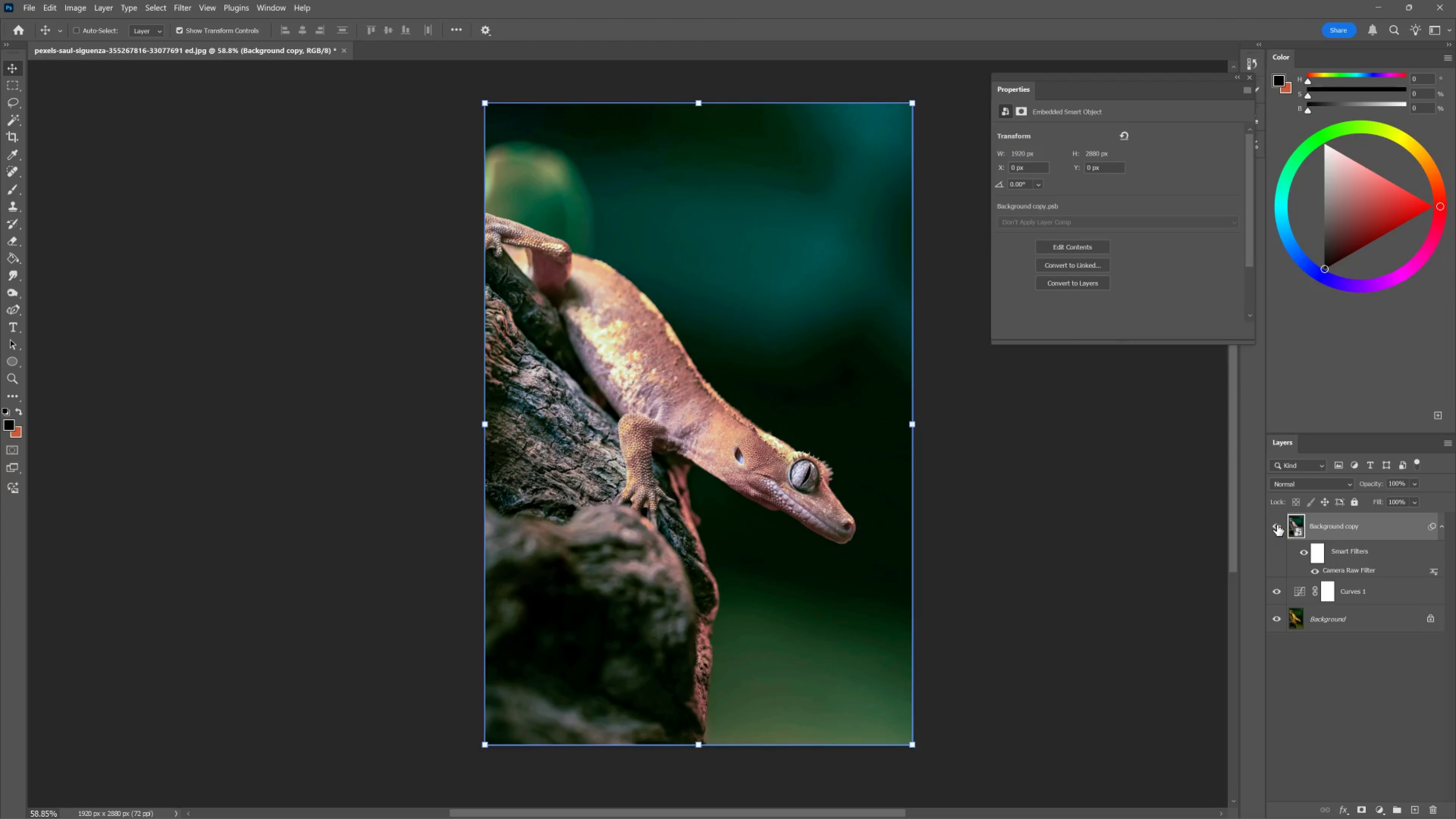 
left_click([1277, 525])
 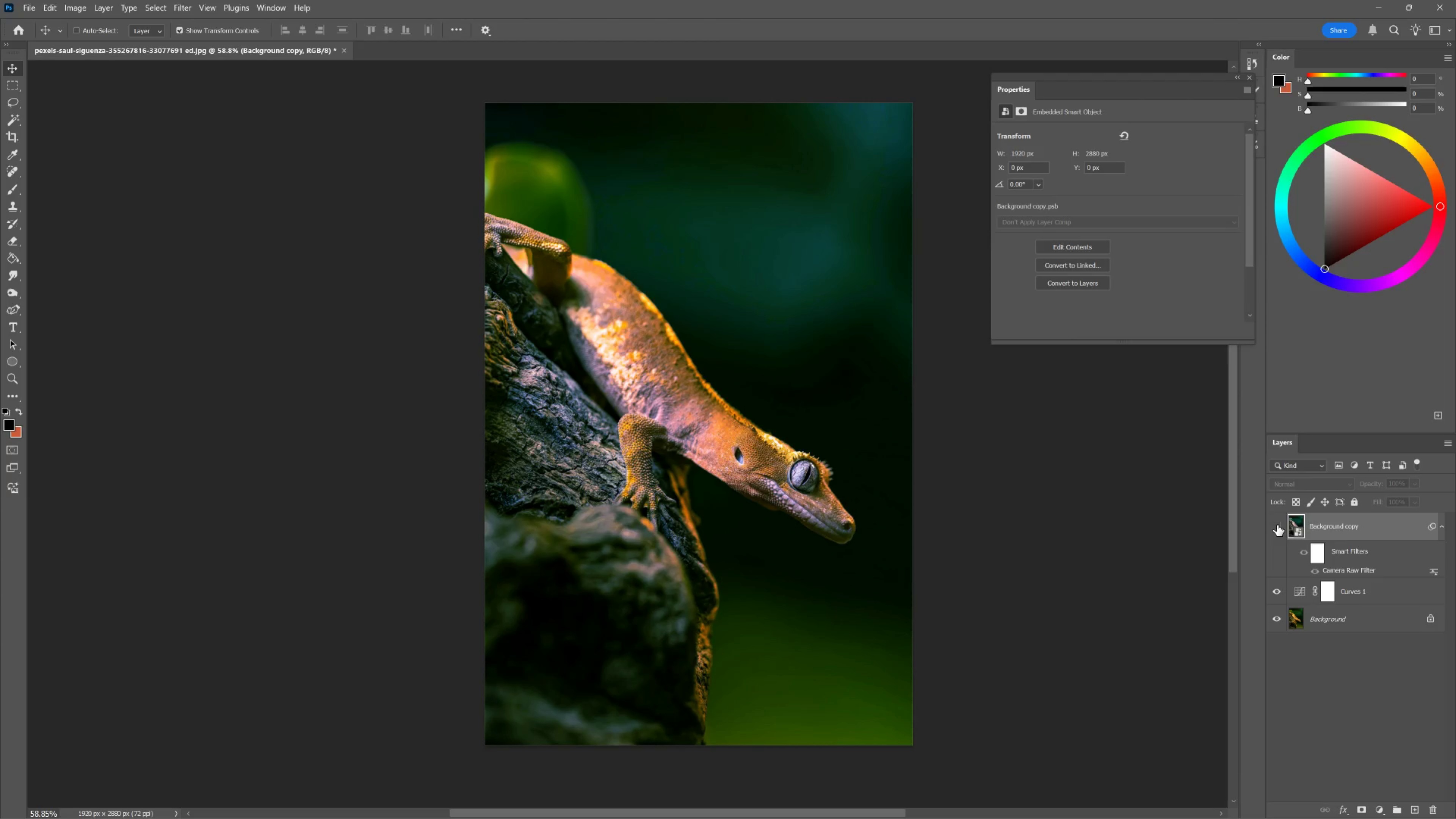 
left_click([1277, 525])
 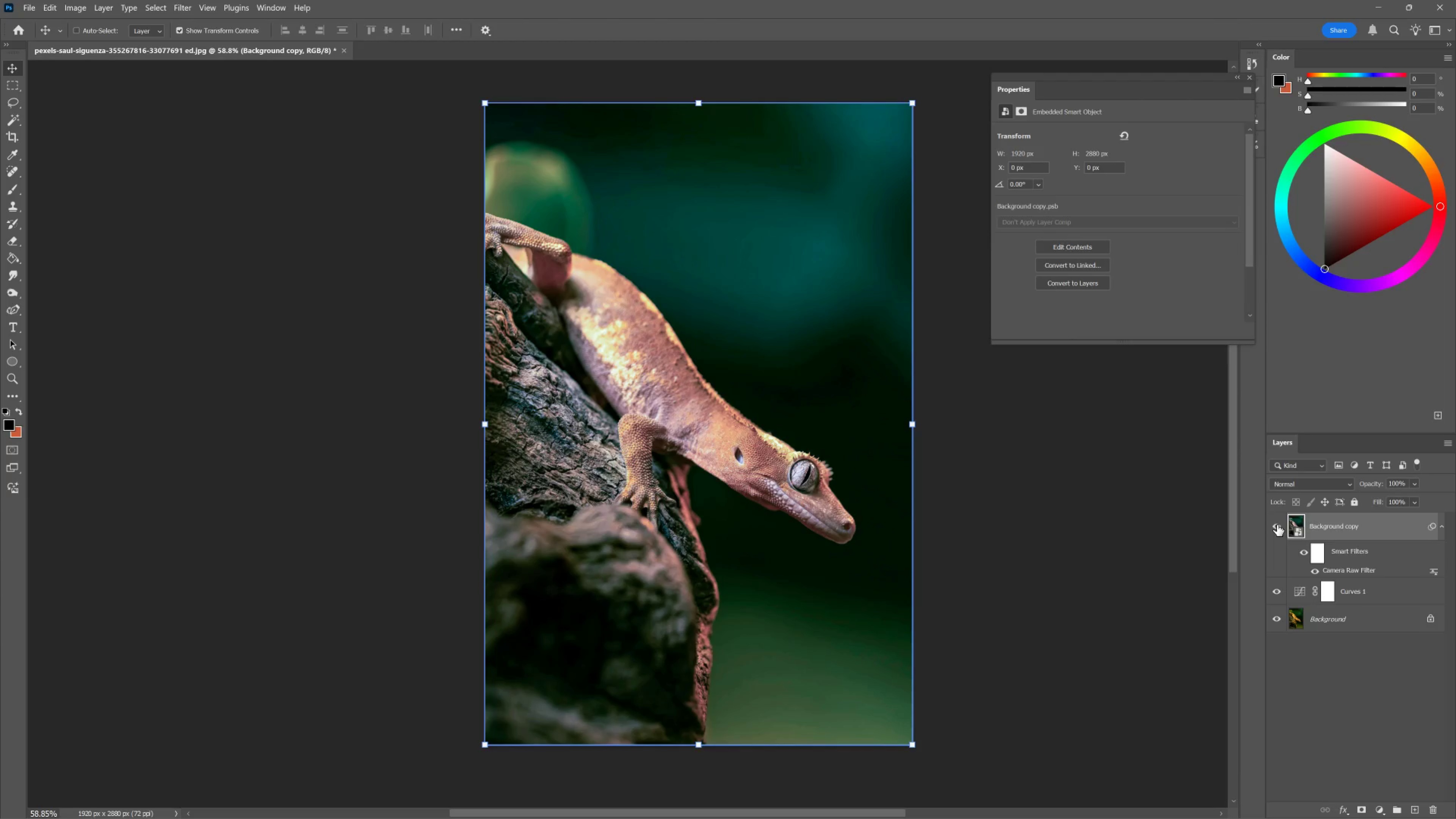 
left_click([1277, 525])
 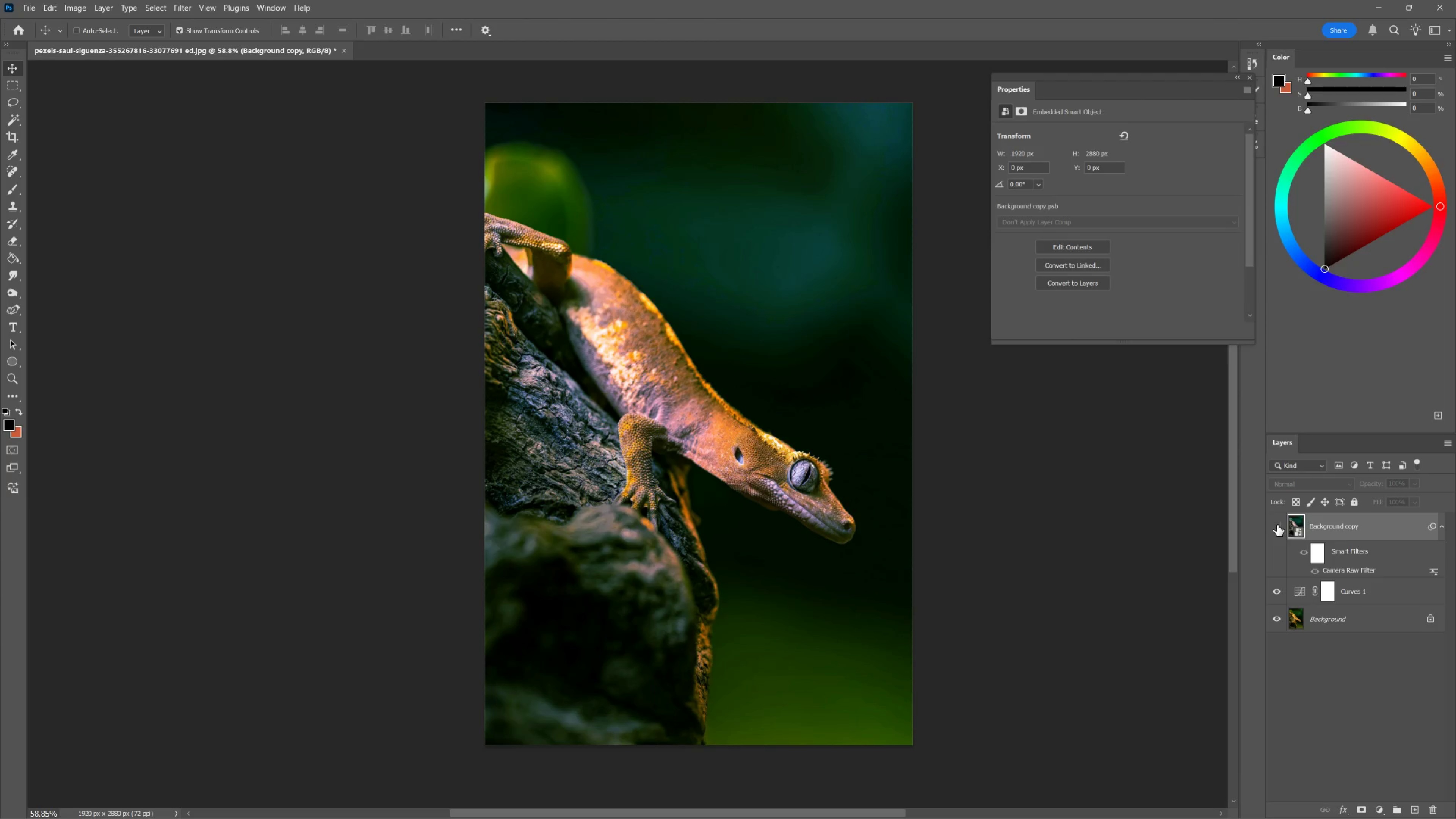 
left_click([1277, 525])
 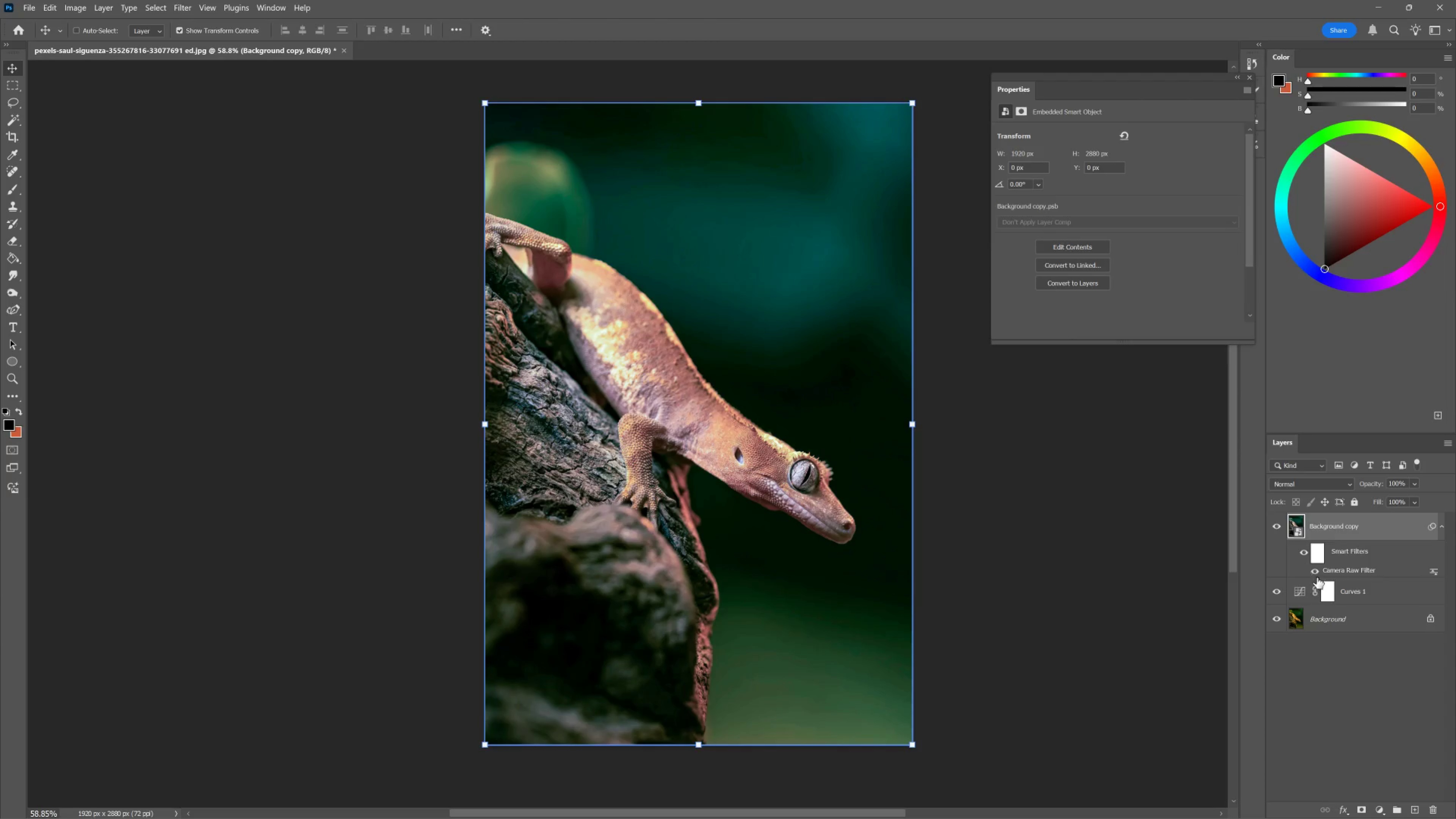 
left_click_drag(start_coordinate=[1383, 593], to_coordinate=[1435, 810])
 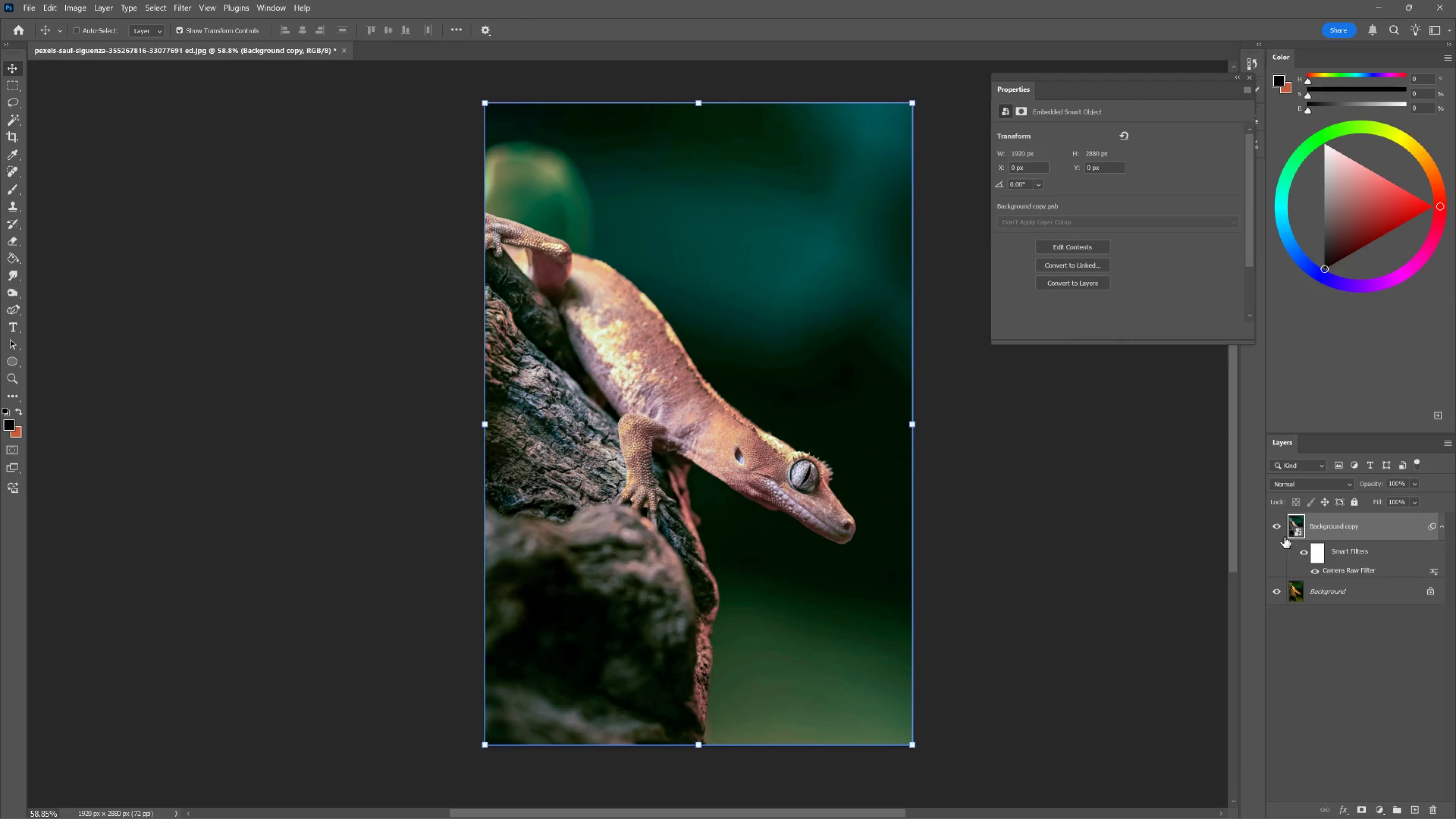 
left_click([1275, 526])
 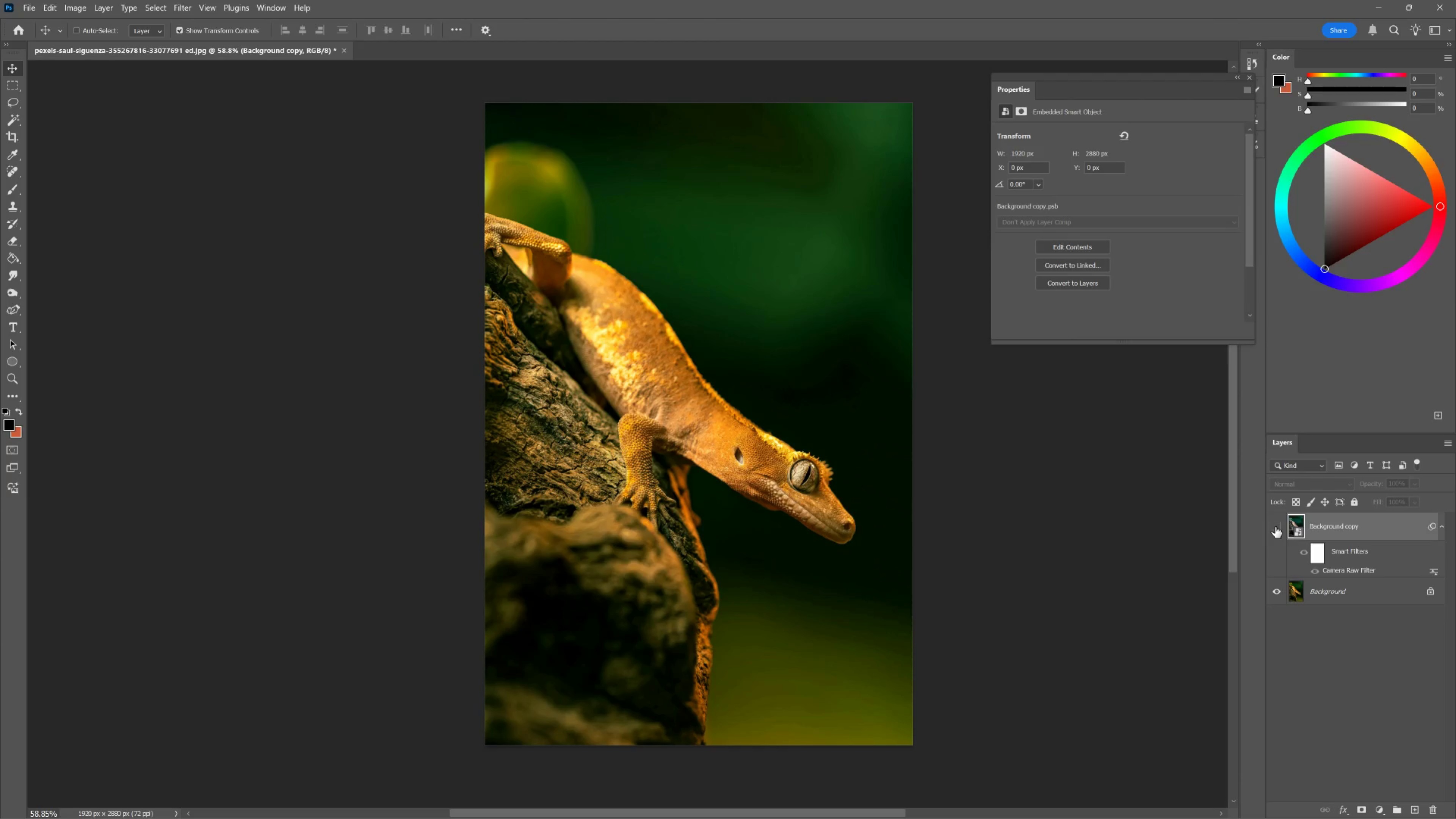 
left_click([1275, 526])
 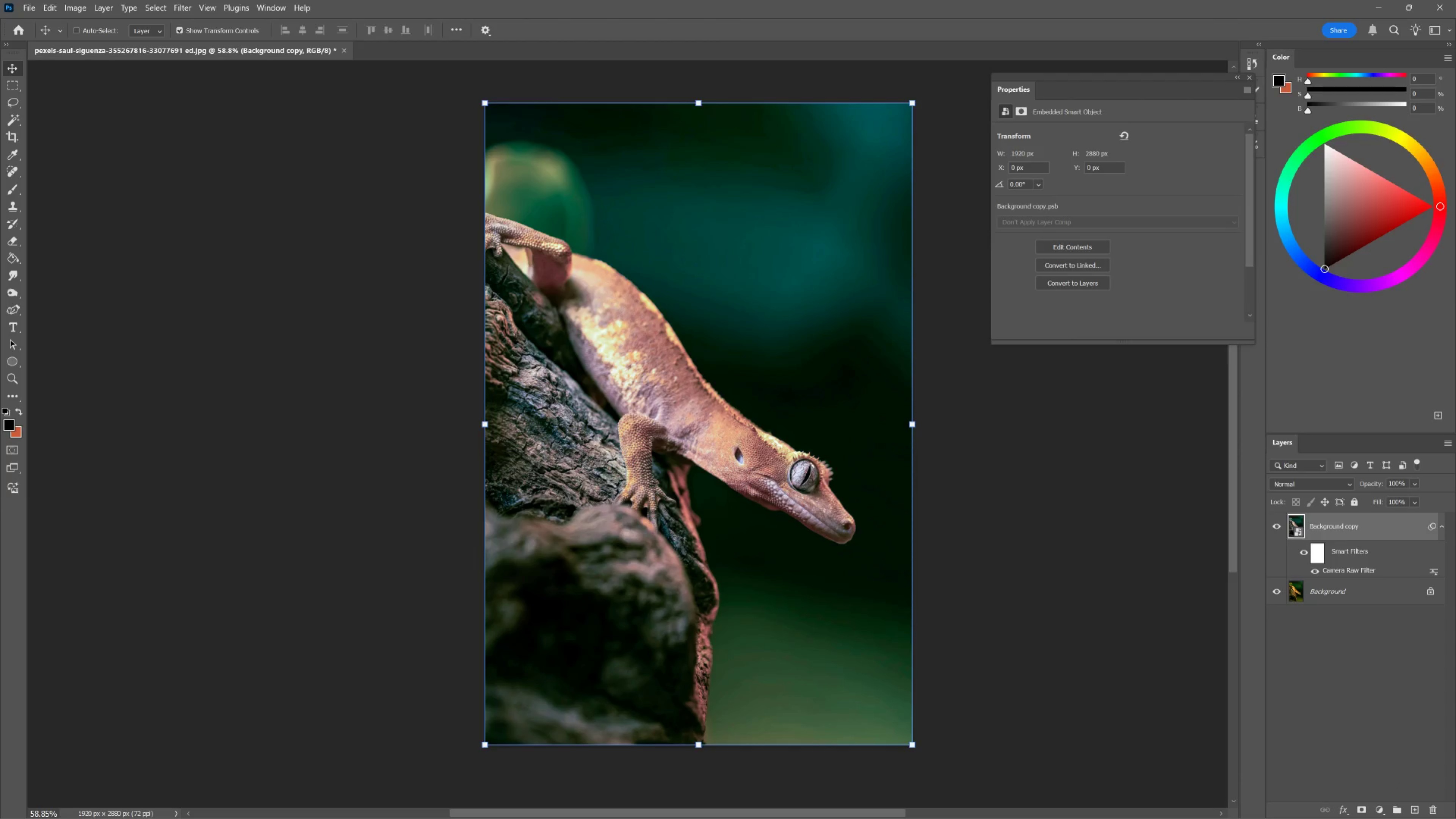 
left_click([1381, 812])
 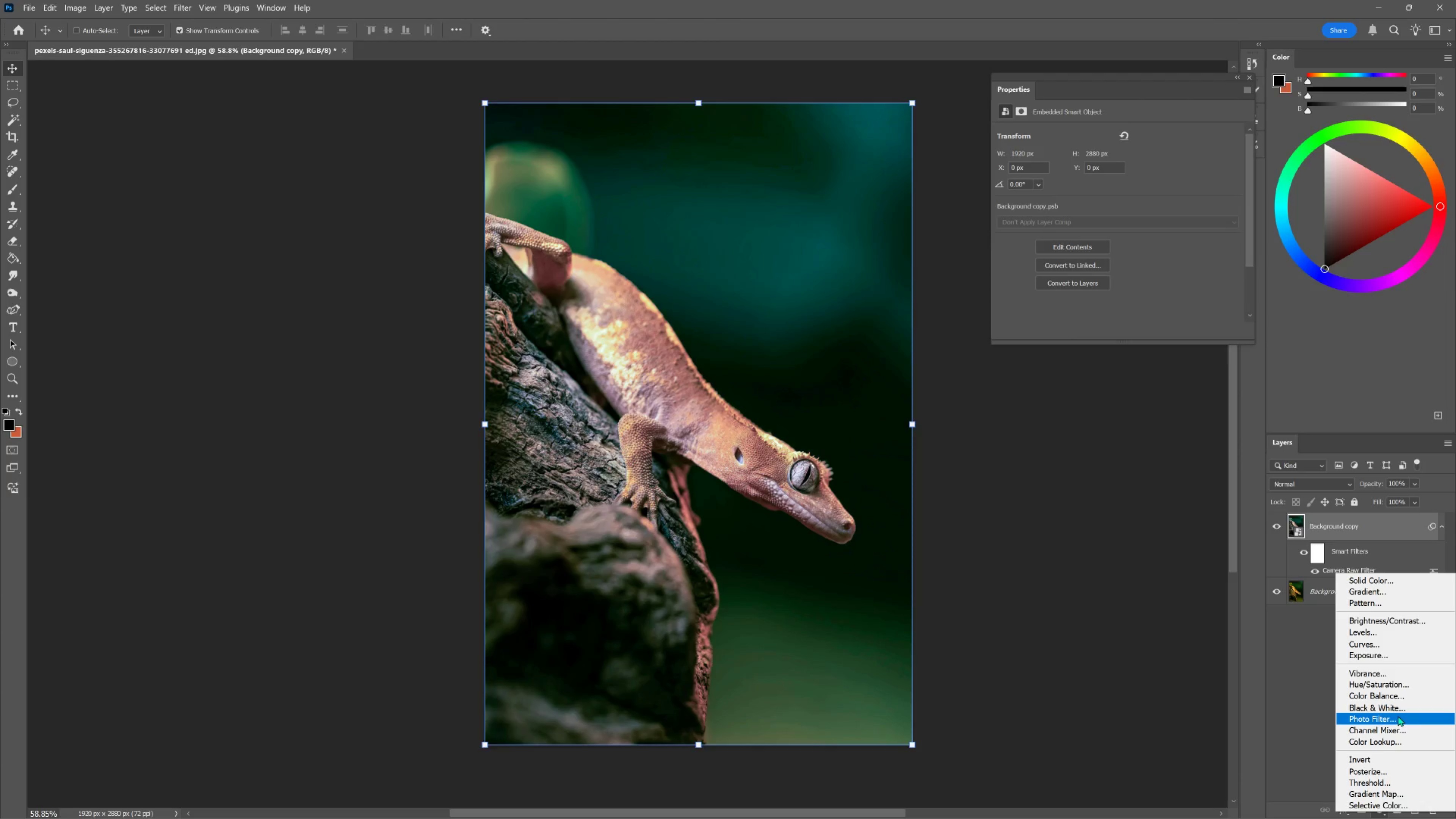 
wait(9.1)
 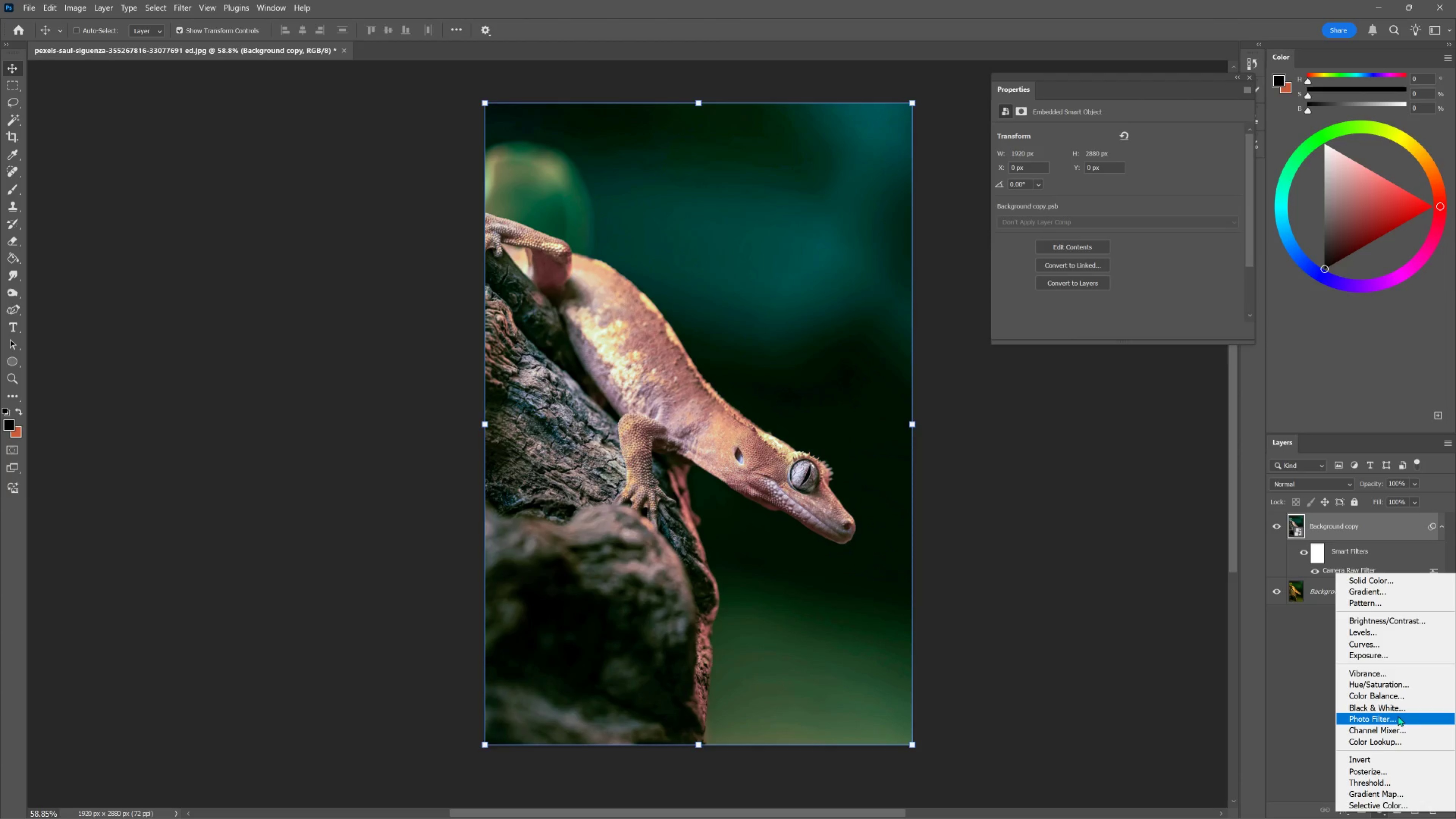 
left_click([1394, 642])
 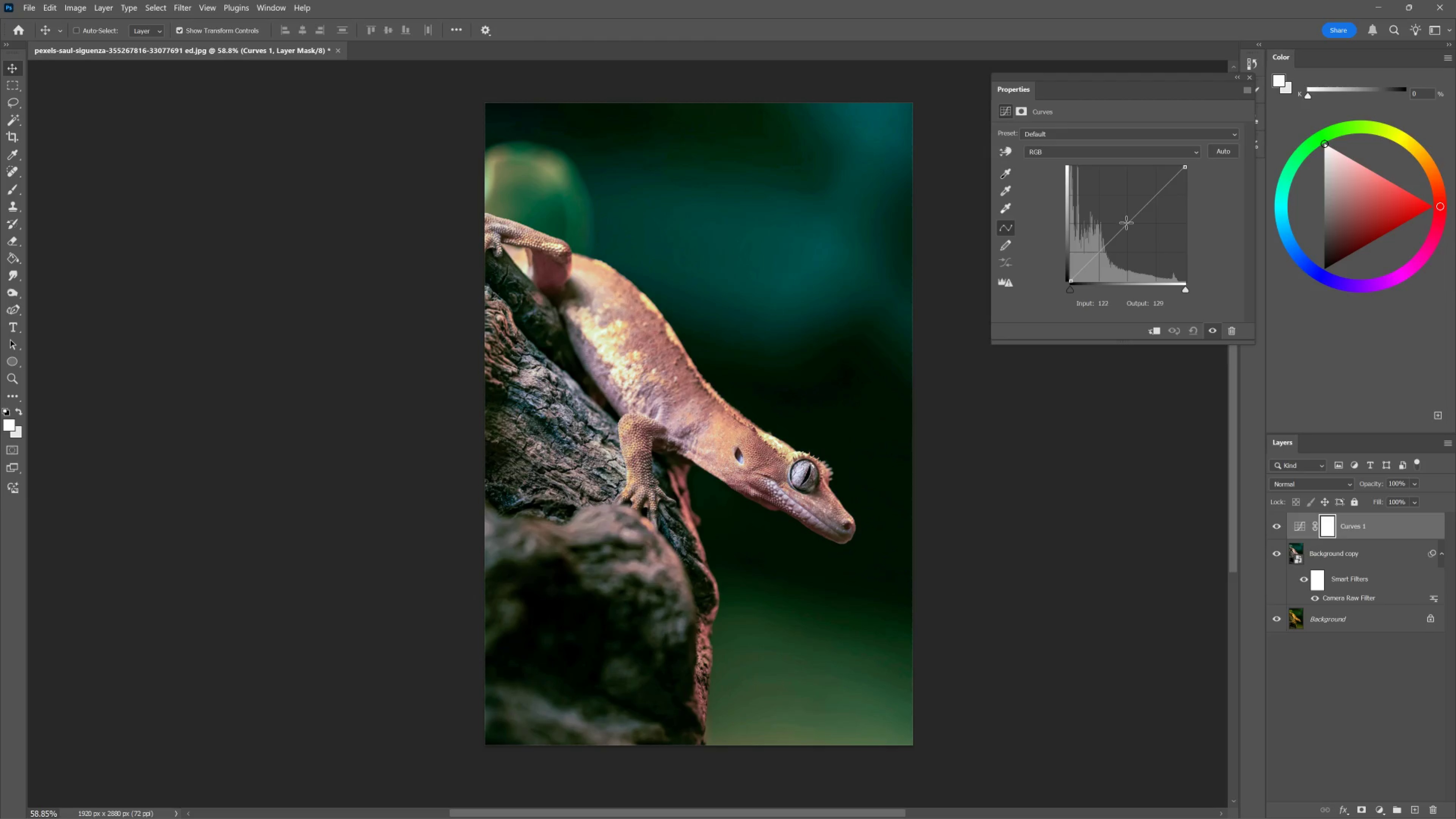 
left_click_drag(start_coordinate=[1126, 222], to_coordinate=[1129, 225])
 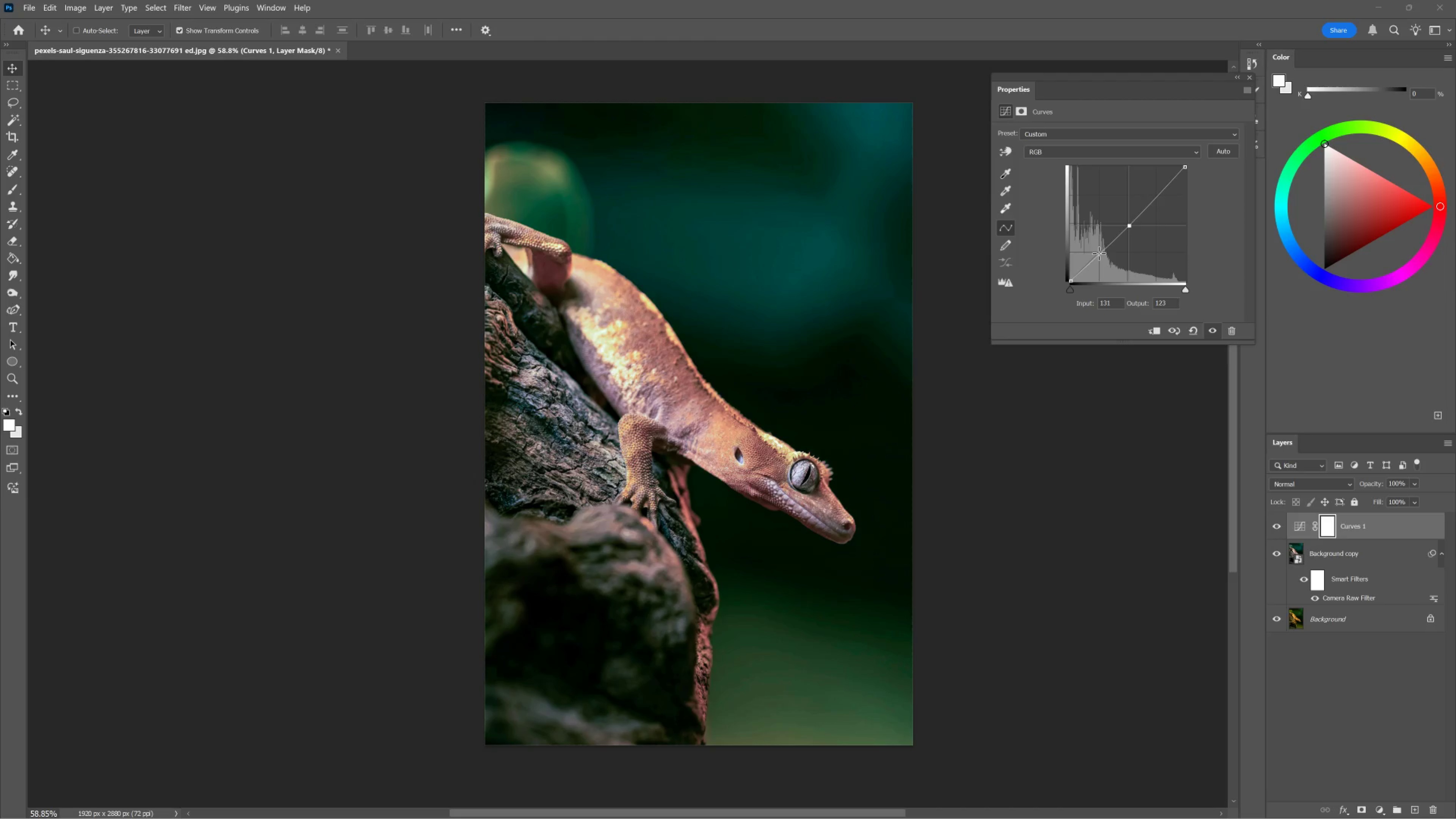 
left_click_drag(start_coordinate=[1099, 253], to_coordinate=[1101, 252])
 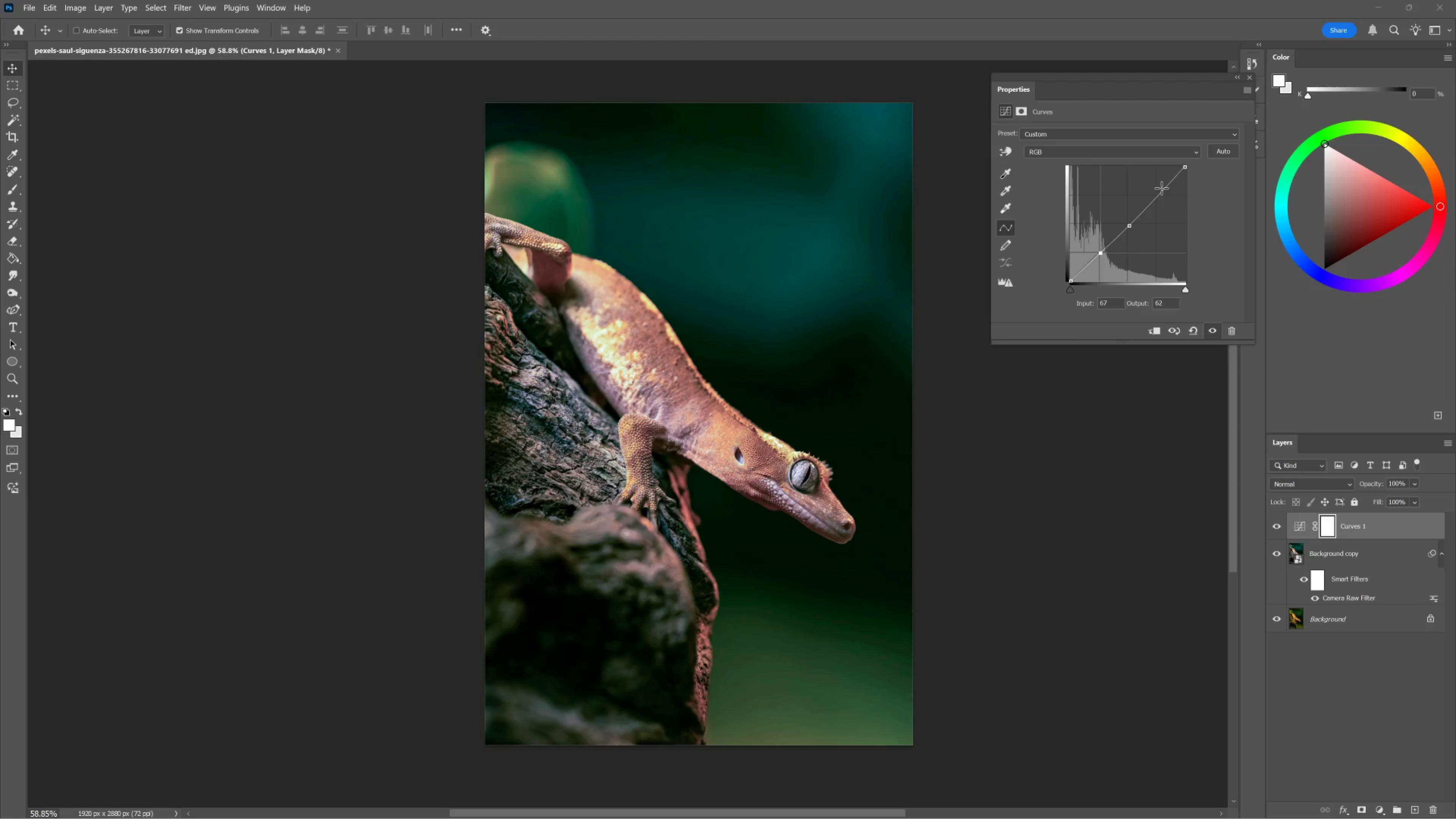 
left_click_drag(start_coordinate=[1161, 188], to_coordinate=[1157, 184])
 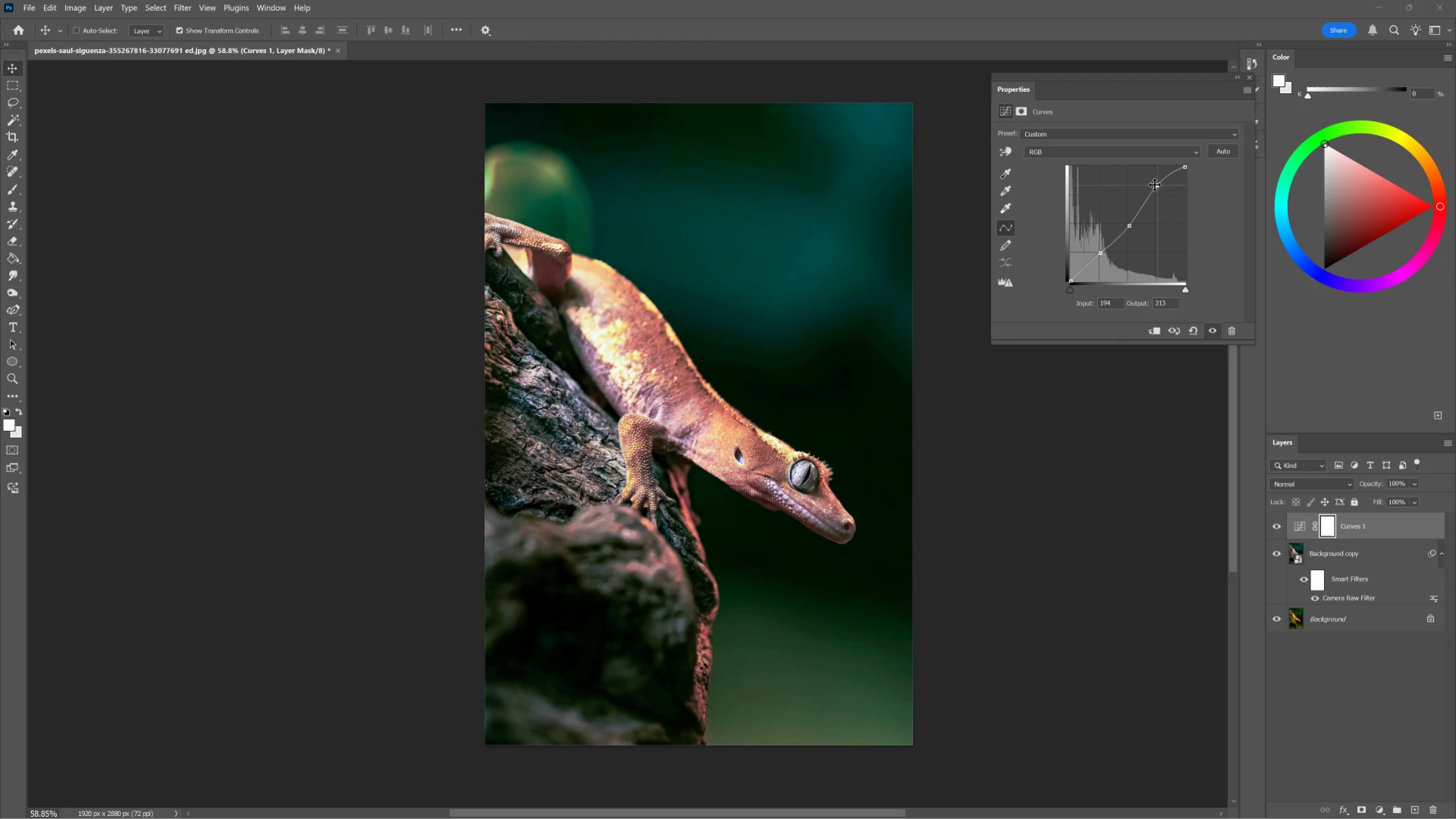 
left_click_drag(start_coordinate=[1158, 185], to_coordinate=[1157, 188])
 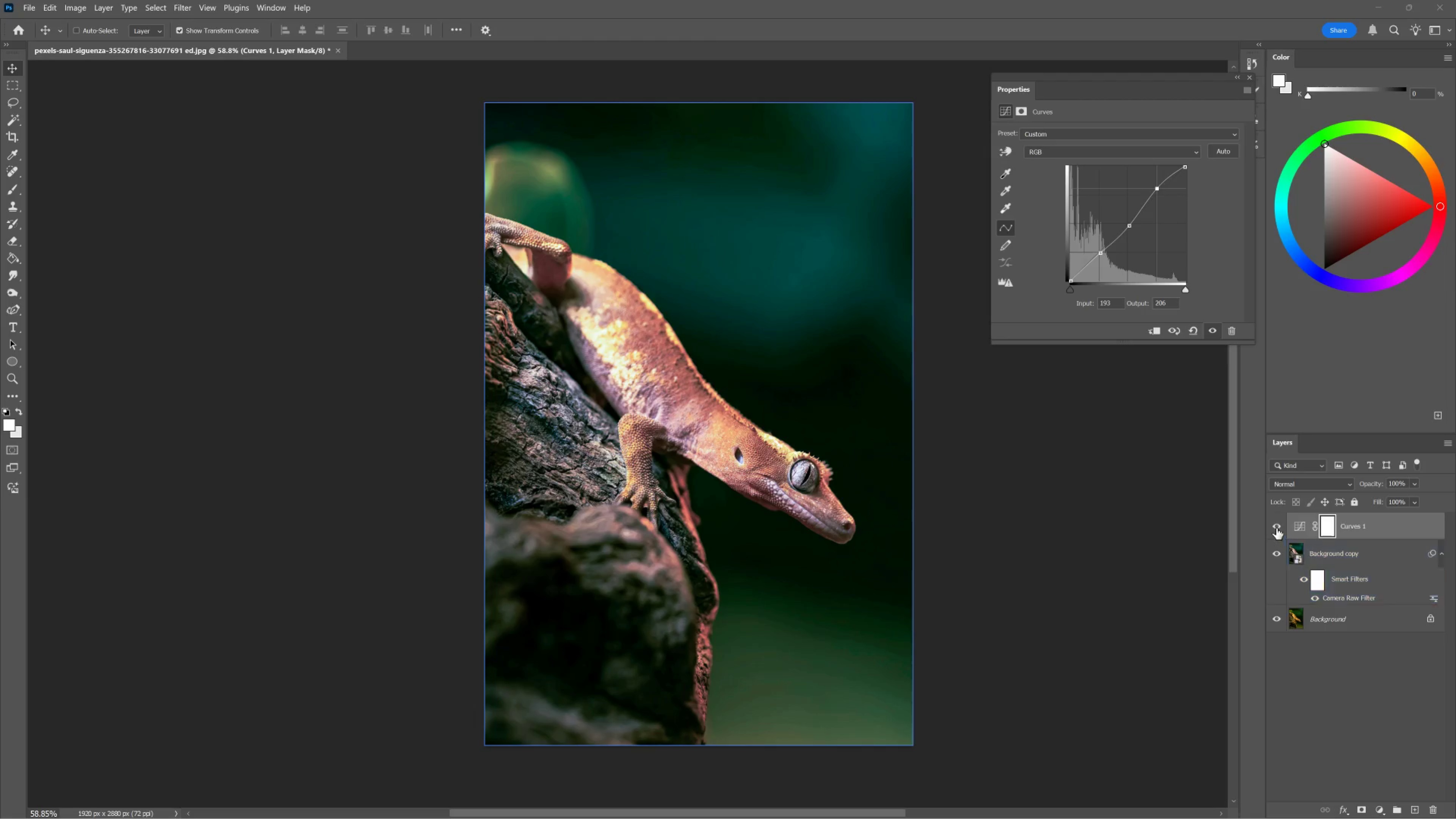 
left_click([1275, 526])
 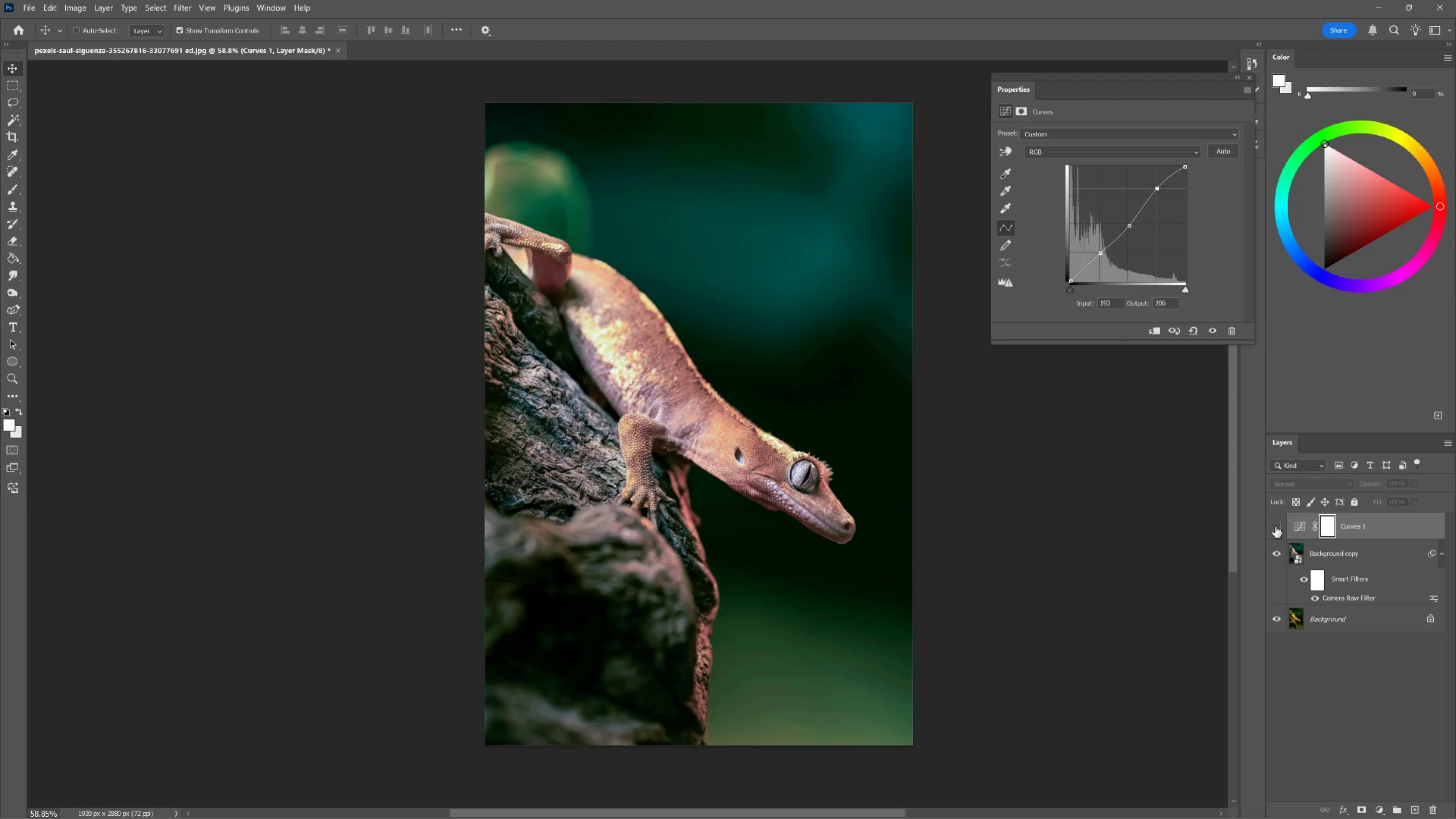 
left_click([1275, 526])
 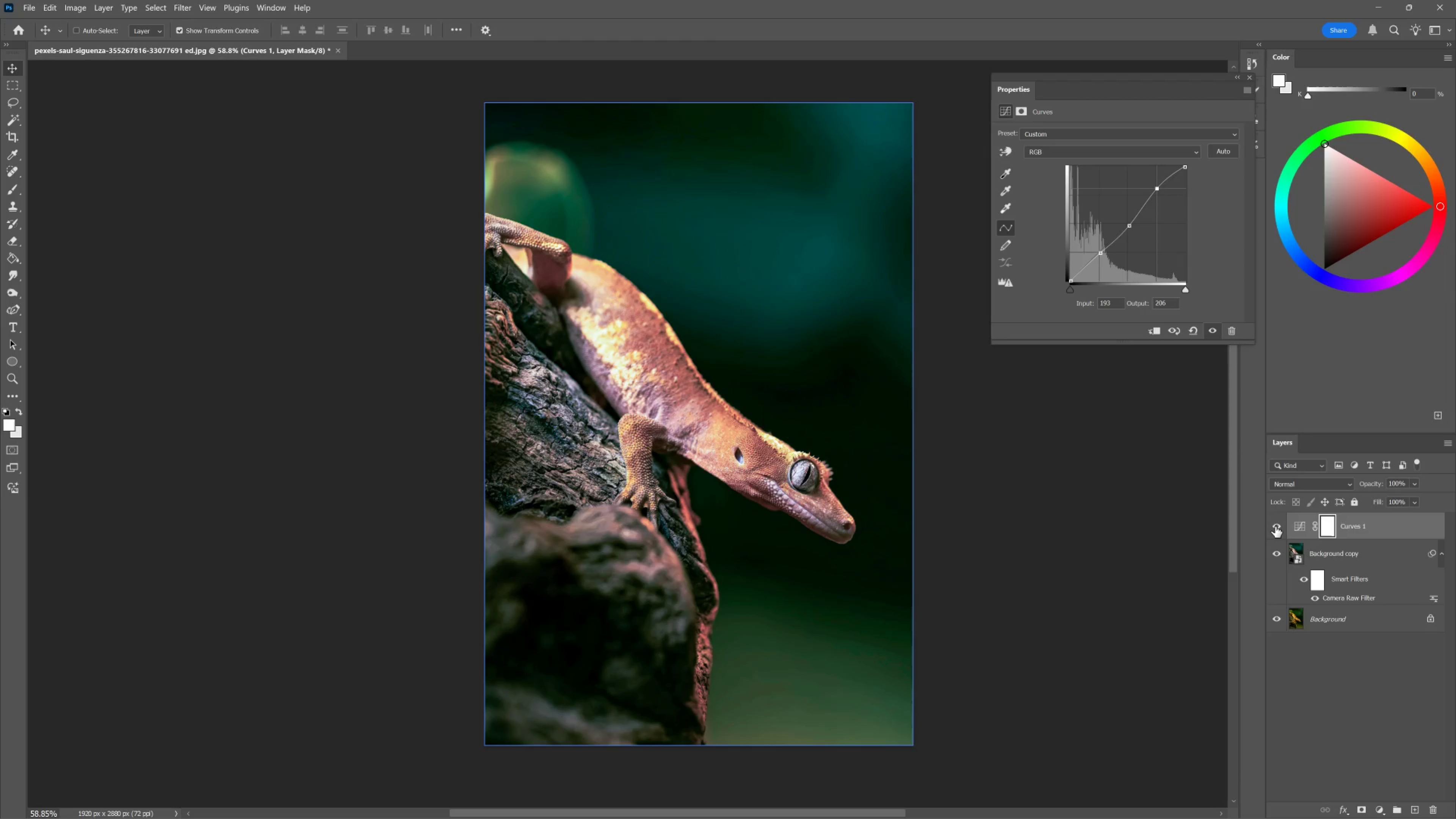 
key(Control+H)
 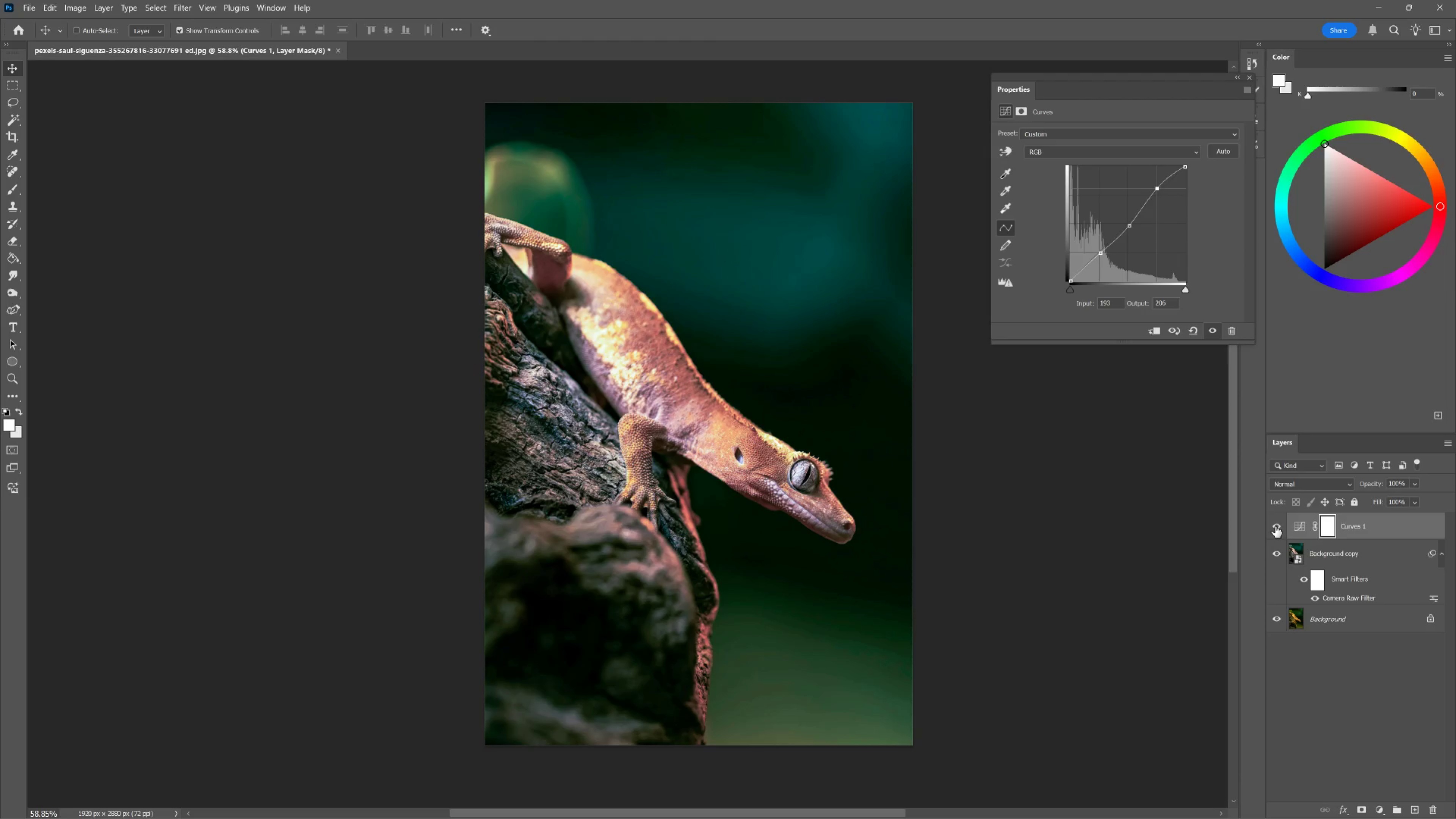 
left_click([1275, 526])
 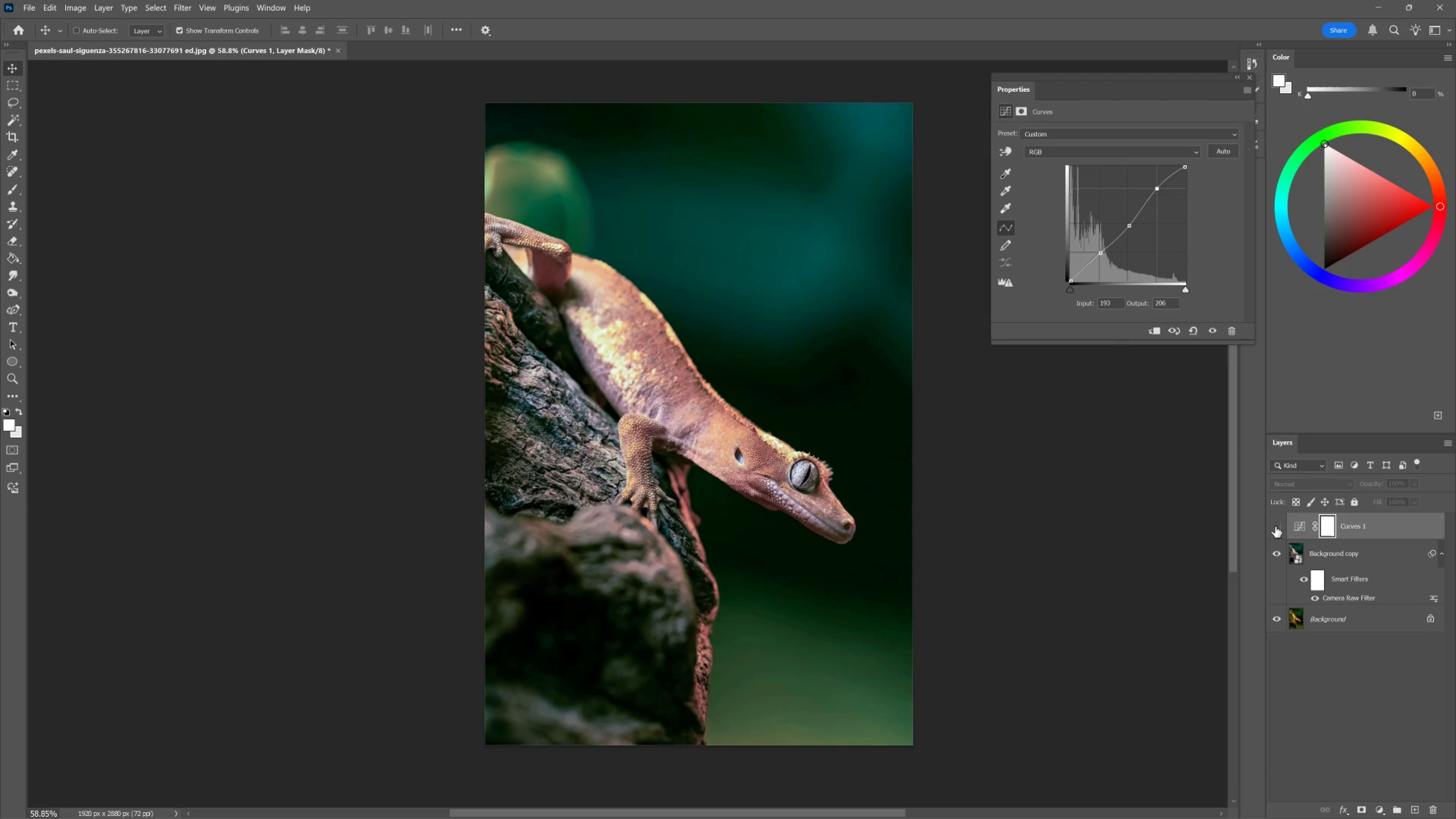 
left_click([1275, 526])
 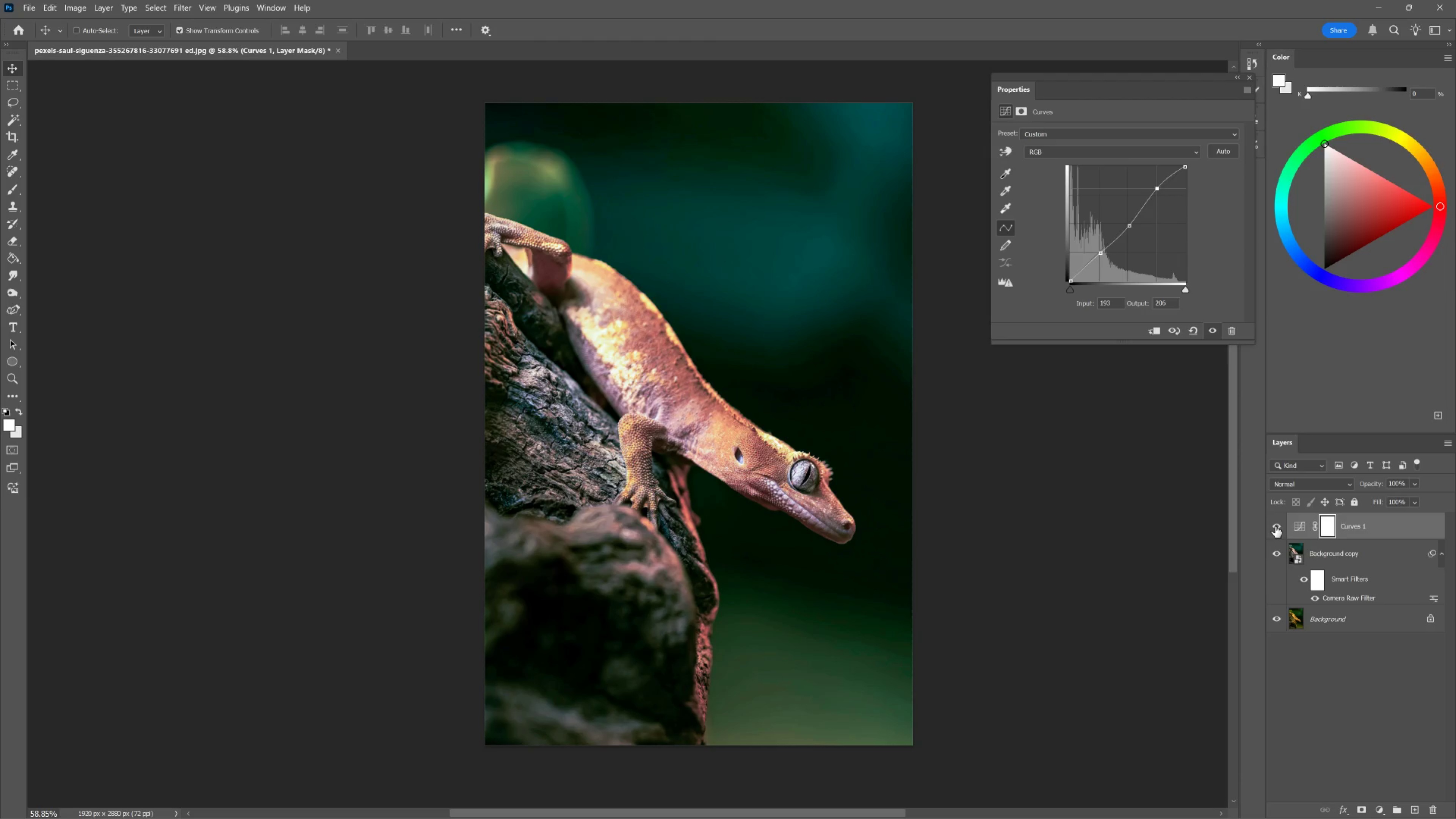 
left_click([1275, 526])
 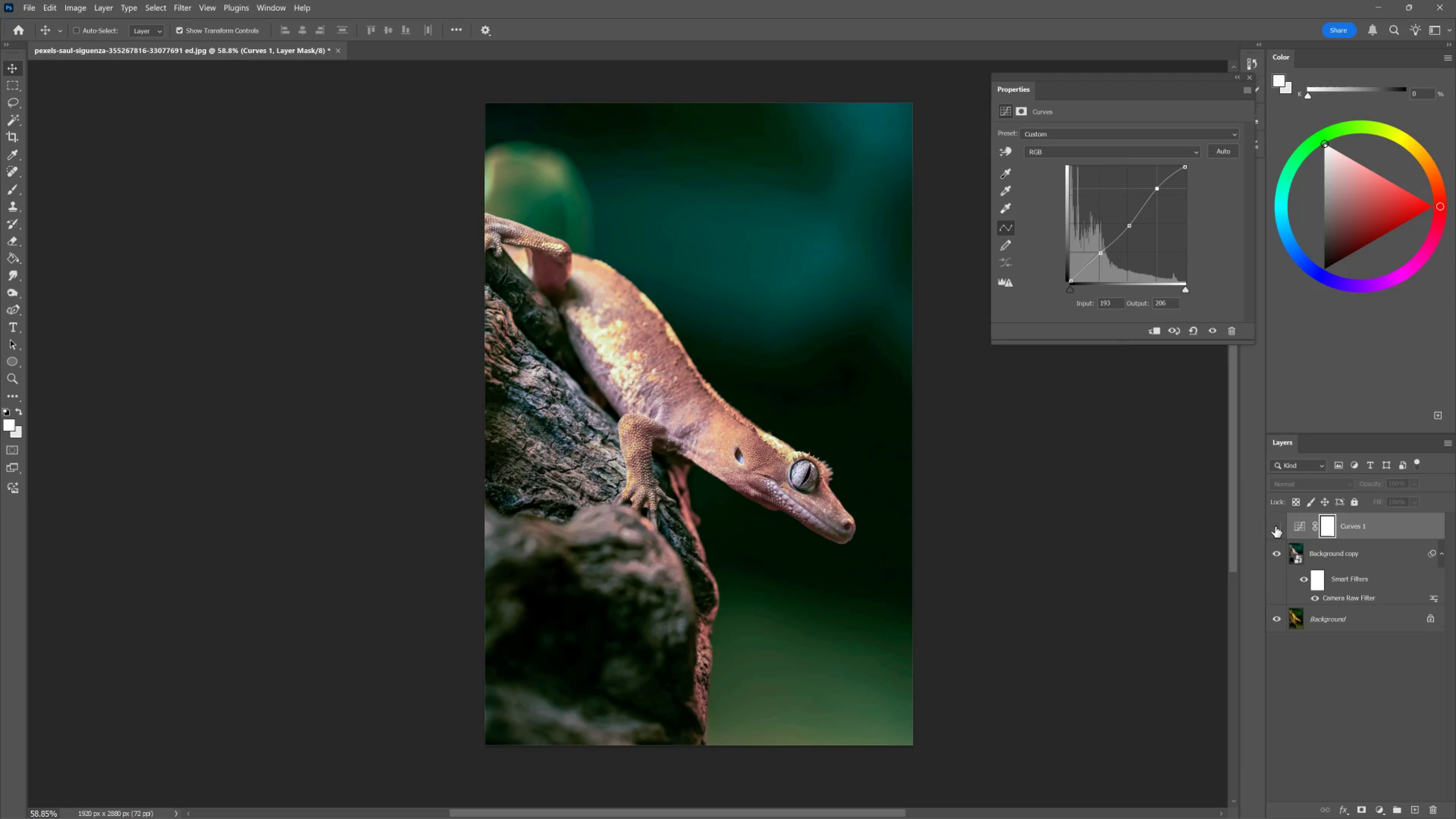 
left_click([1275, 526])
 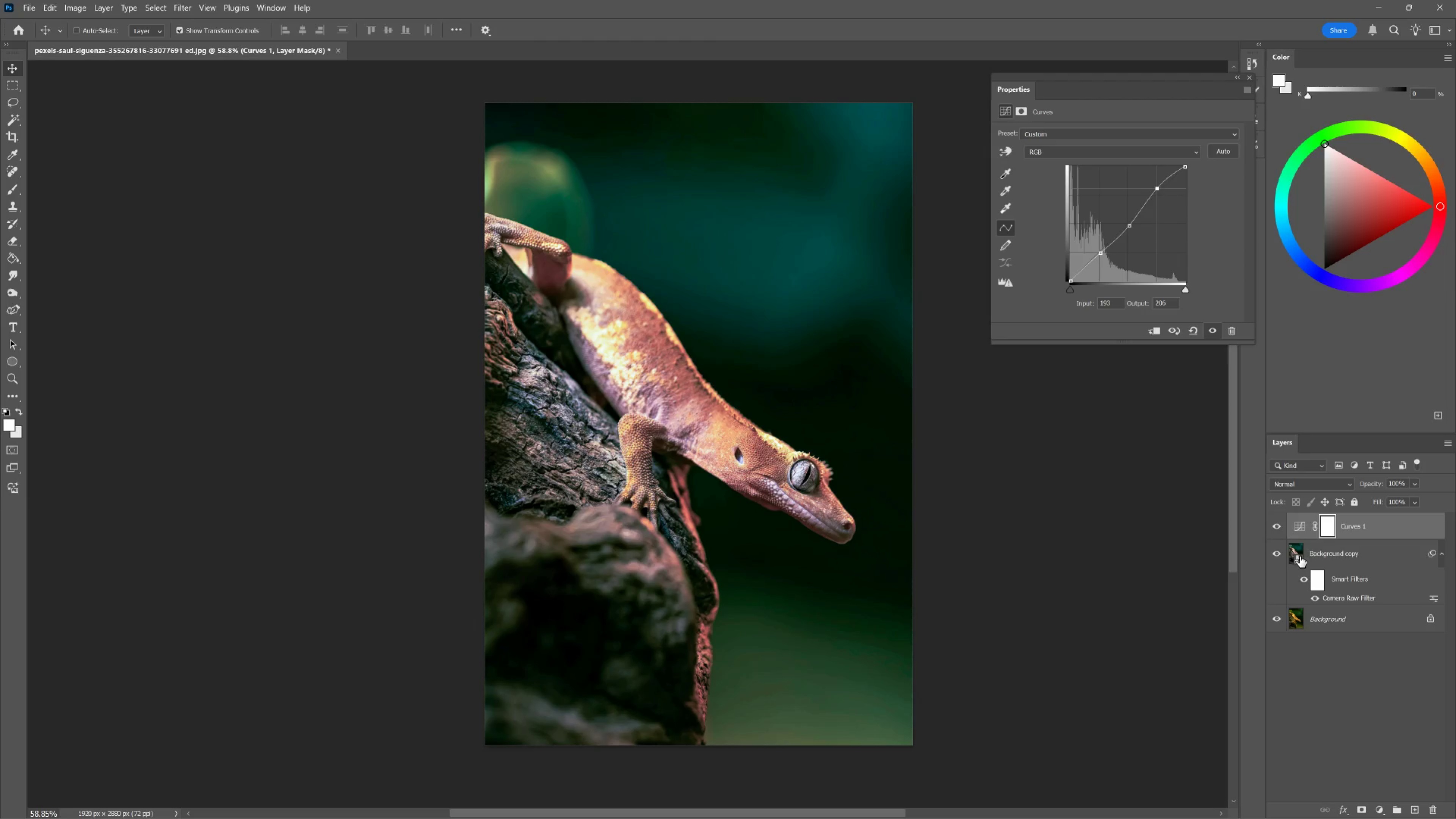 
left_click([1375, 809])
 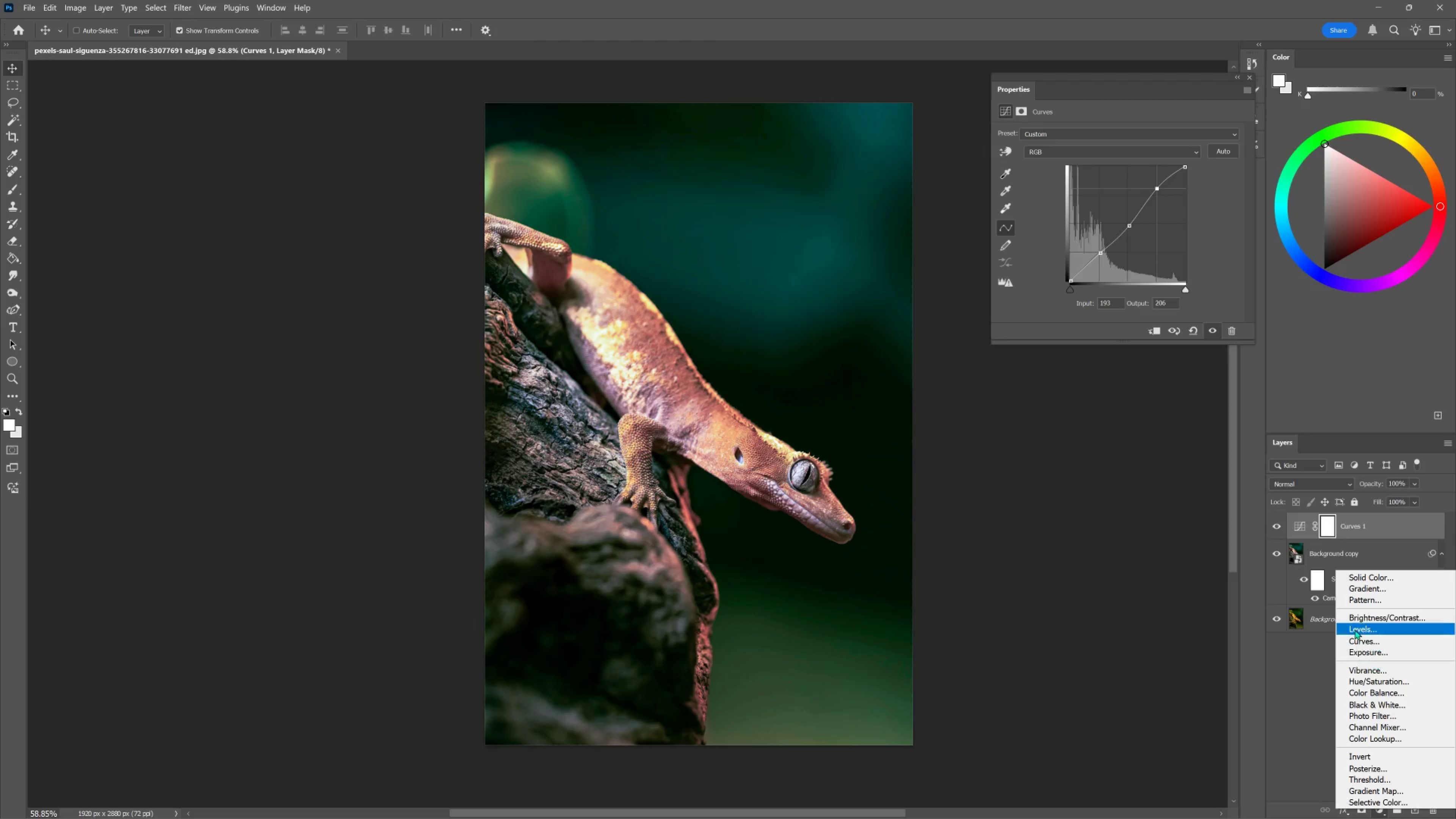 
left_click([1354, 628])
 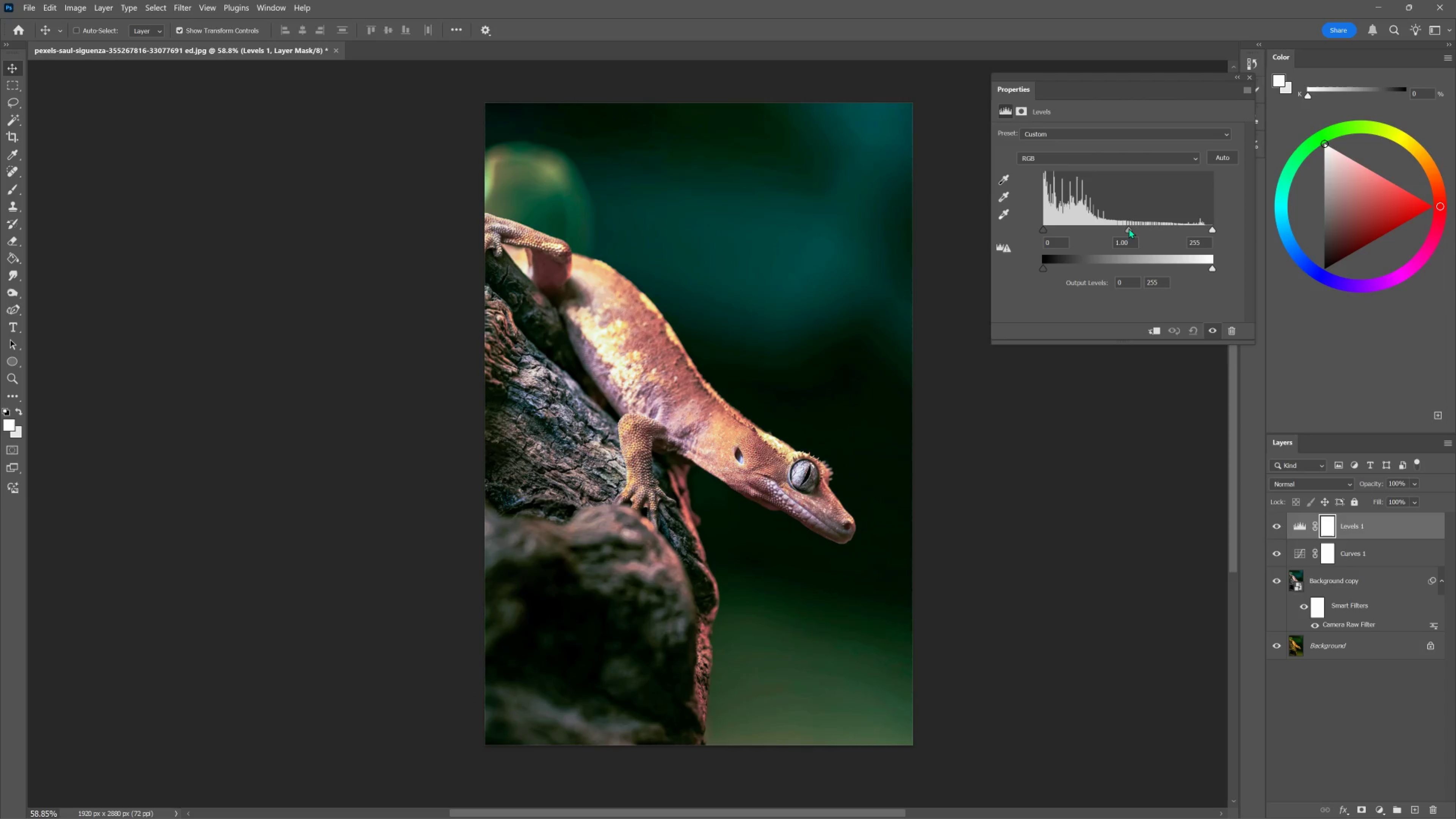 
wait(10.92)
 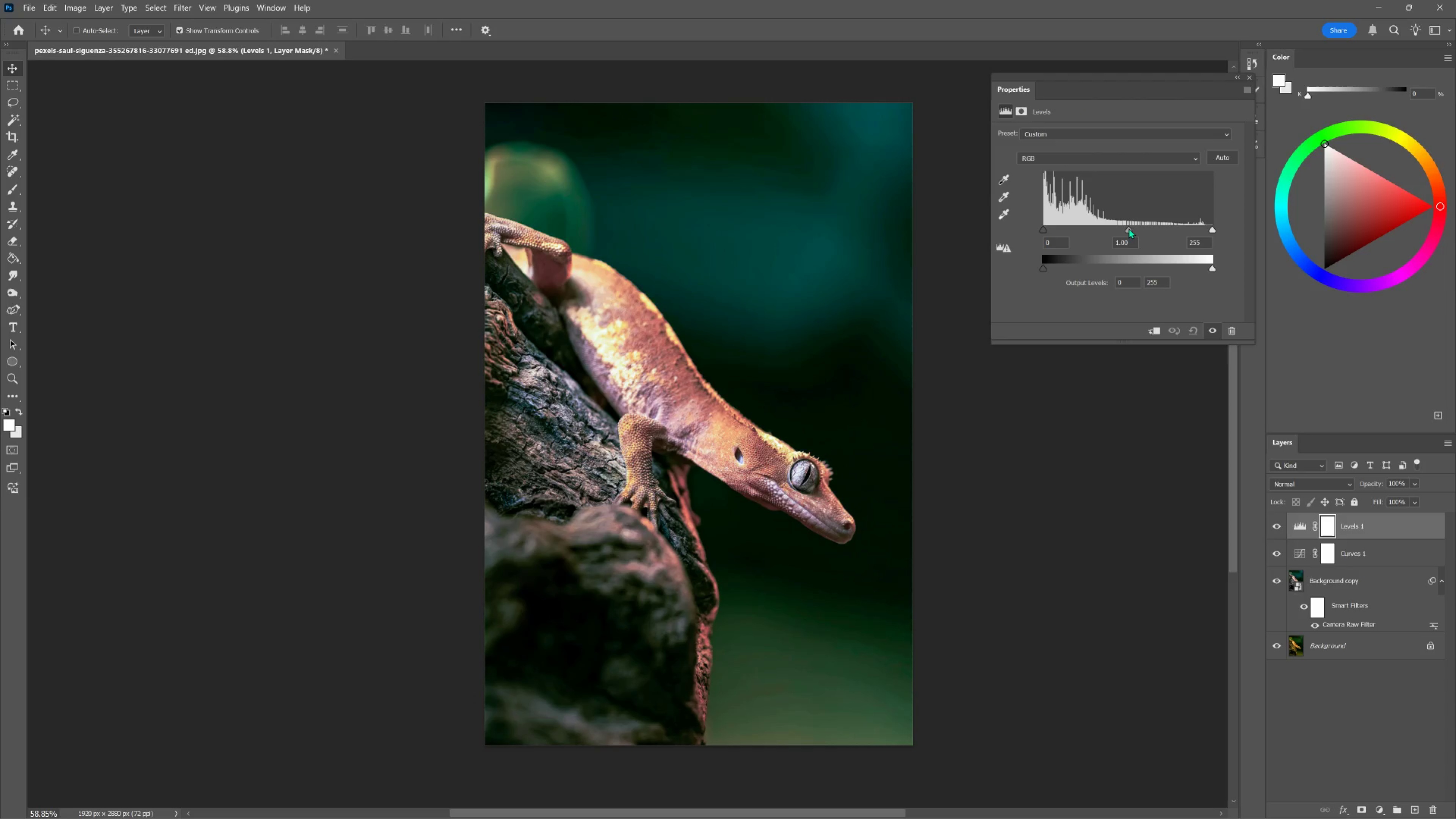 
left_click_drag(start_coordinate=[1043, 229], to_coordinate=[1034, 228])
 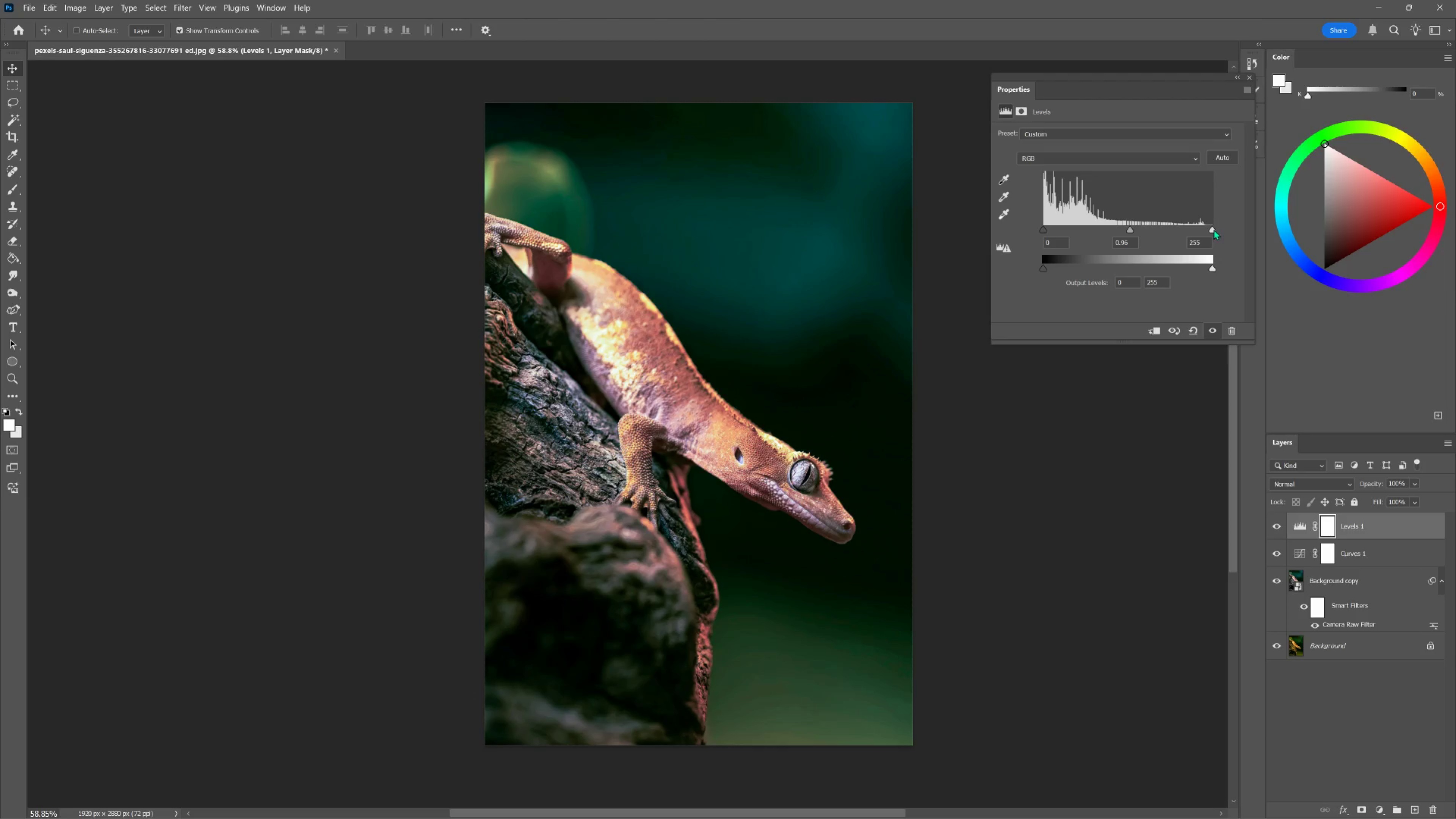 
left_click_drag(start_coordinate=[1213, 229], to_coordinate=[1208, 227])
 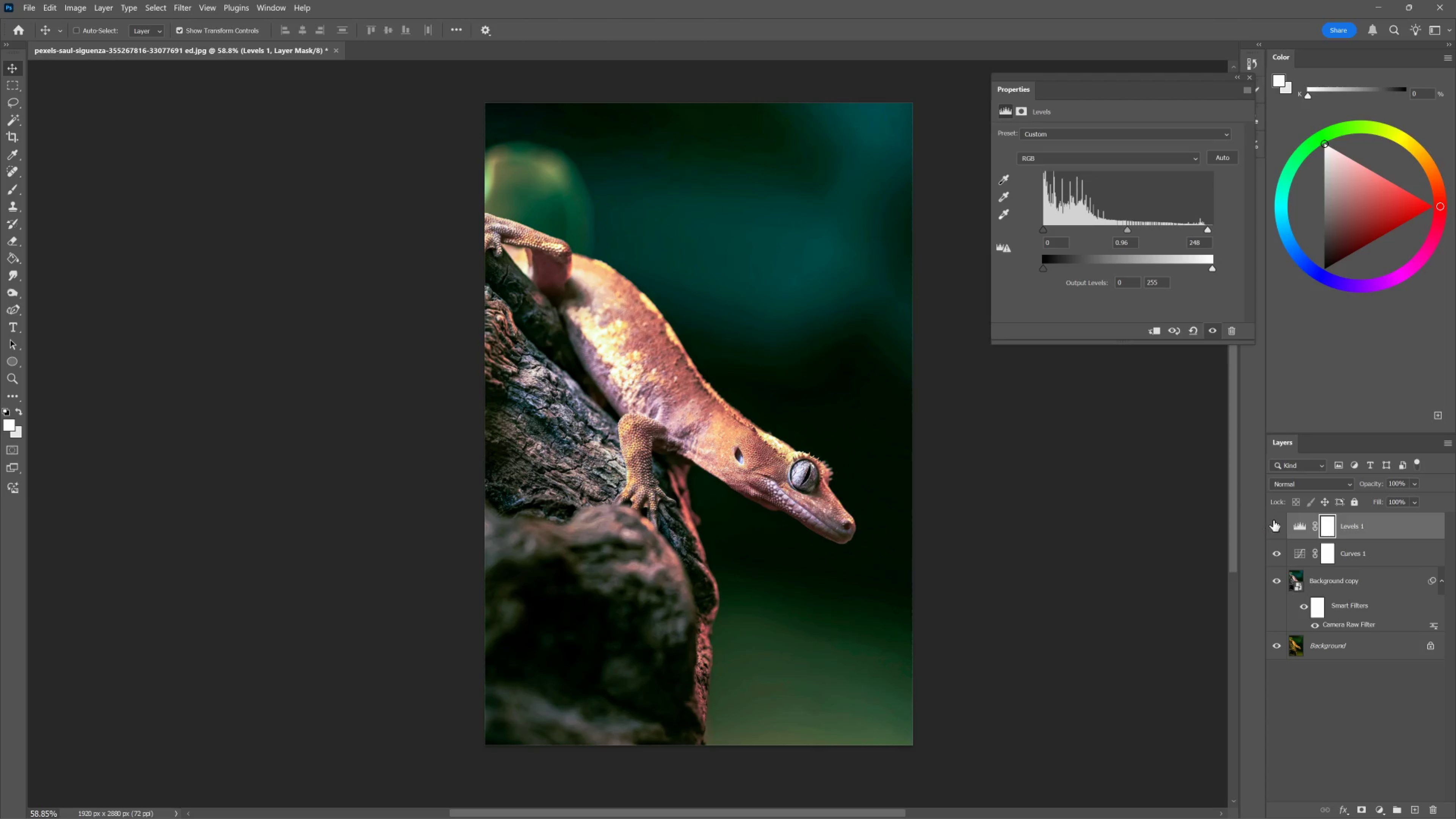 
left_click([1277, 521])
 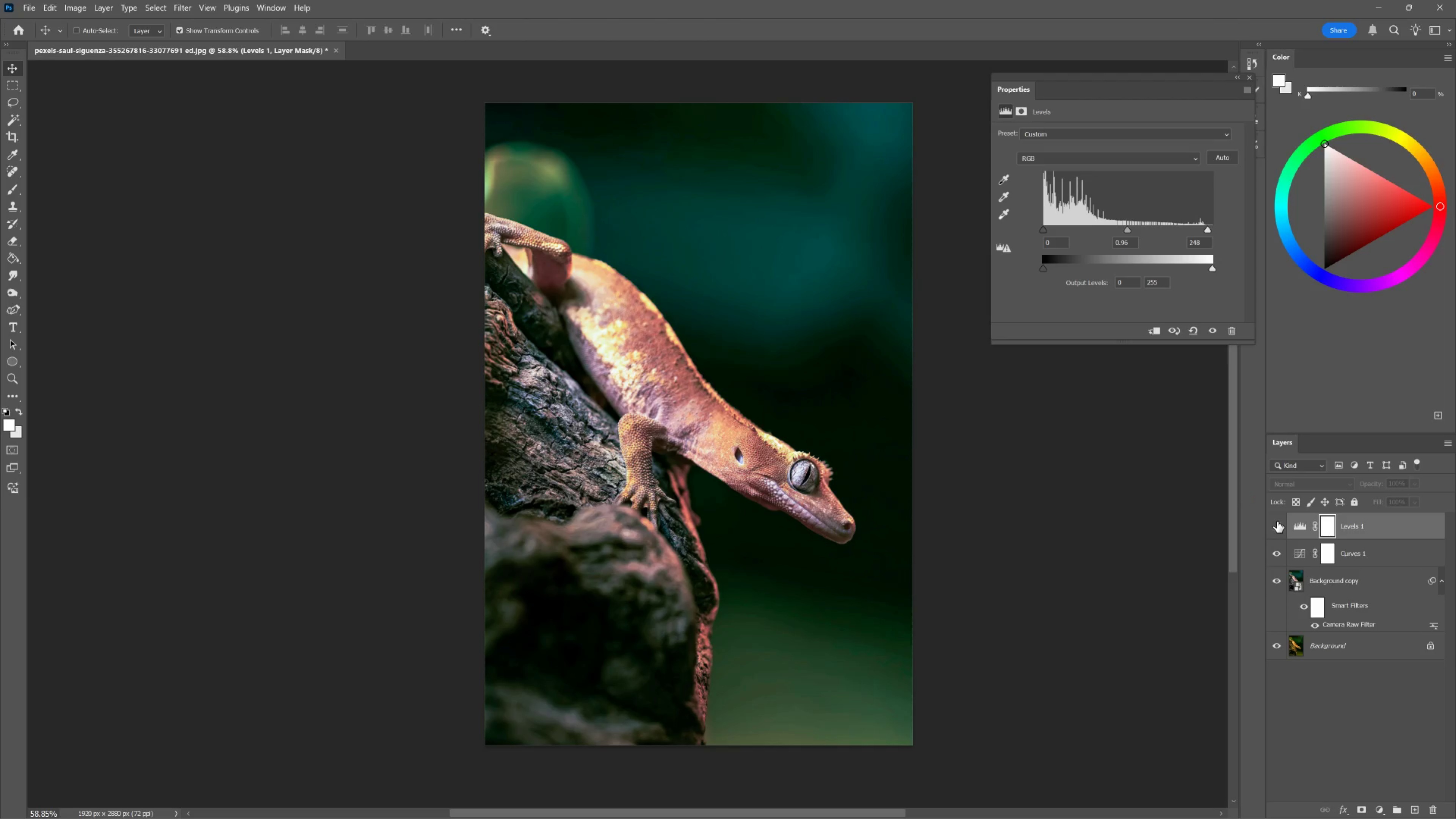 
left_click([1277, 521])
 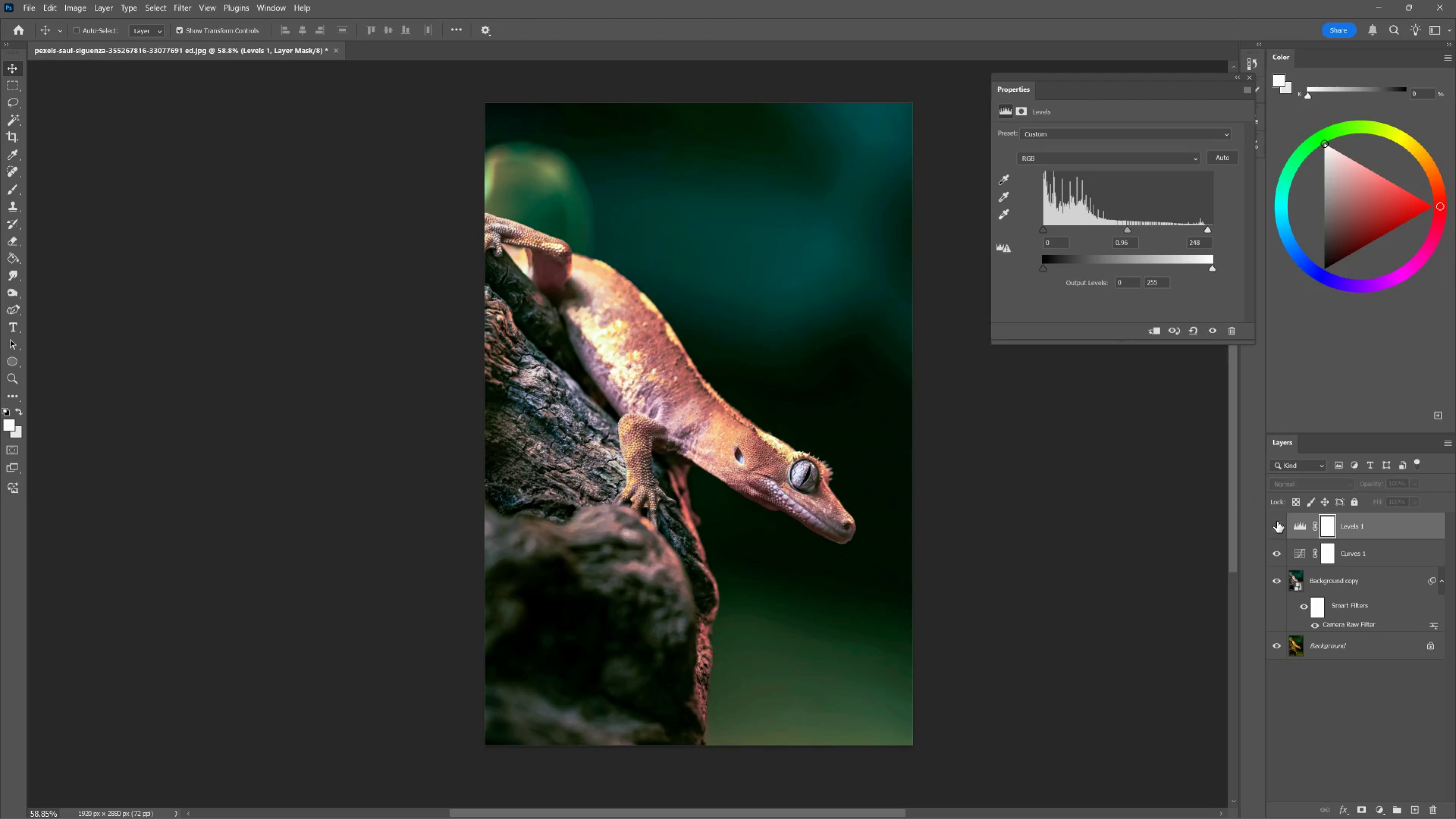 
double_click([1277, 521])
 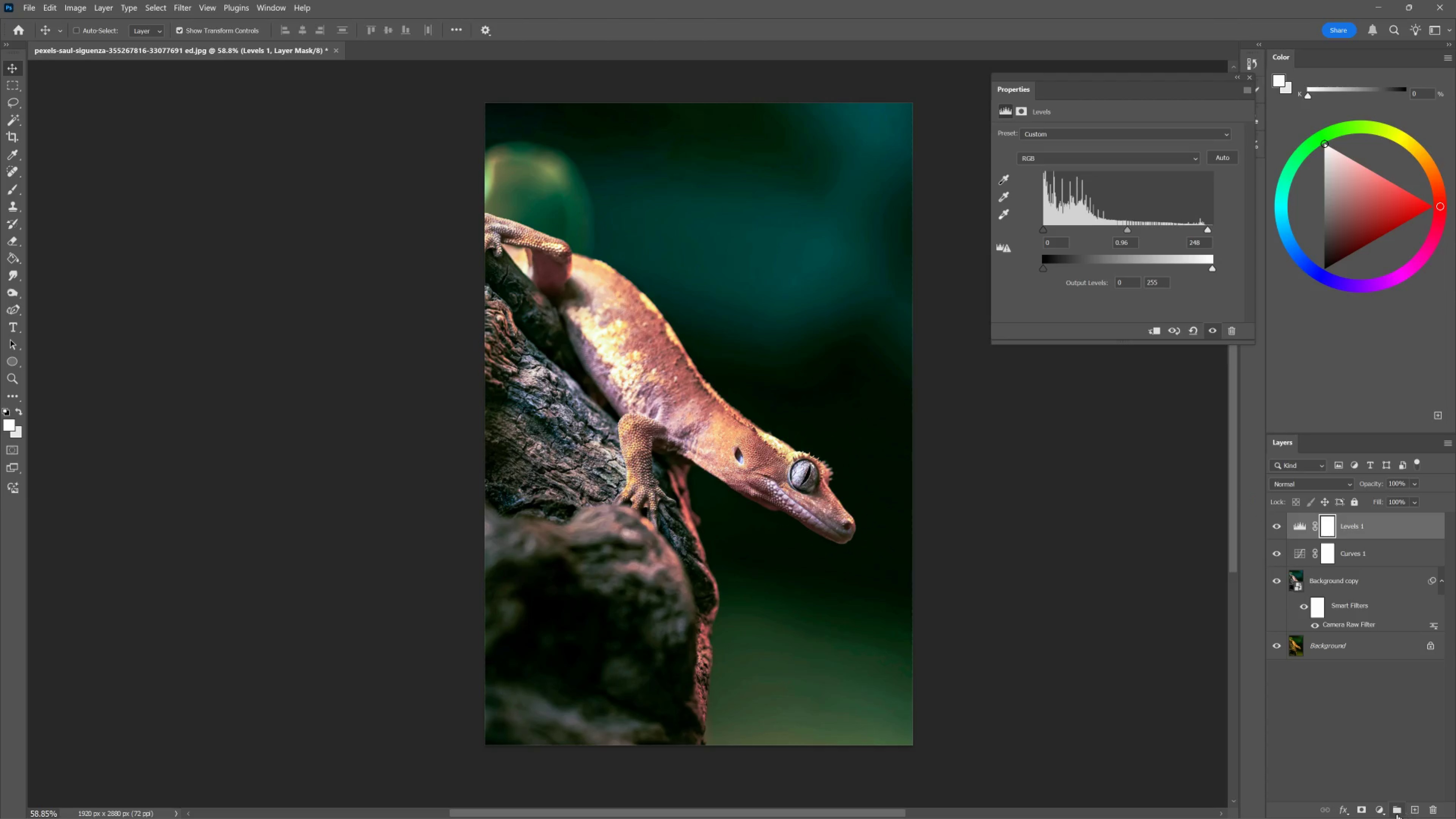 
left_click([1382, 813])
 